 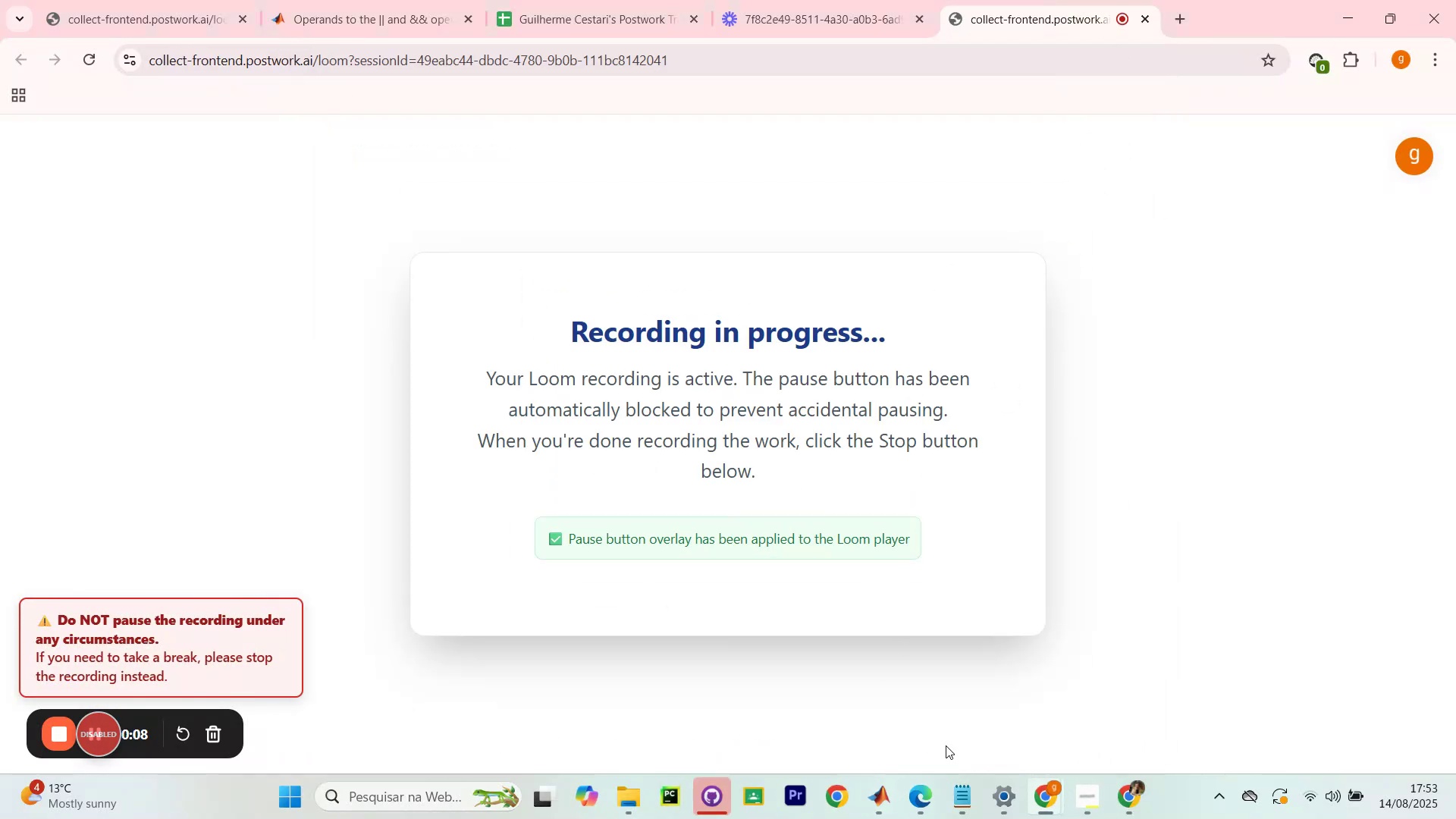 
left_click([868, 2])
 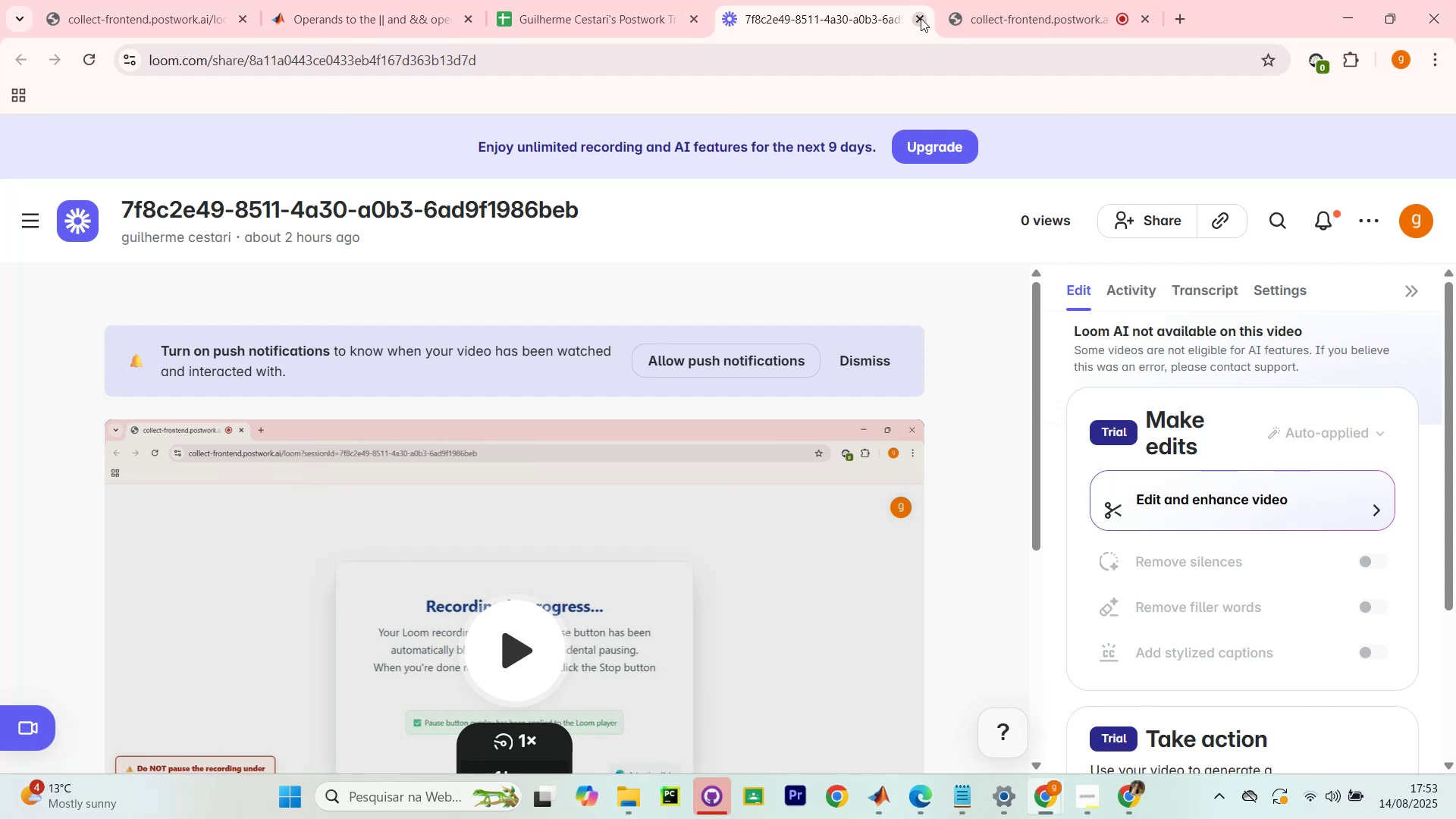 
left_click([921, 18])
 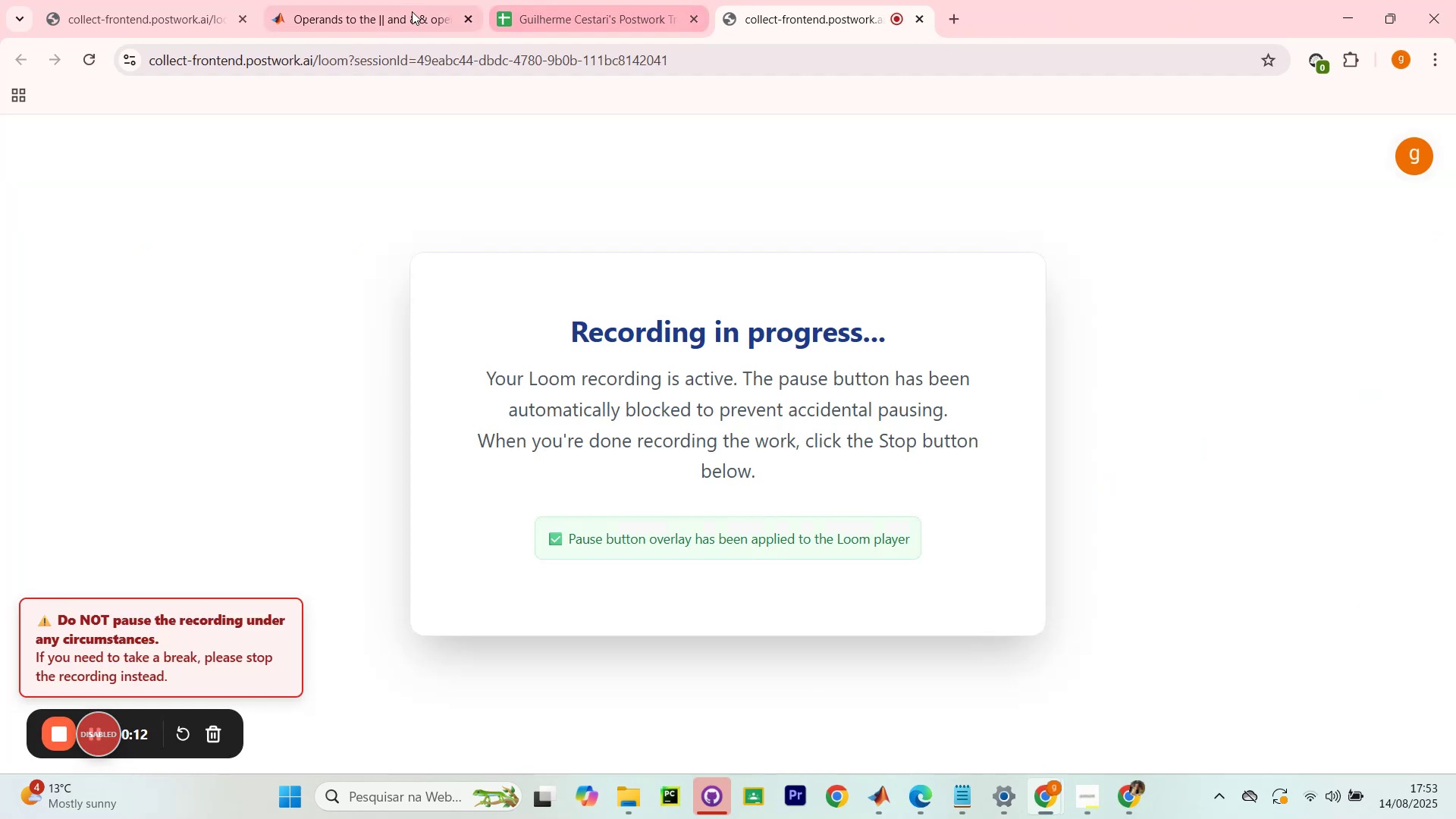 
left_click([410, 11])
 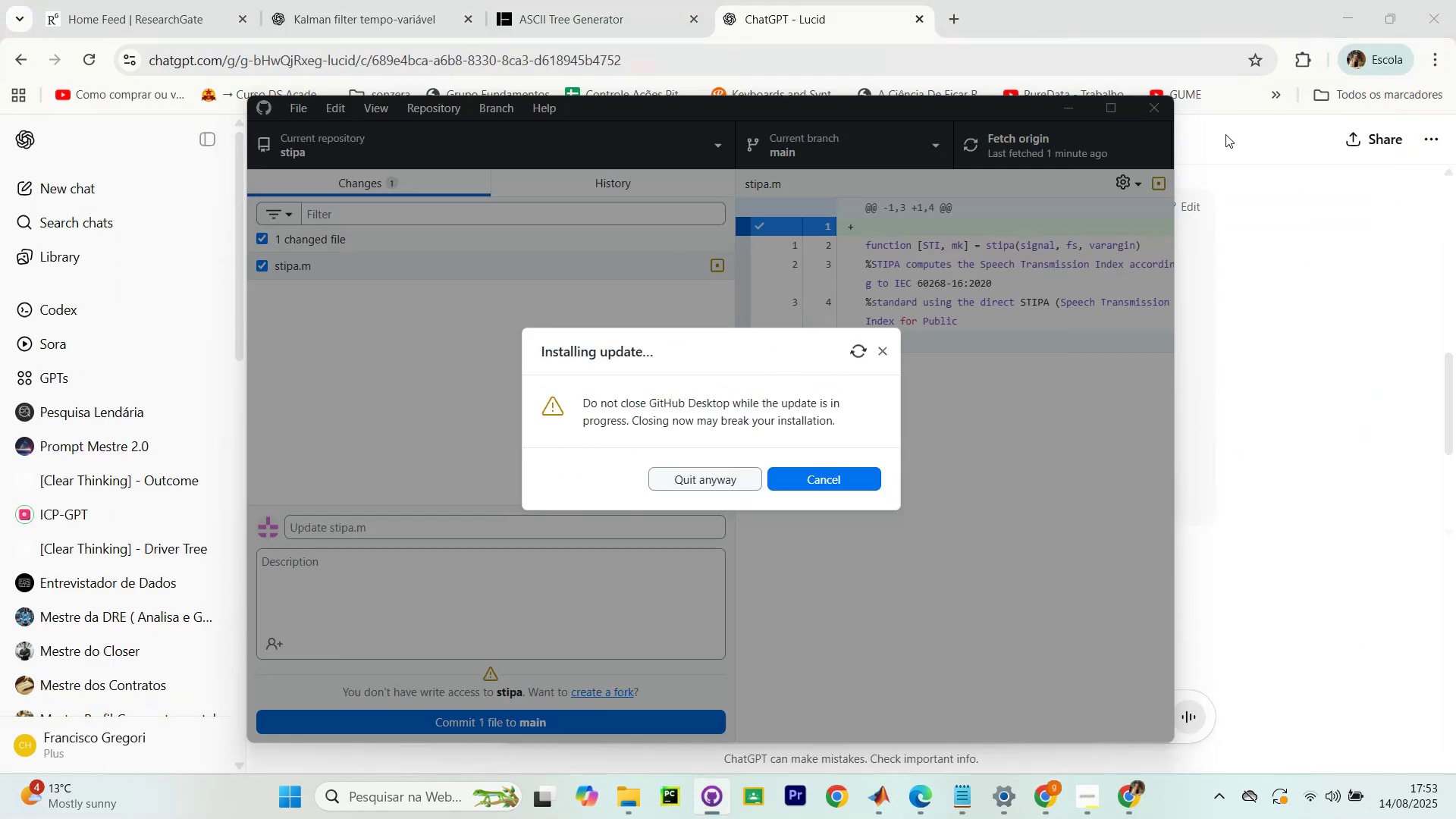 
wait(6.16)
 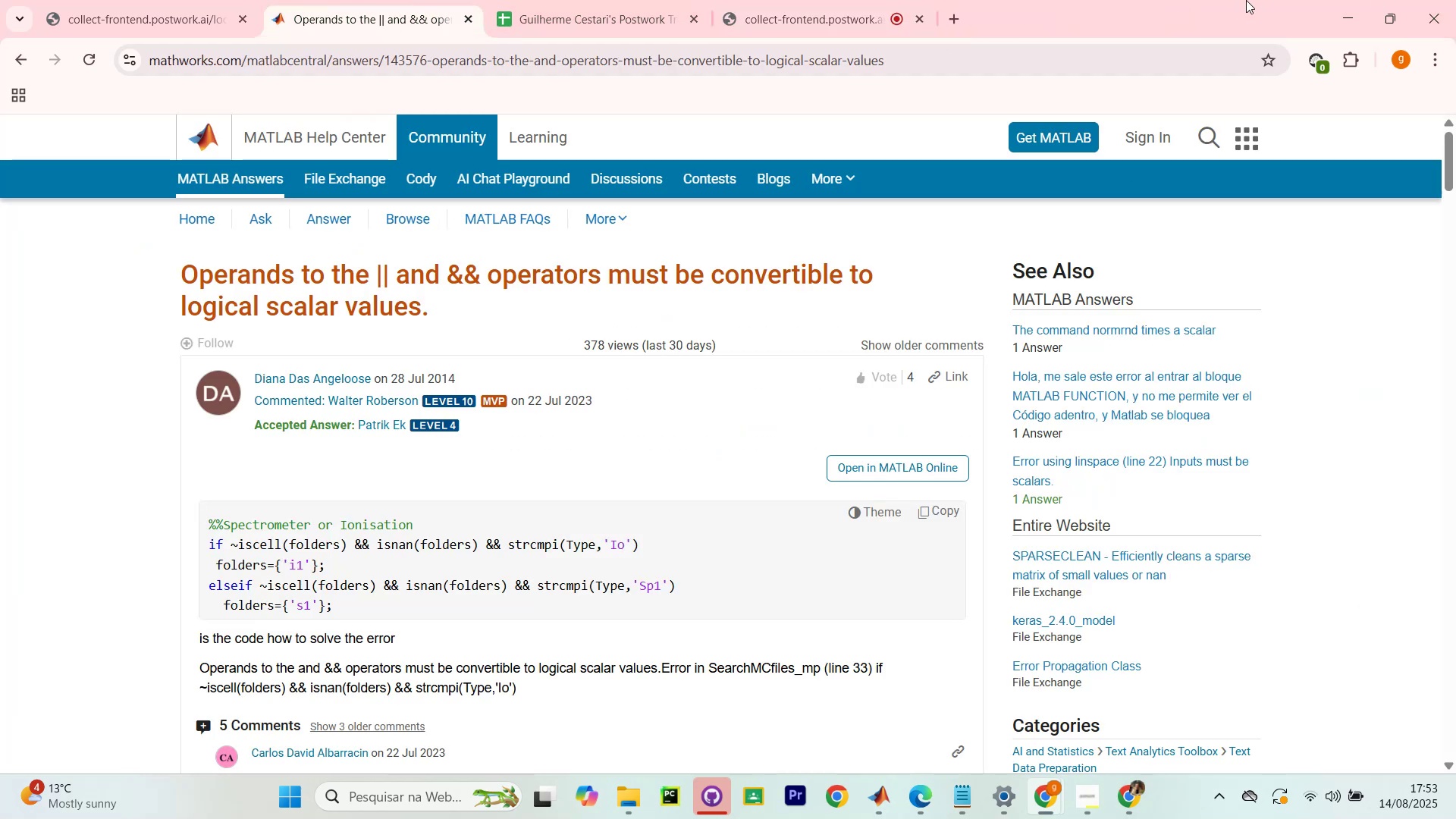 
left_click([827, 469])
 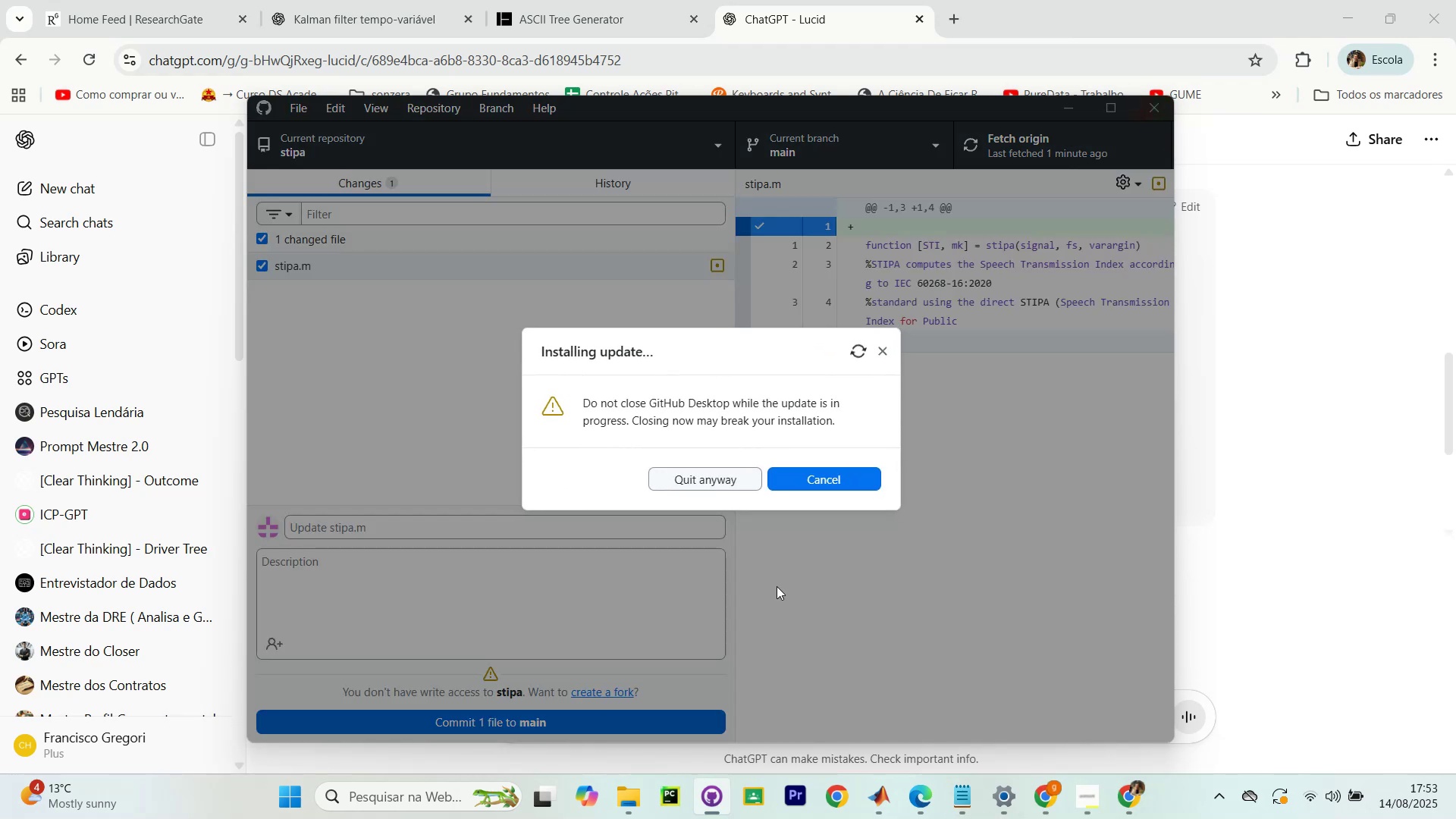 
left_click([719, 490])
 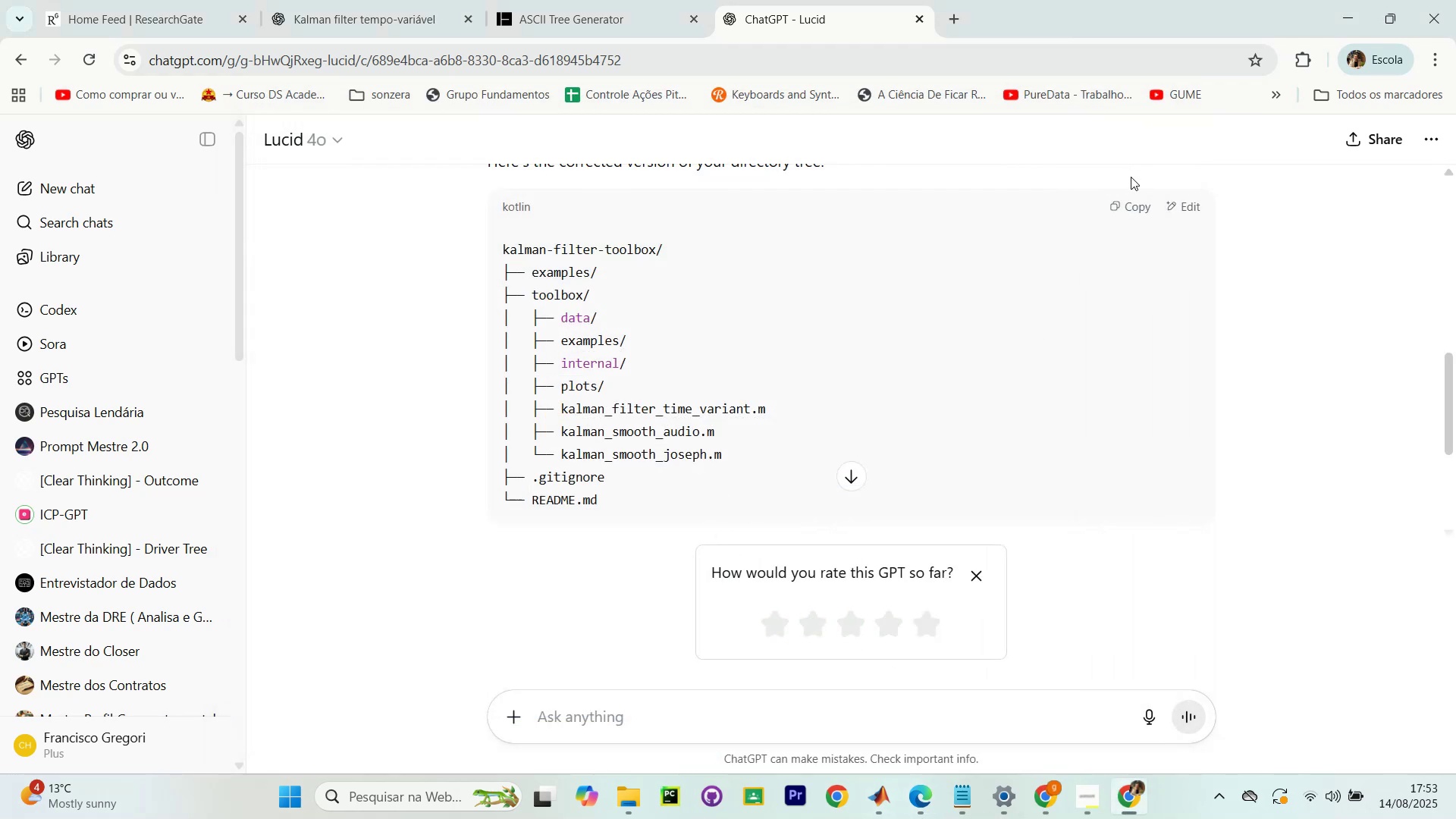 
left_click([1131, 204])
 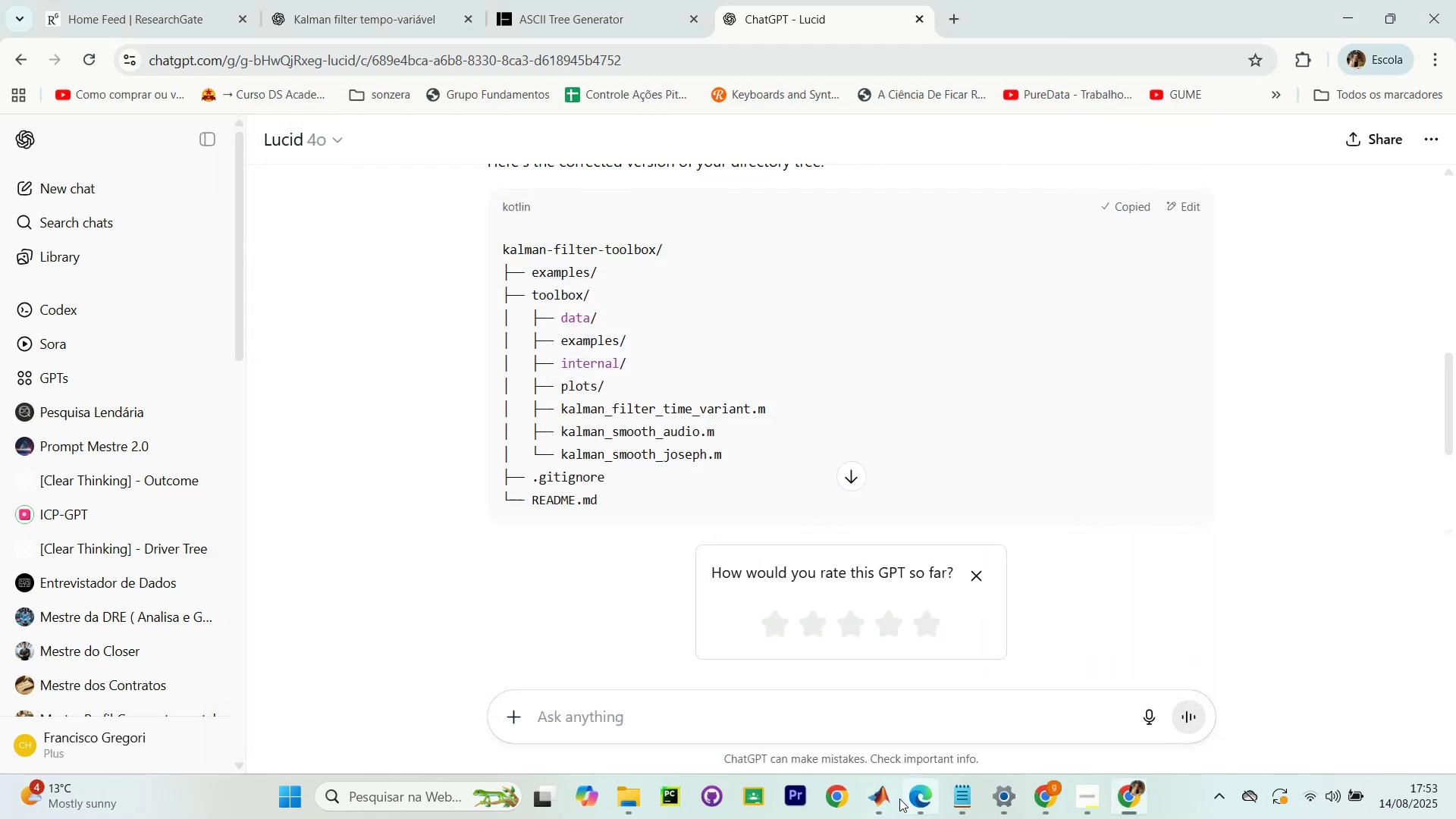 
left_click([888, 799])
 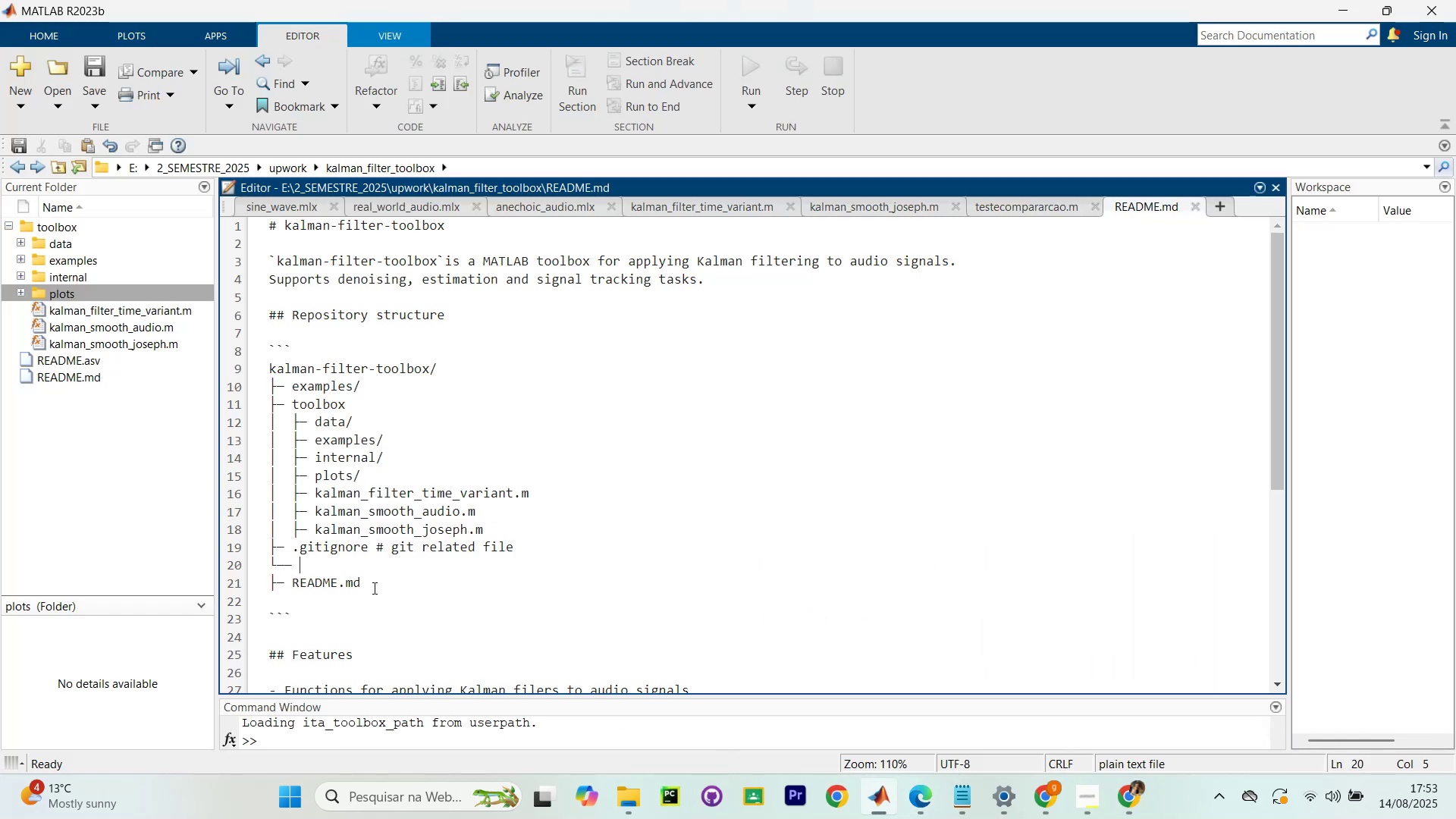 
left_click_drag(start_coordinate=[391, 590], to_coordinate=[237, 372])
 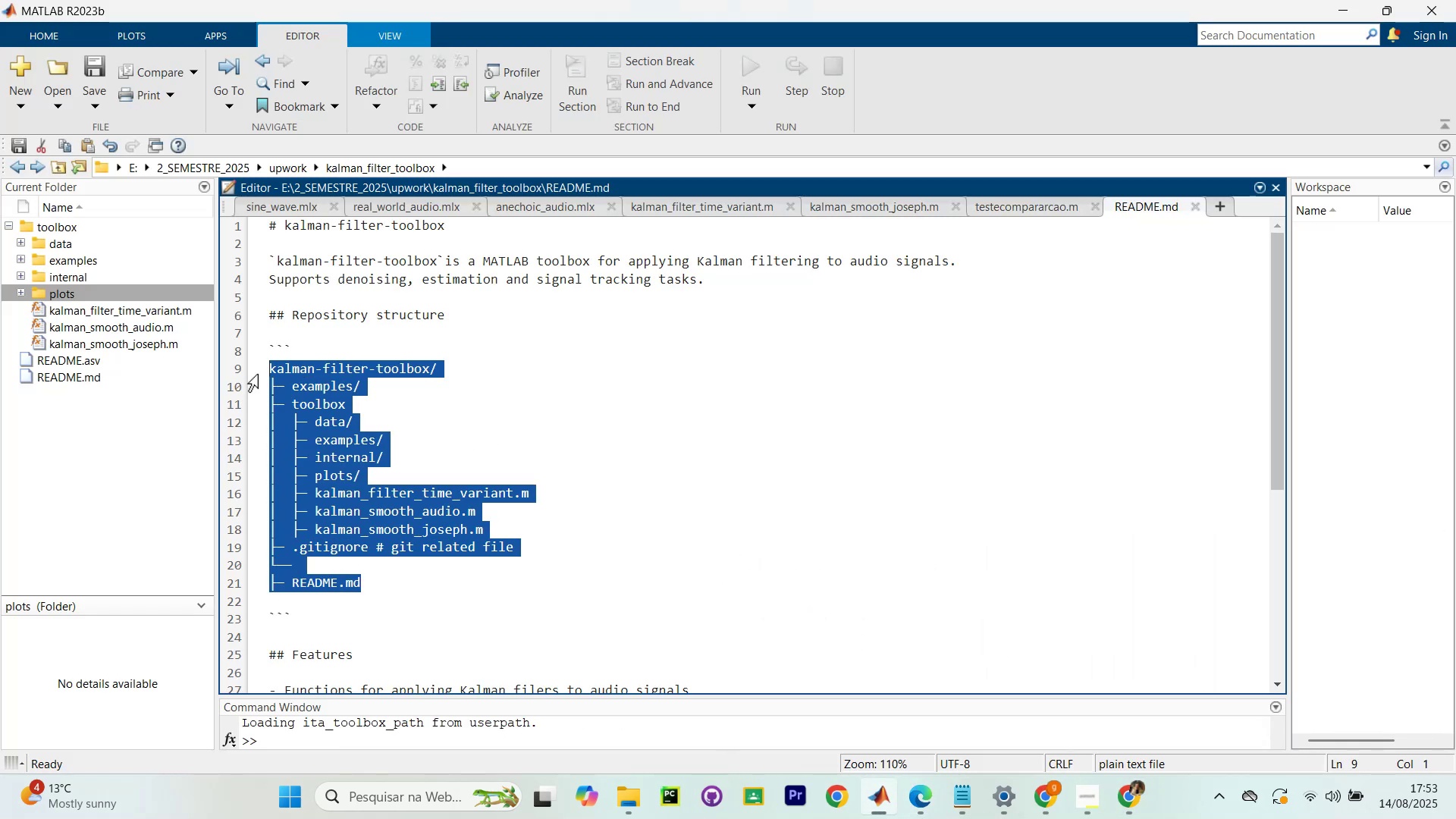 
key(Control+V)
 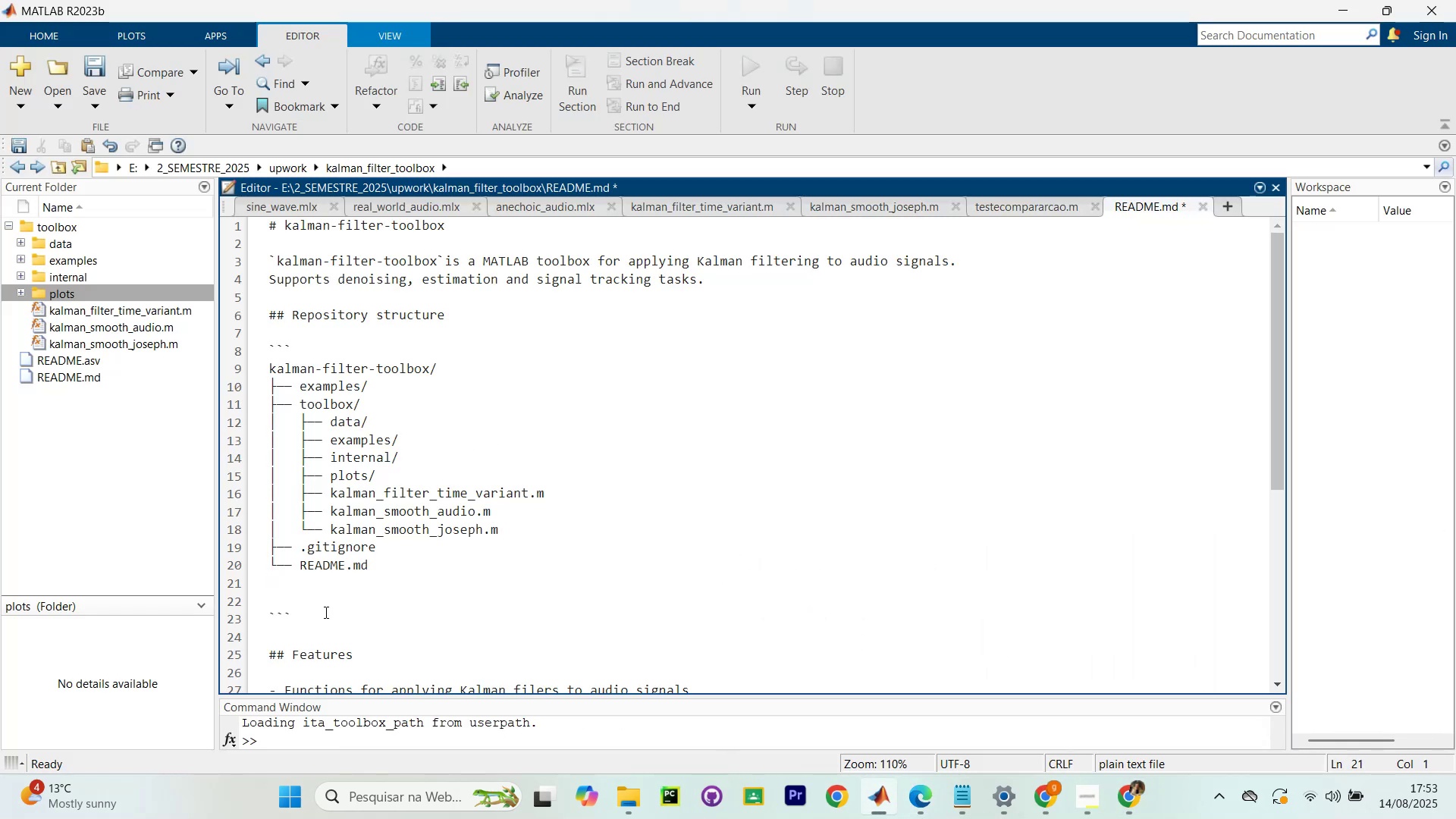 
key(Backspace)
 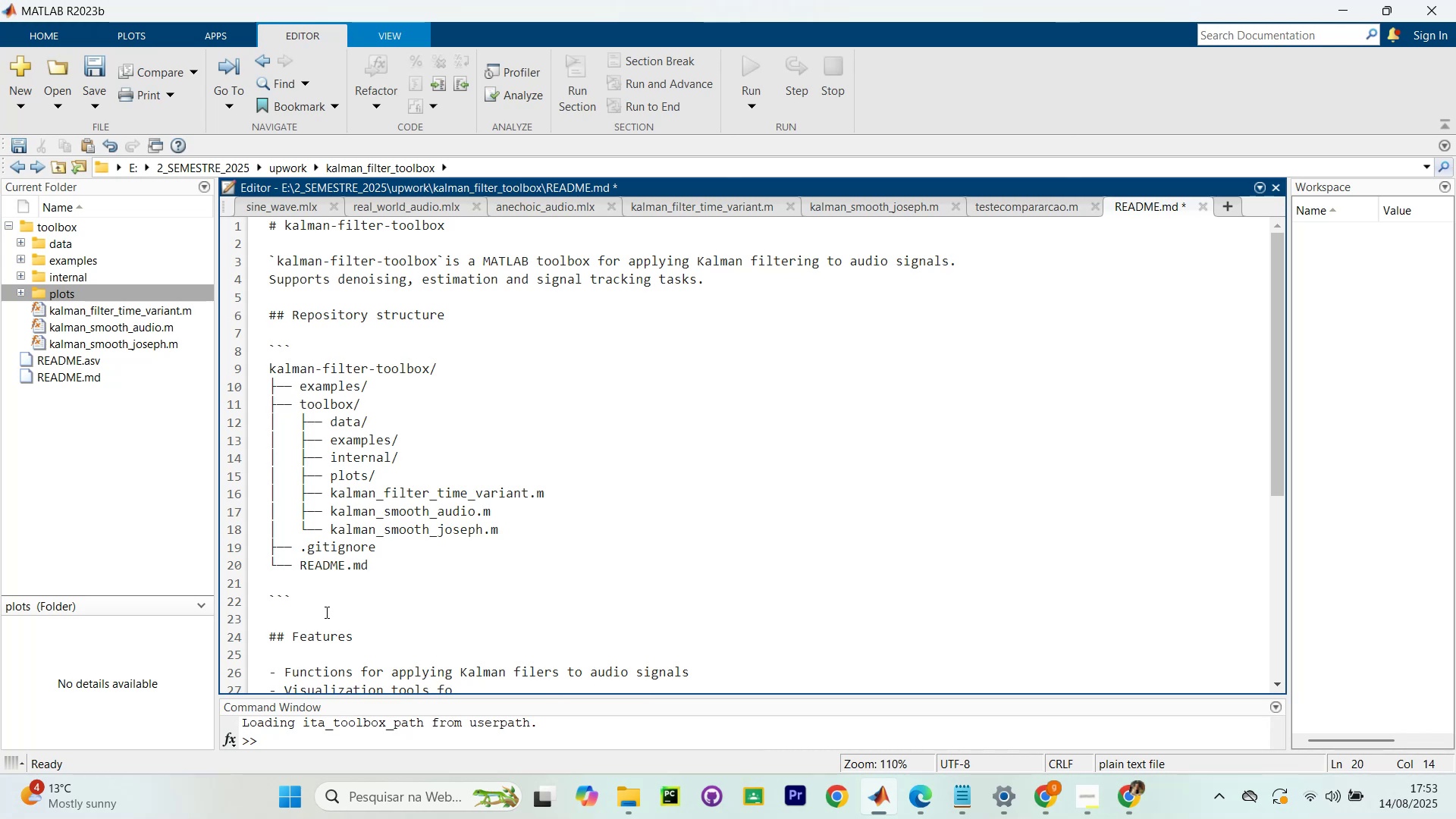 
key(ArrowDown)
 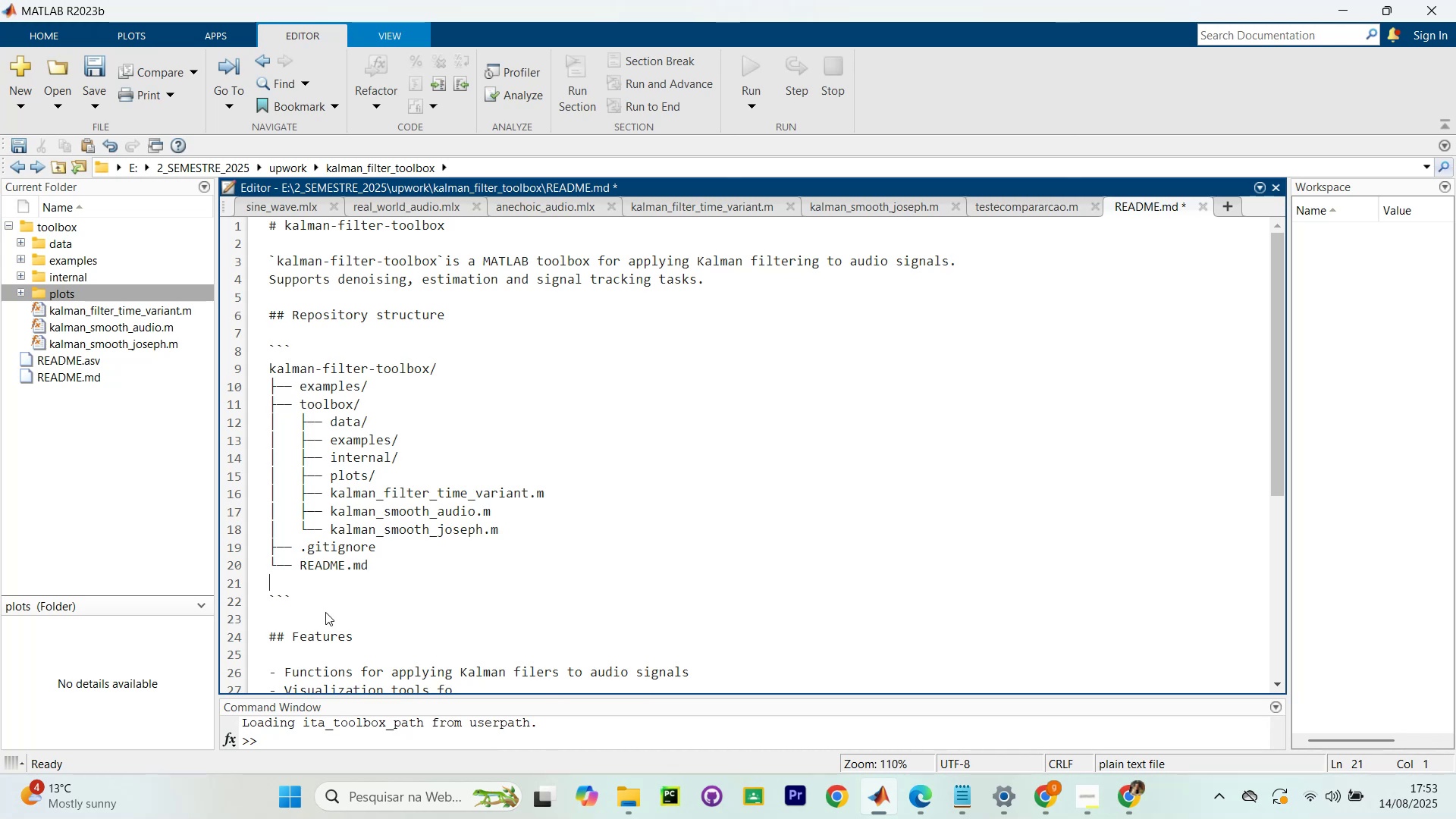 
key(Backspace)
 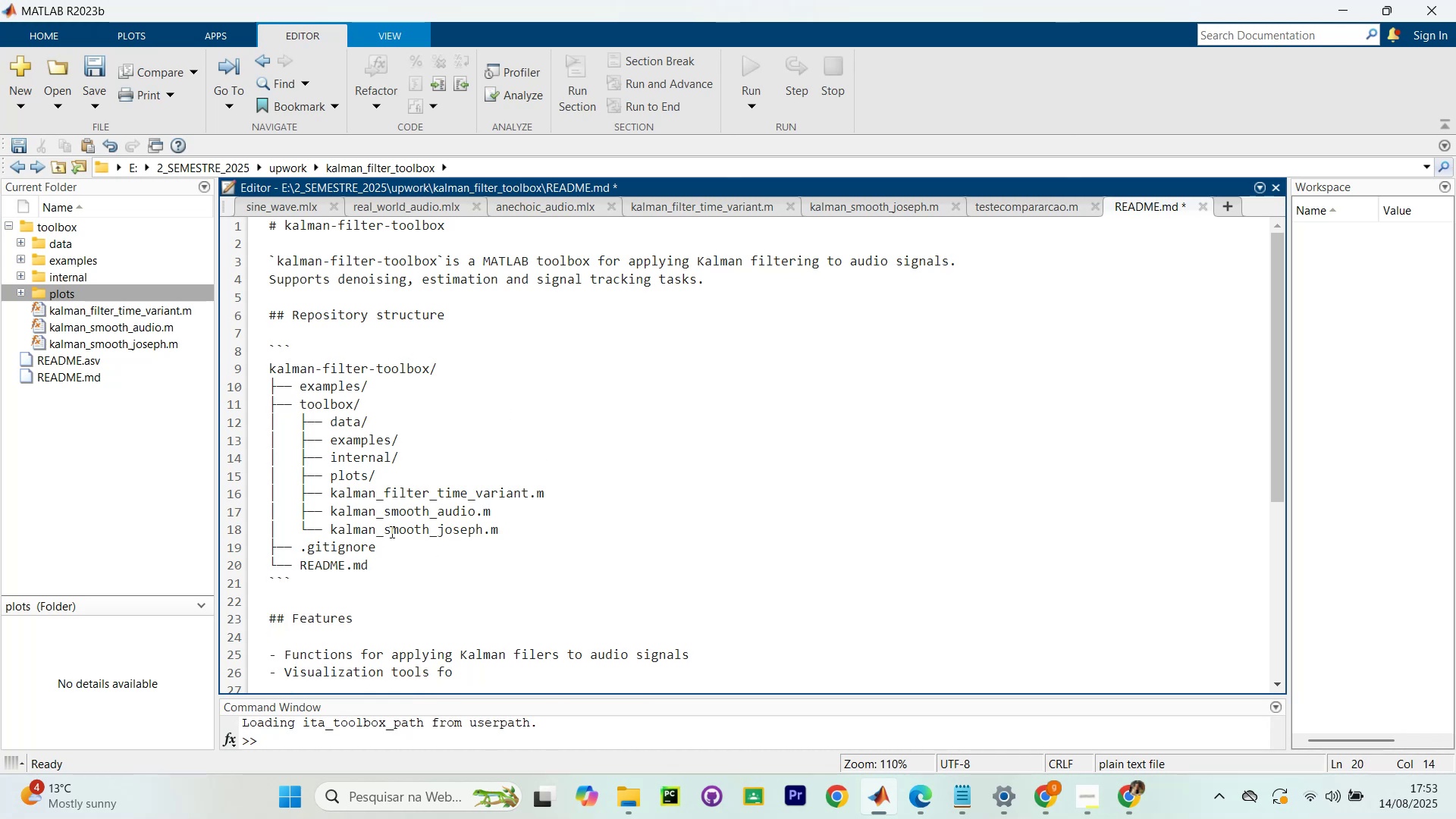 
wait(5.8)
 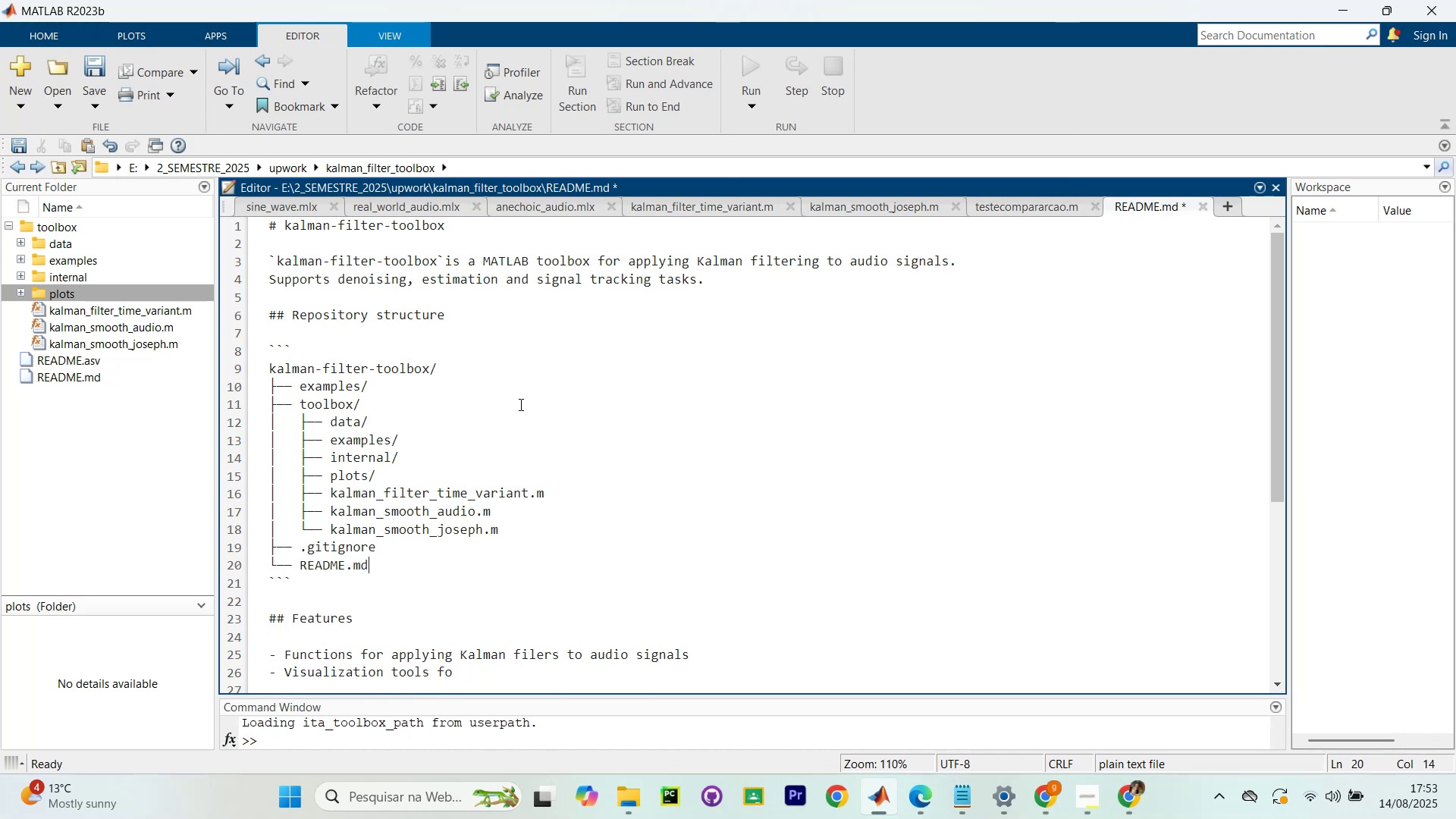 
left_click([370, 418])
 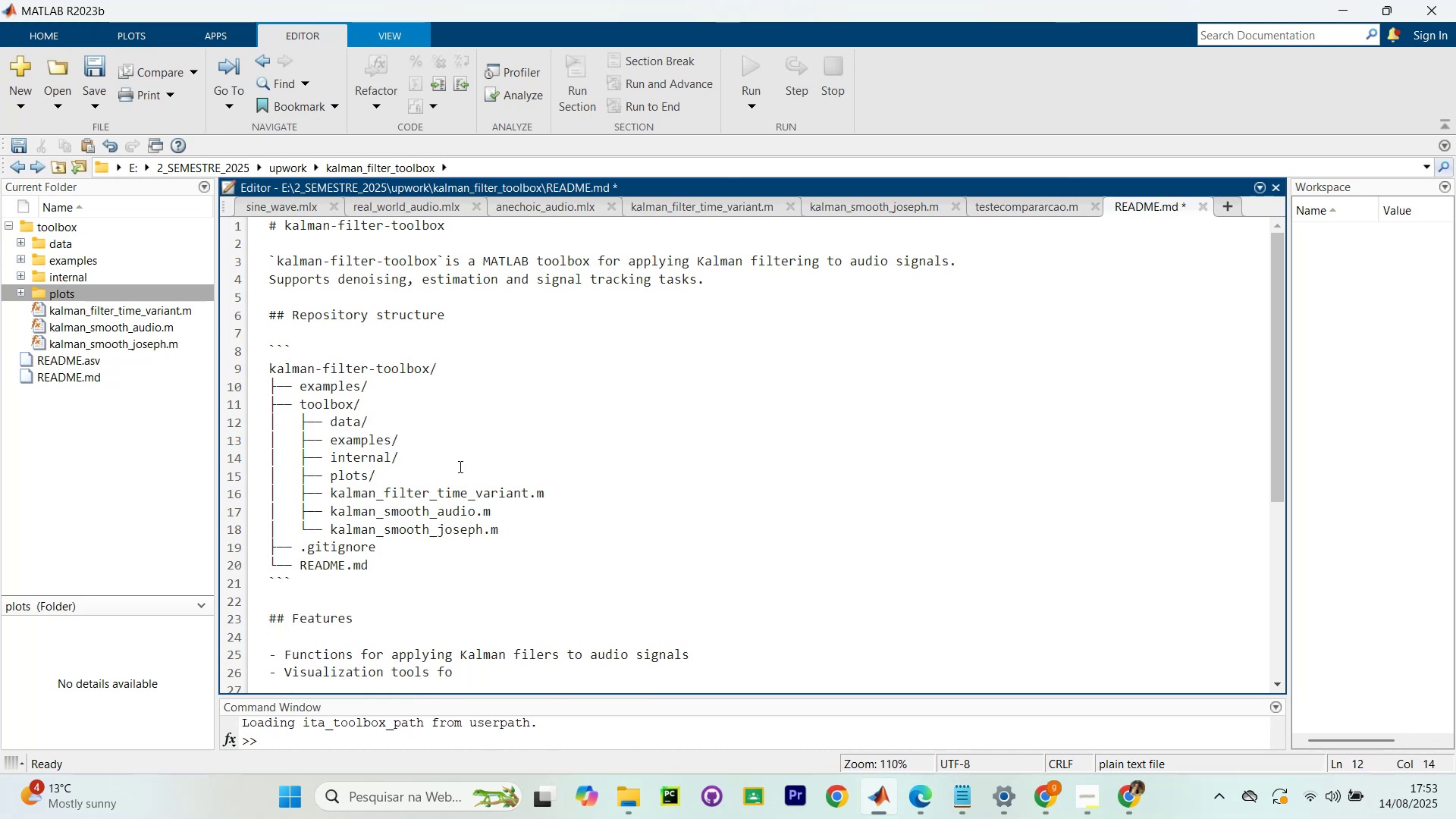 
key(Space)
 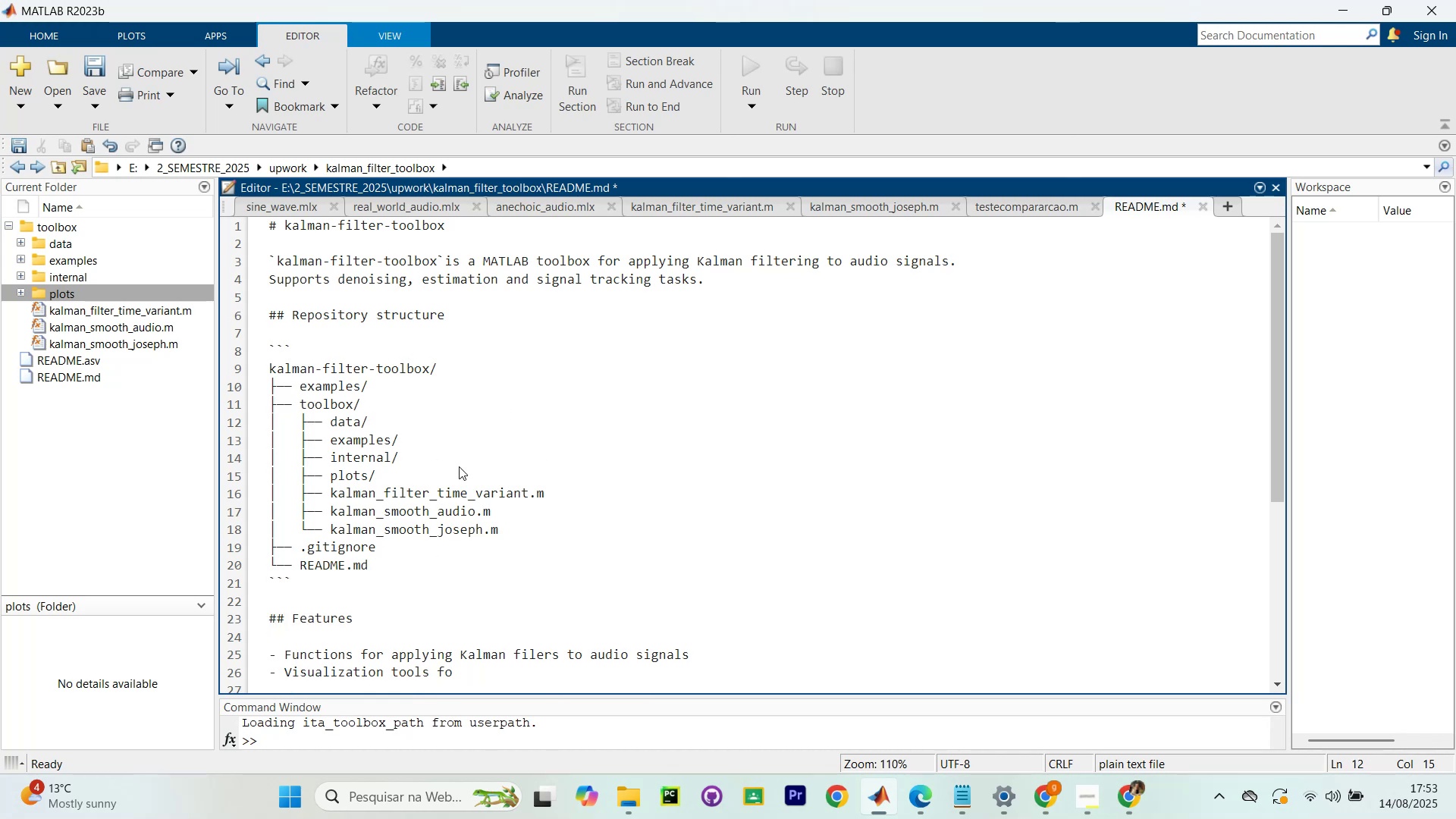 
hold_key(key=ArrowUp, duration=0.34)
 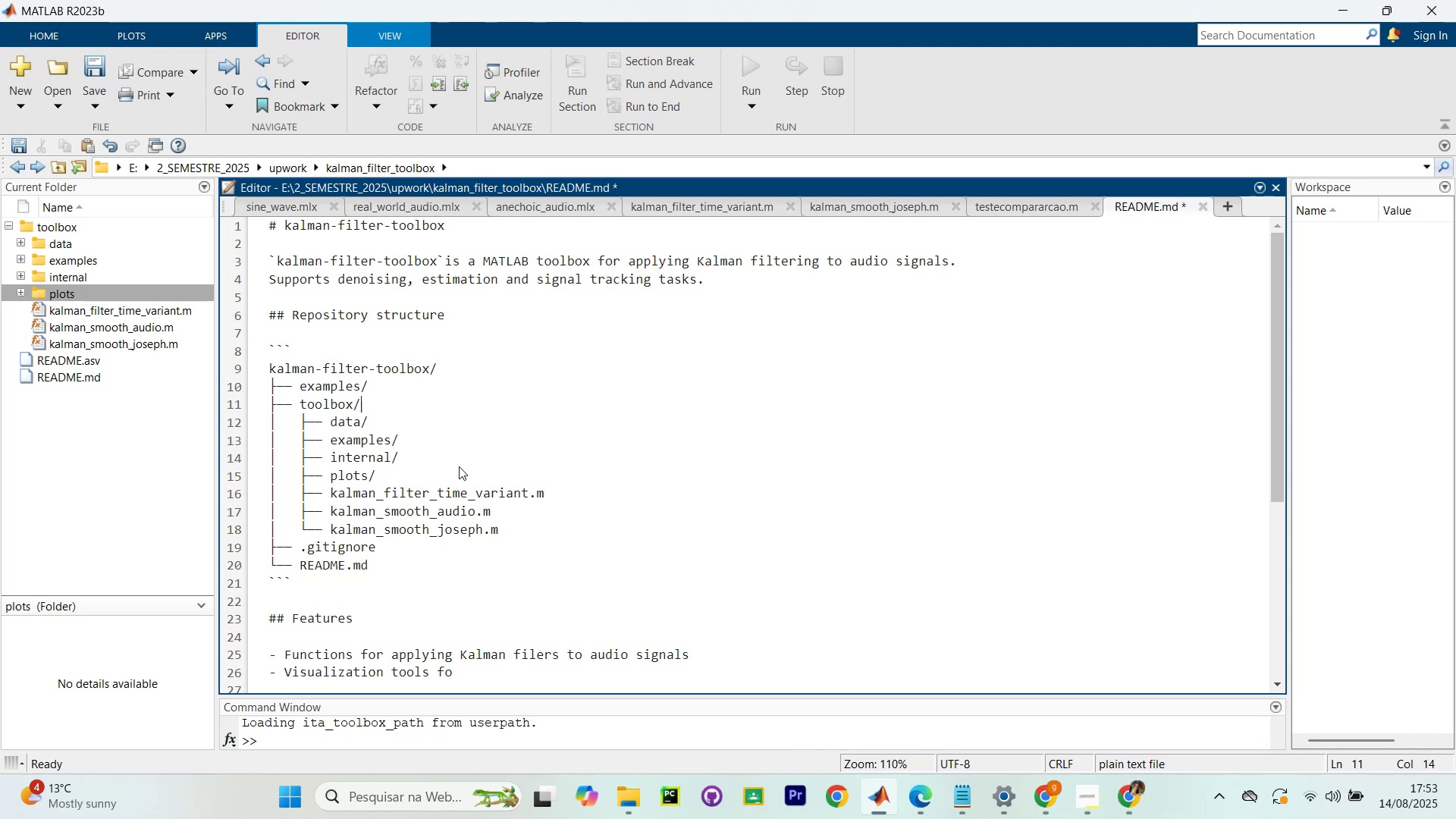 
key(3)
 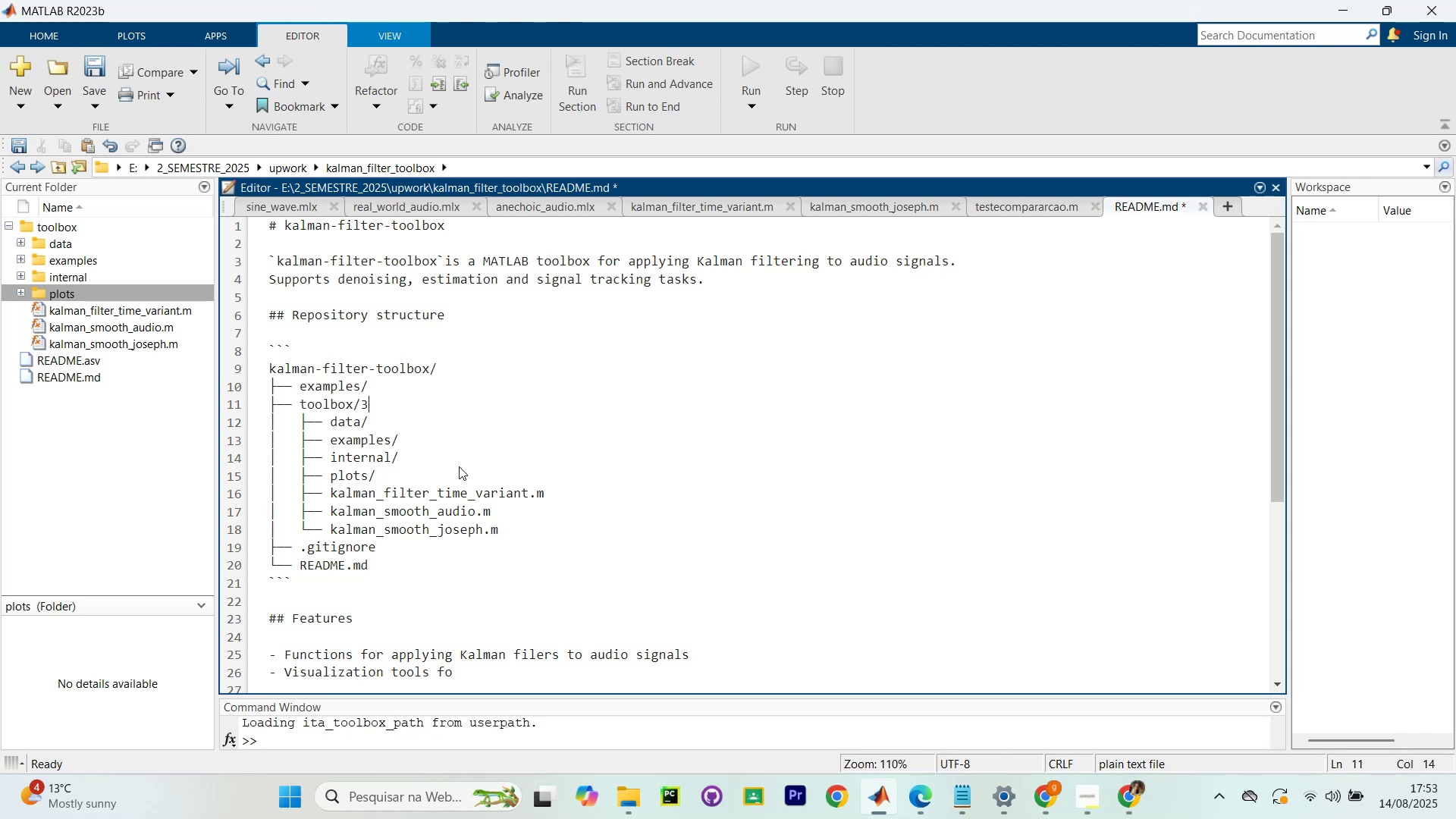 
key(Backspace)
 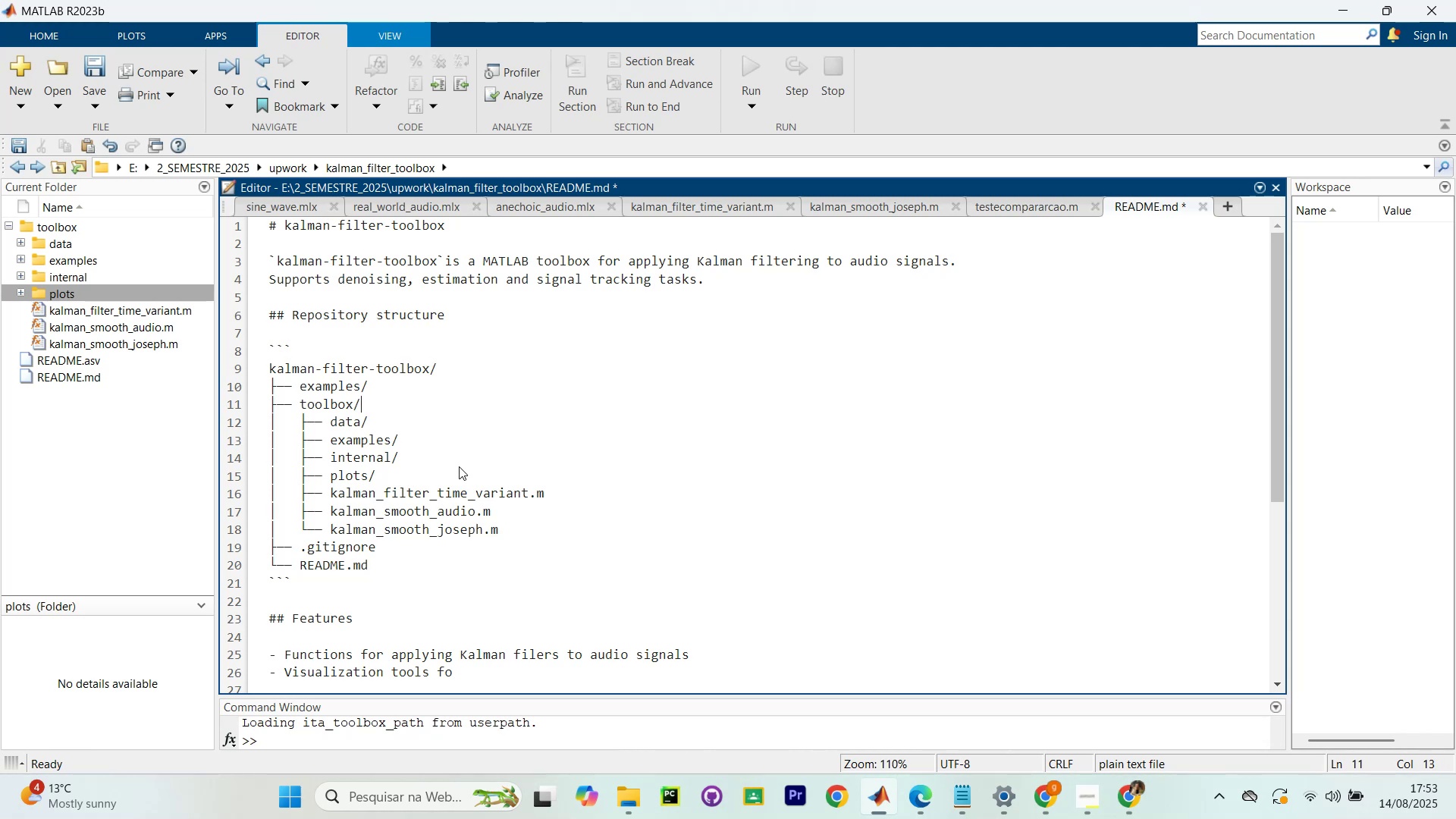 
key(ArrowDown)
 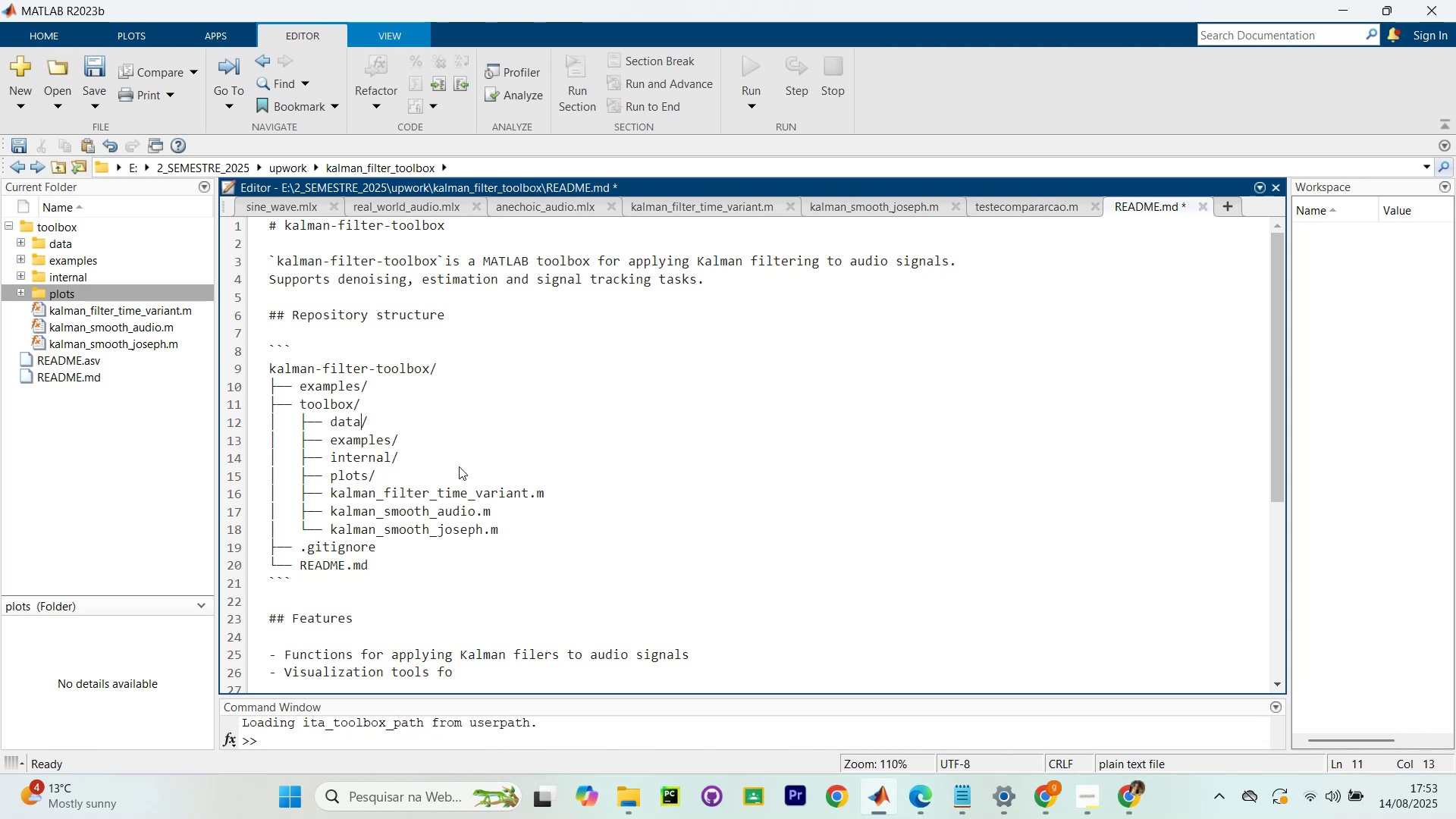 
key(Space)
 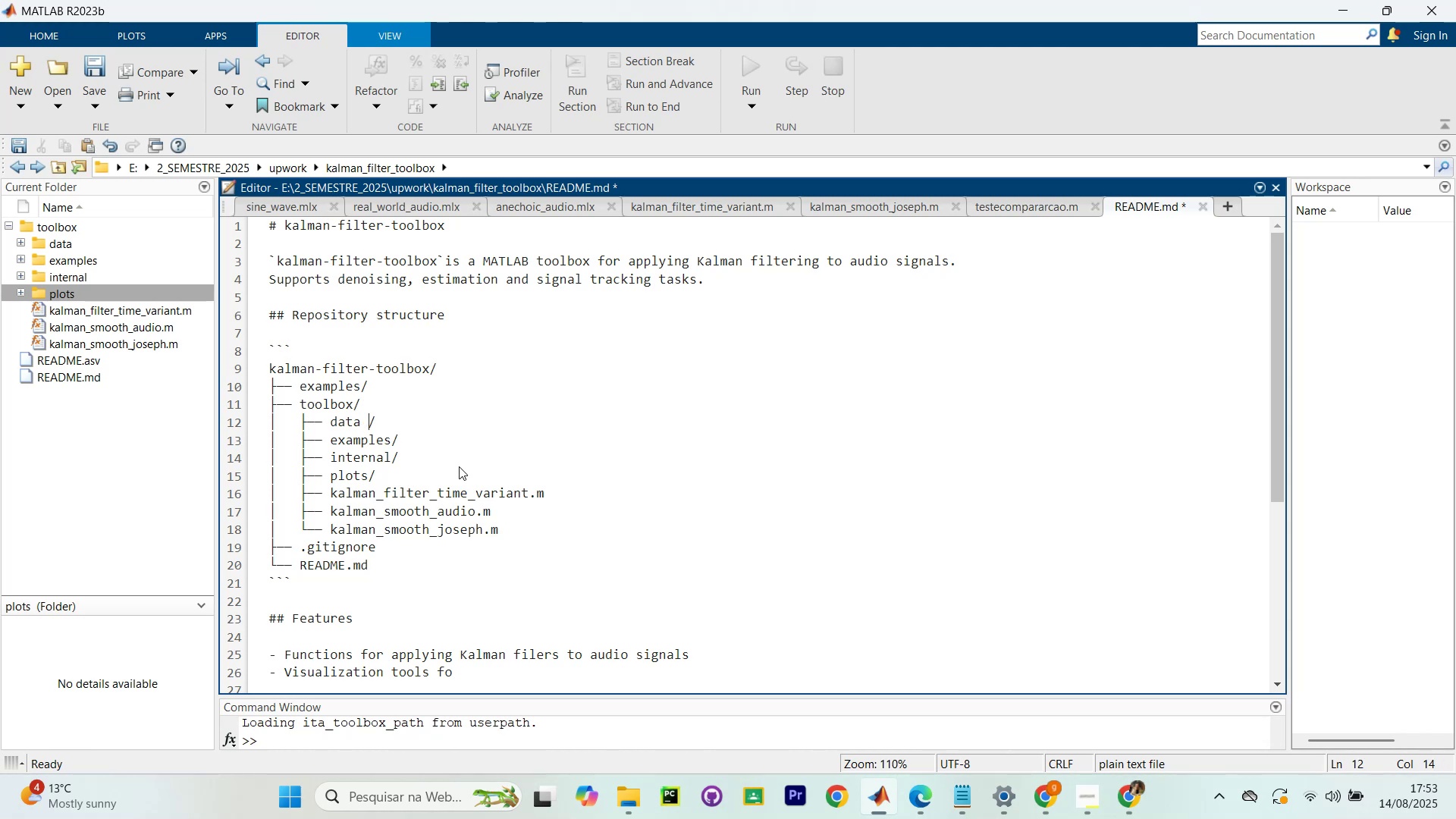 
key(Backspace)
 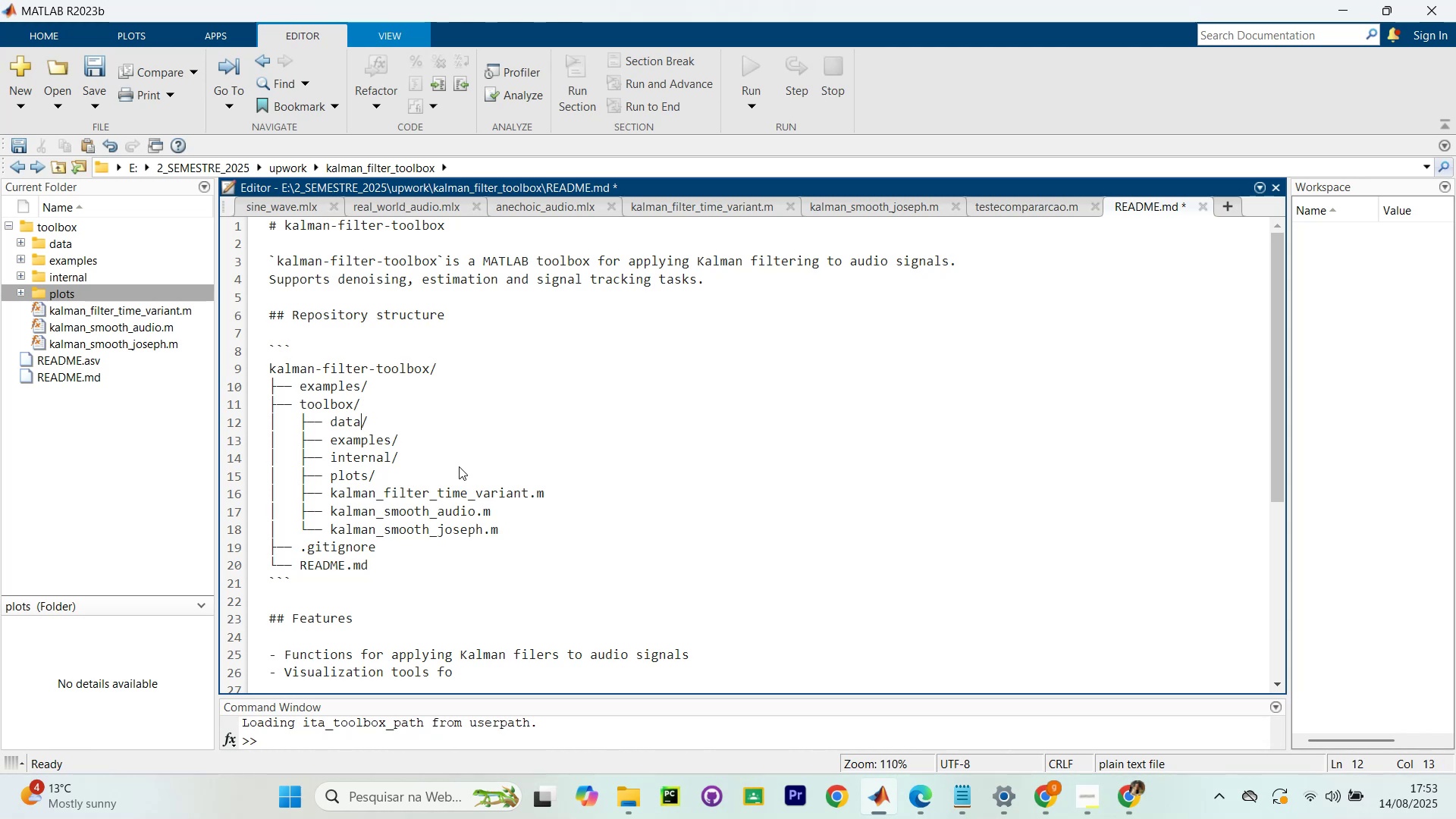 
key(ArrowRight)
 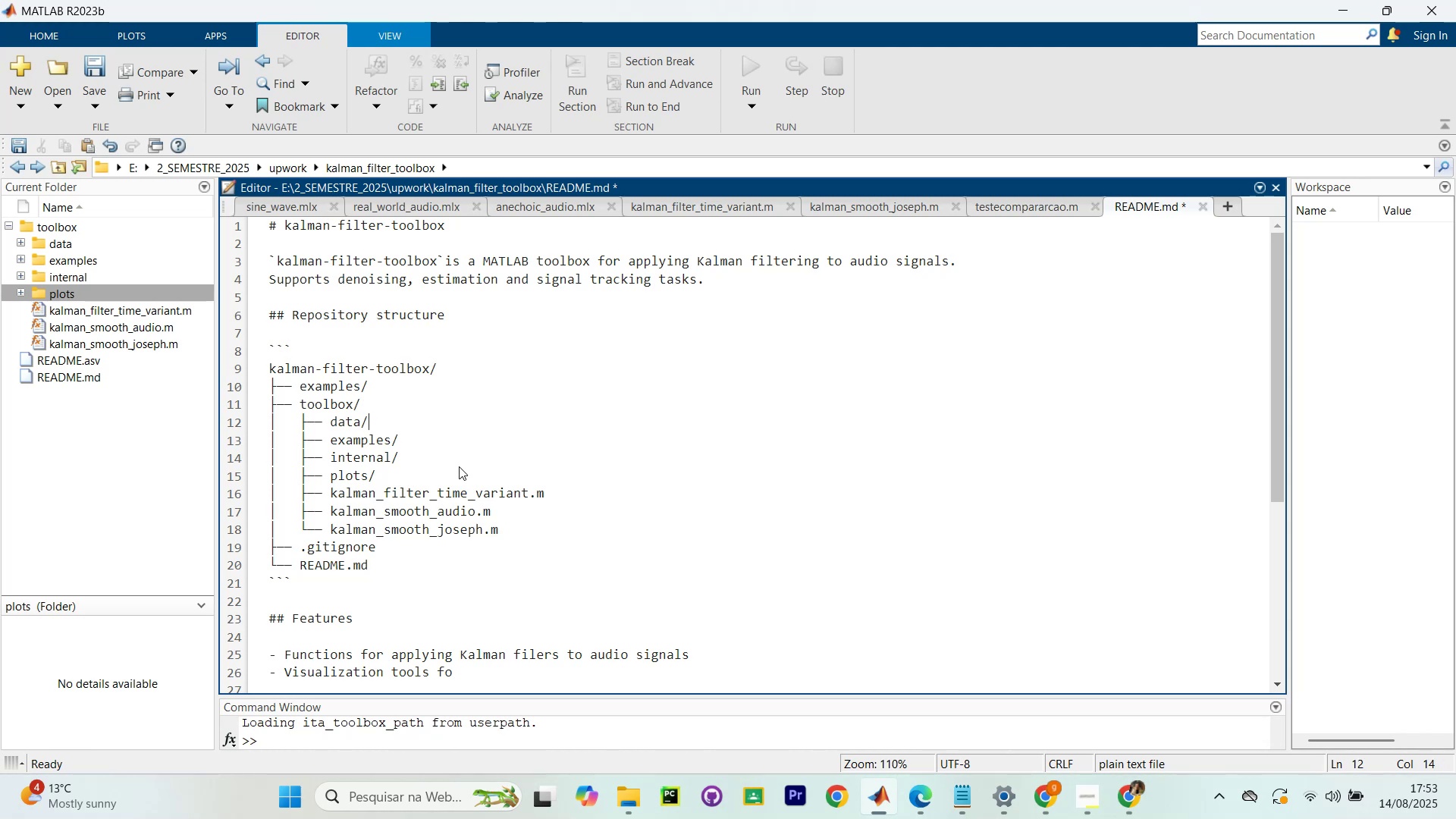 
type( # Contais wave )
key(Backspace)
key(Backspace)
key(Backspace)
key(Backspace)
key(Backspace)
type(A)
key(Backspace)
type(A)
key(Backspace)
type(WAV fils )
key(Backspace)
key(Backspace)
type(e)
key(Backspace)
type(es which are used as b)
key(Backspace)
type(input and output)
 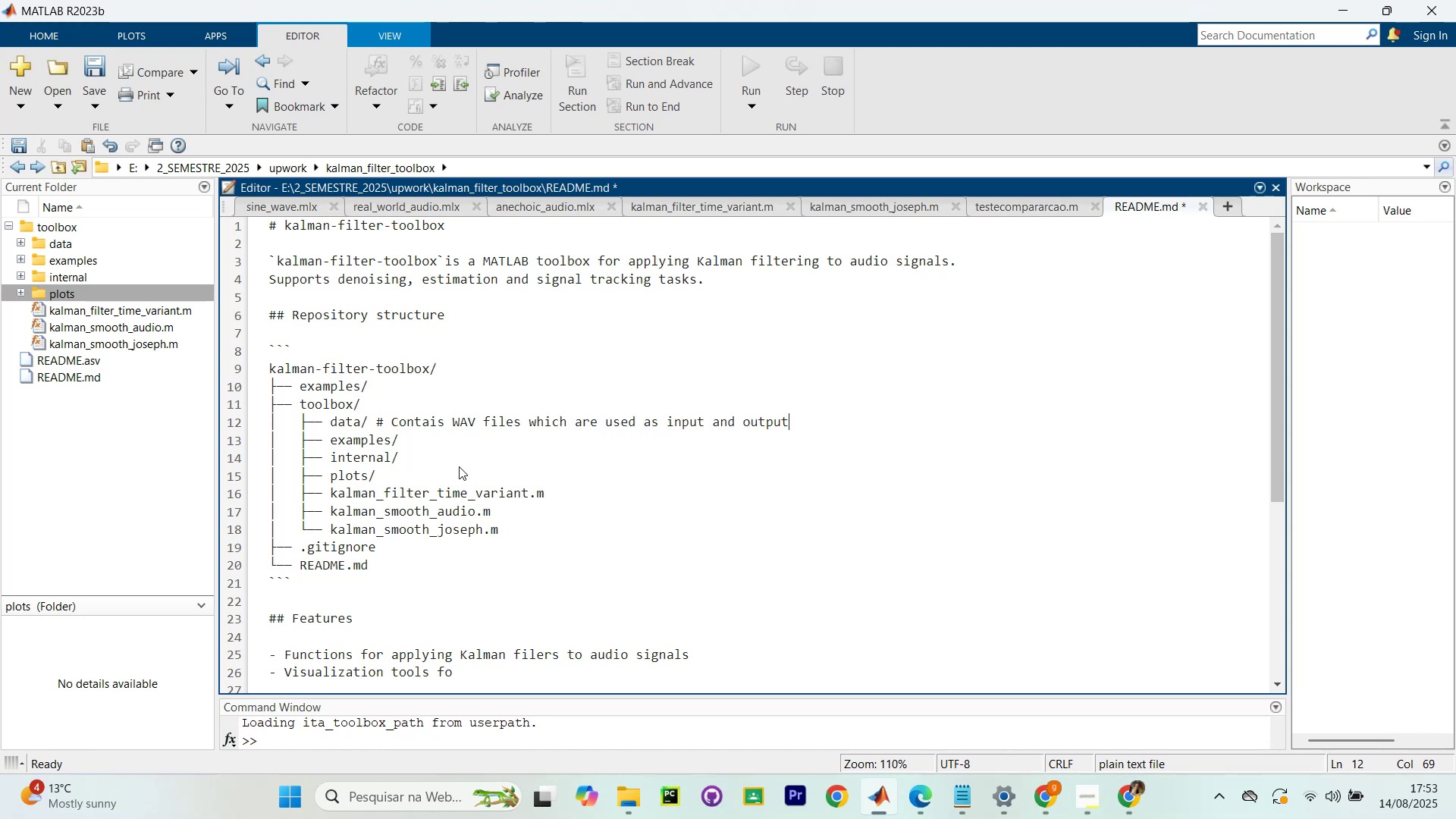 
key(ArrowDown)
 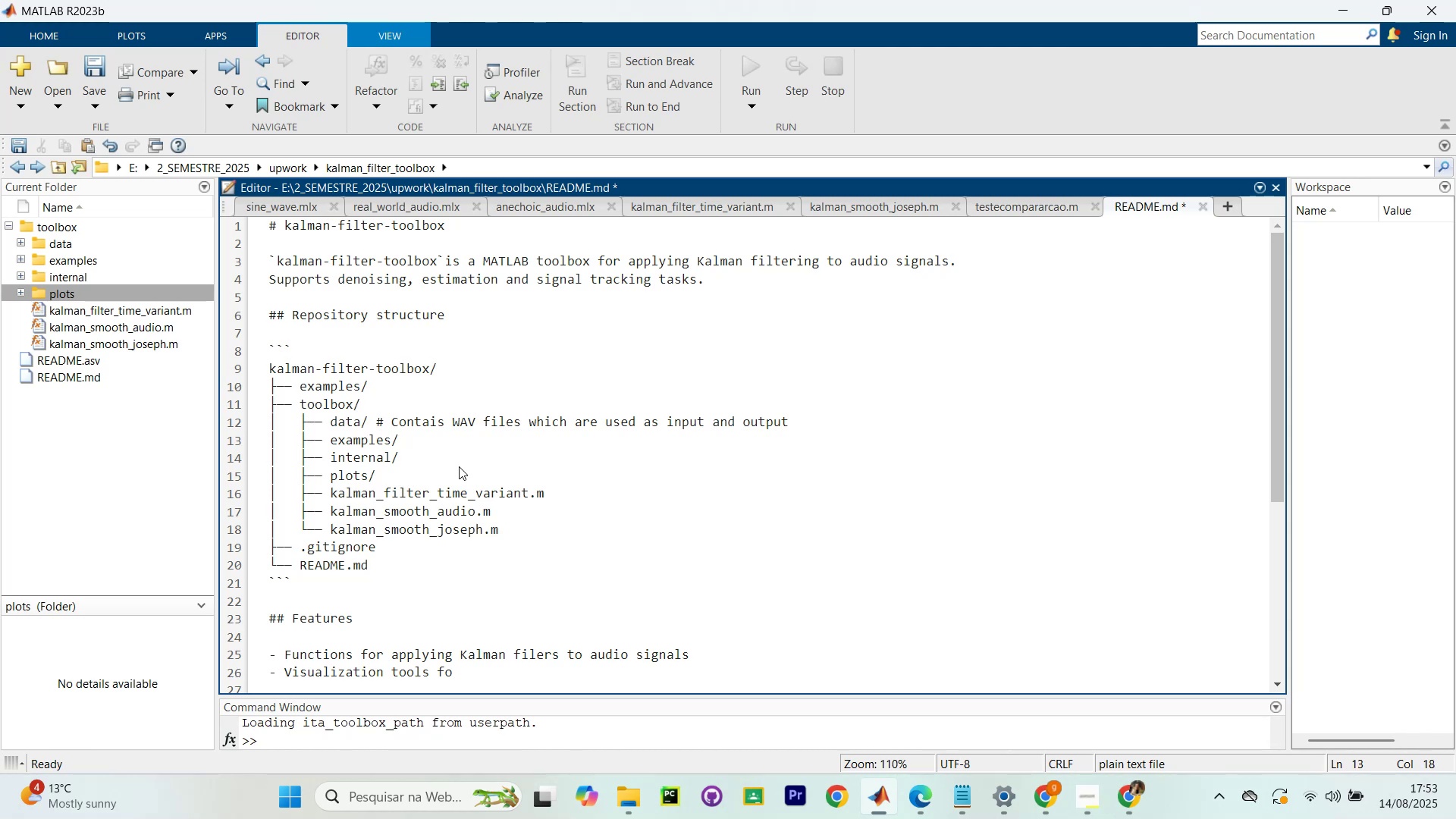 
key(Space)
 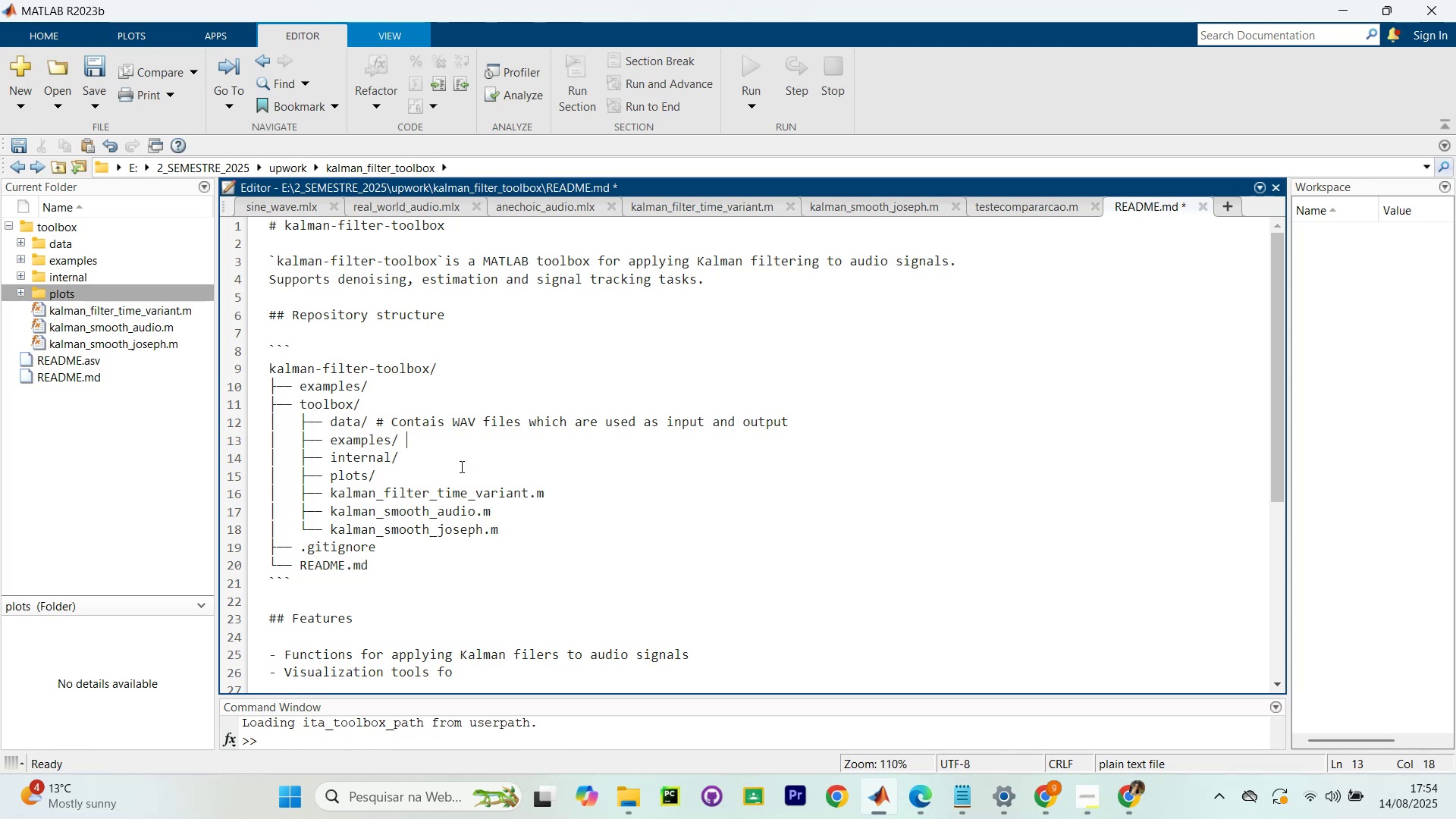 
key(ArrowUp)
 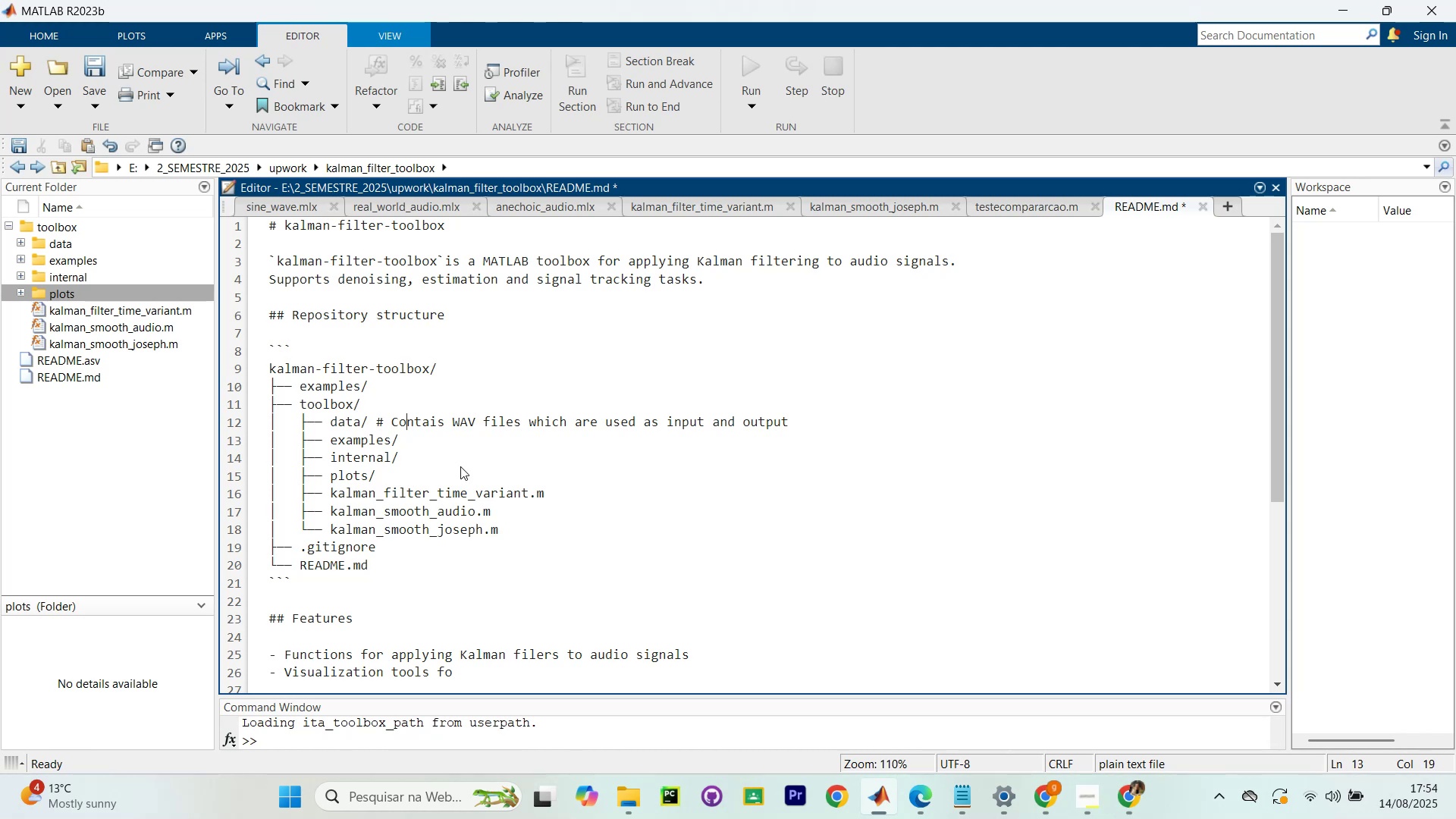 
key(3)
 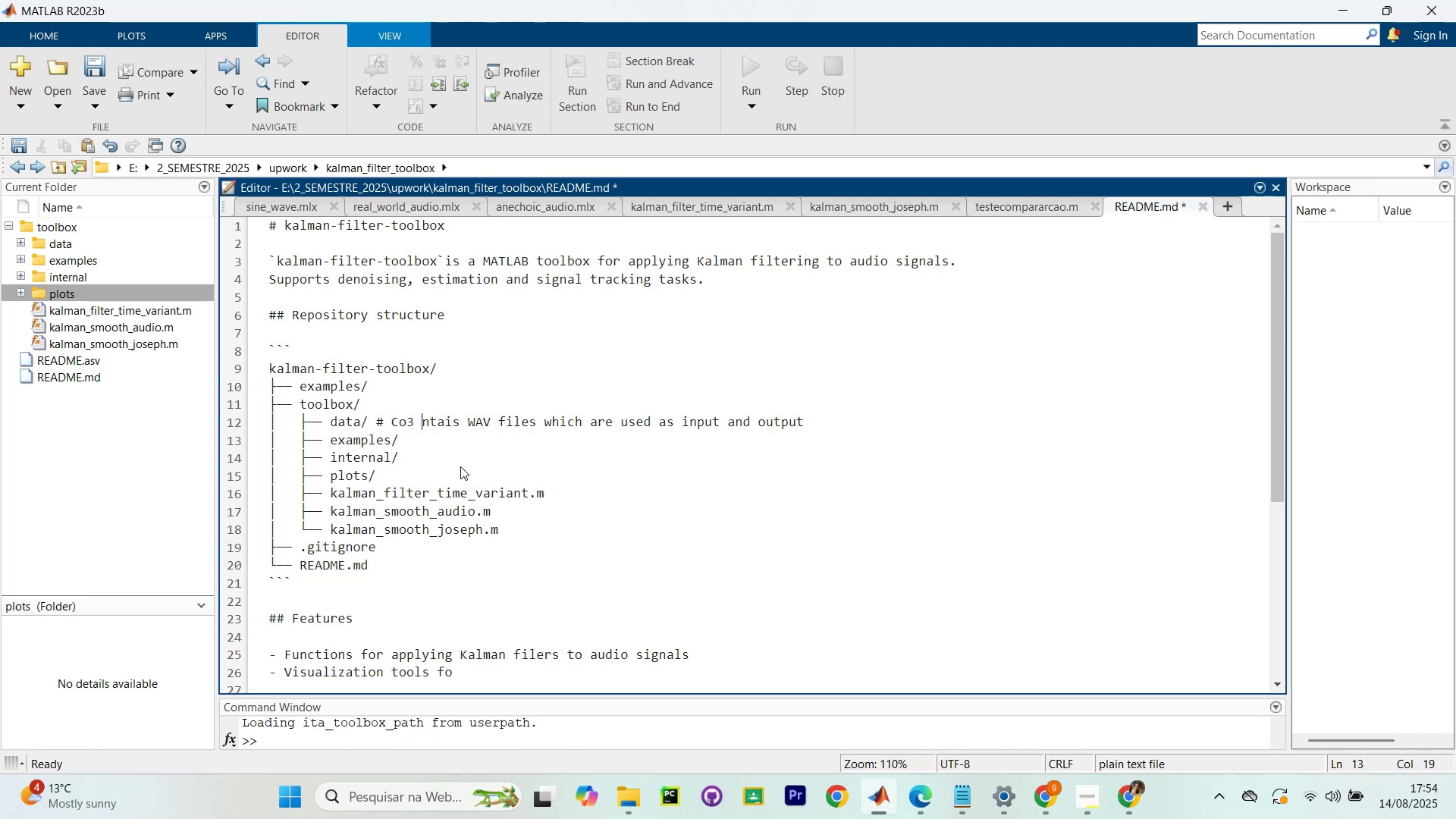 
key(Space)
 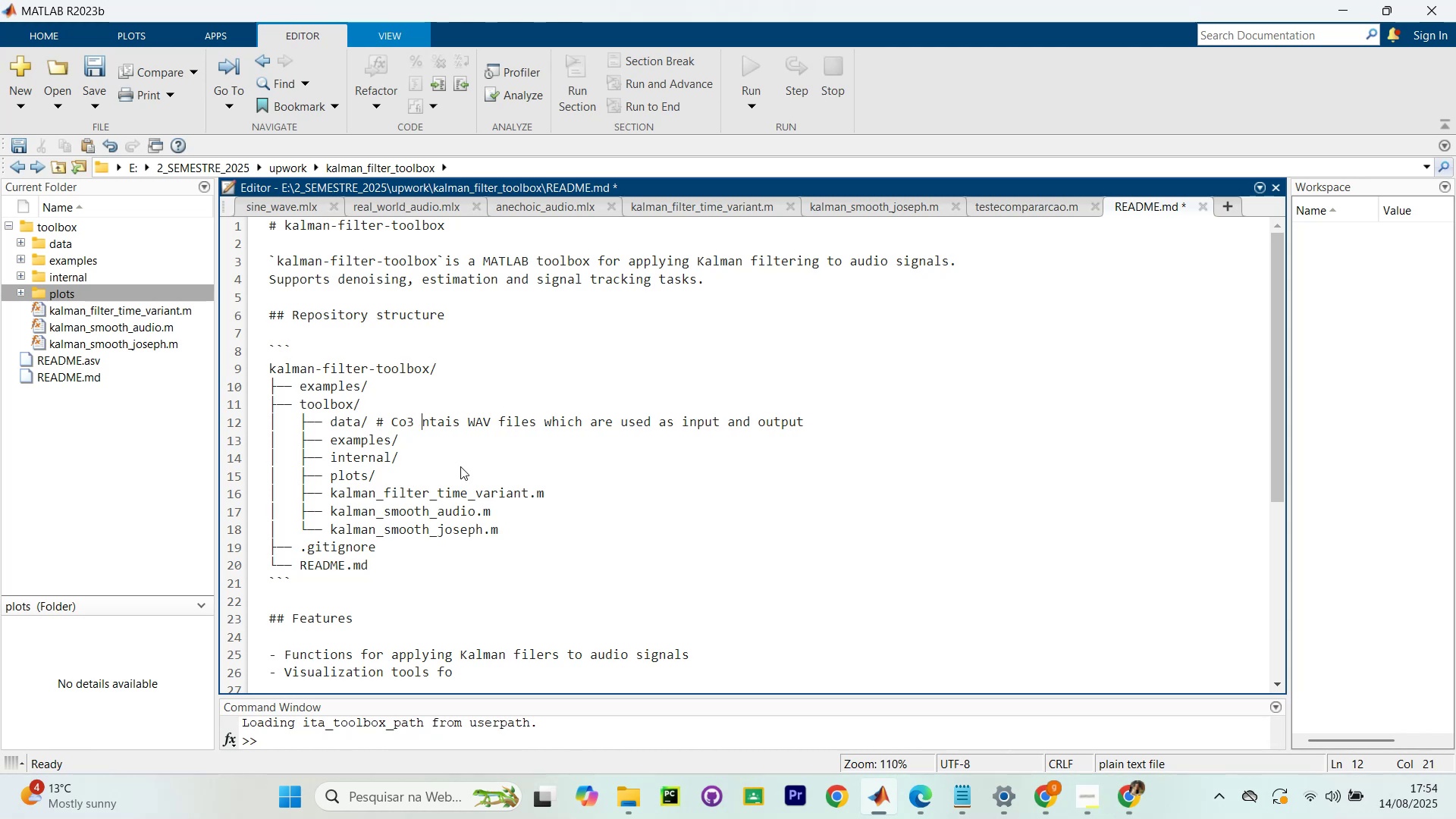 
key(Backspace)
 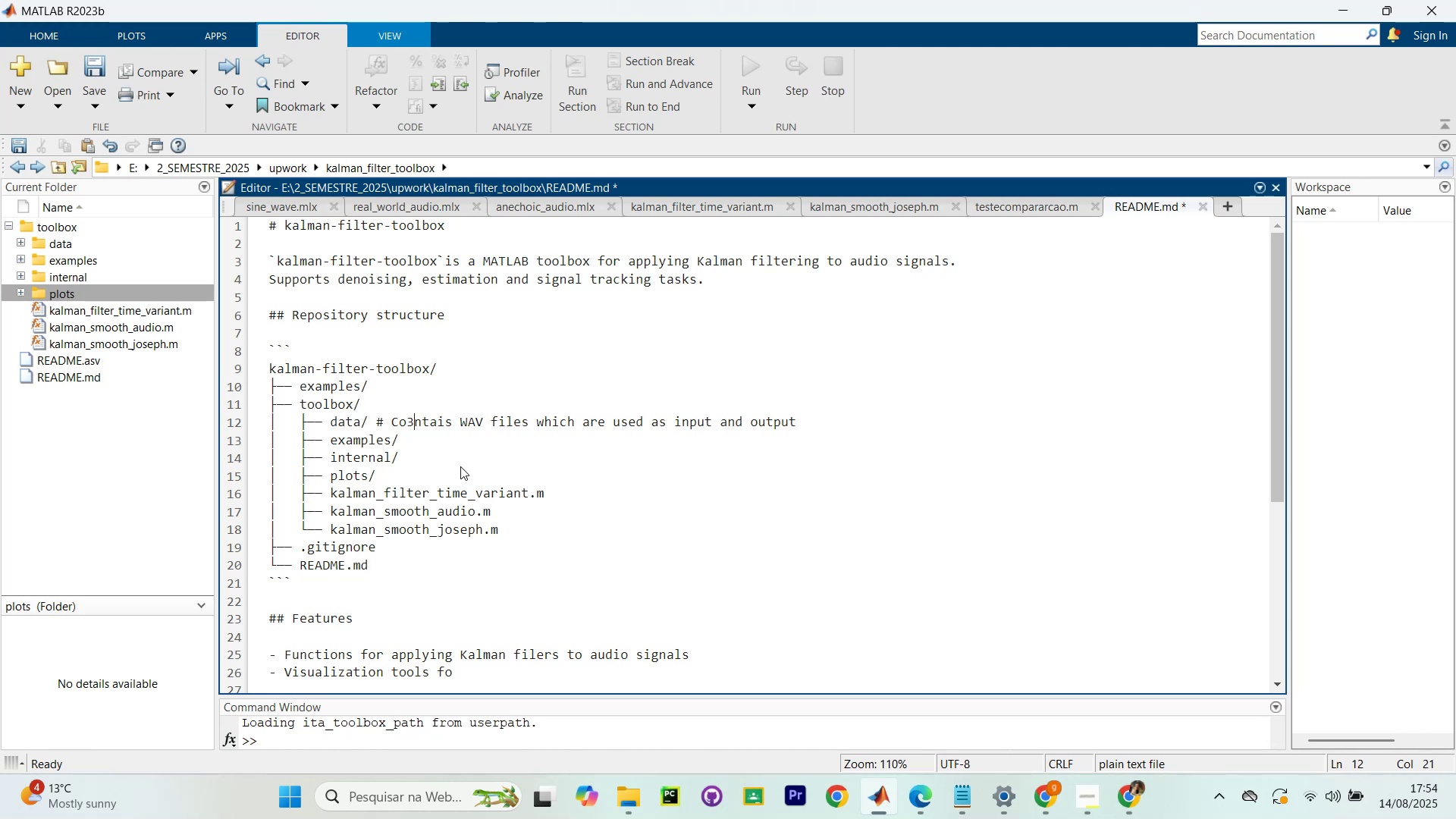 
key(Backspace)
 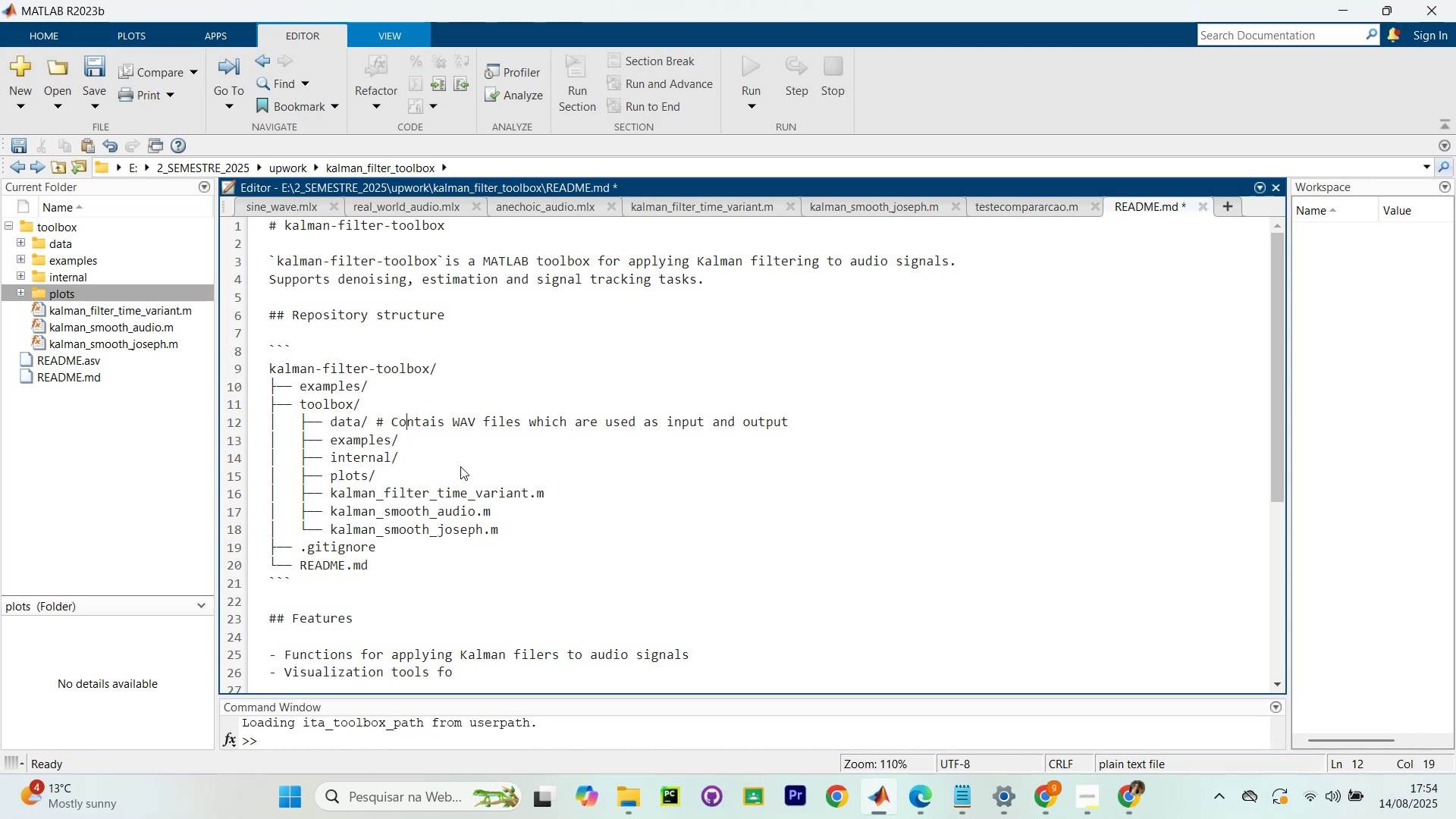 
key(ArrowDown)
 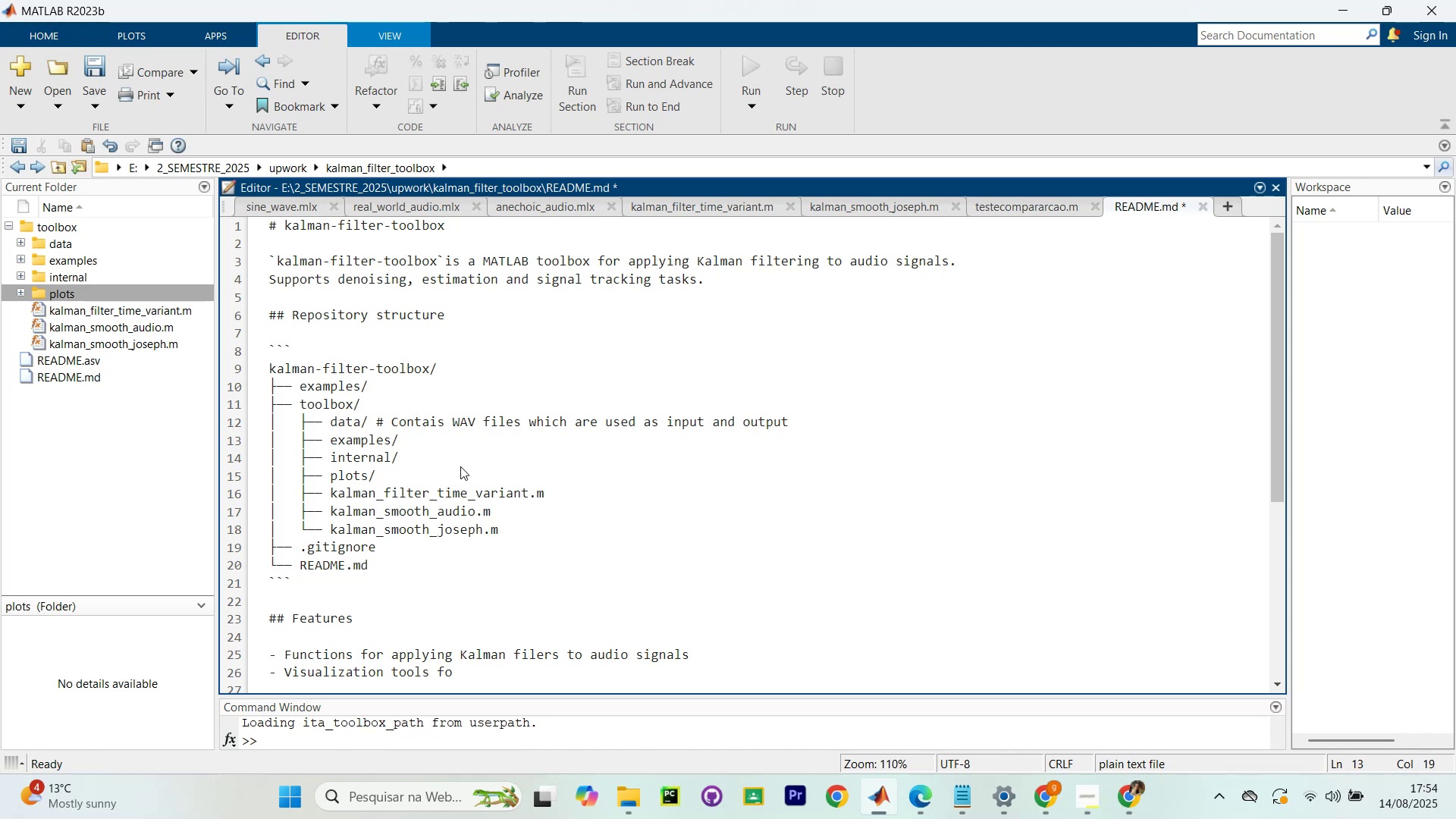 
type(# Rx)
key(Backspace)
key(Backspace)
type(Exampls )
key(Backspace)
key(Backspace)
key(Backspace)
key(Backspace)
key(Backspace)
key(Backspace)
key(Backspace)
type(xample files )
key(Backspace)
key(Backspace)
key(Backspace)
type(es for )
key(Backspace)
key(Backspace)
key(Backspace)
key(Backspace)
type(showig )
key(Backspace)
key(Backspace)
type(ng how to use the filters fromm the)
key(Backspace)
key(Backspace)
key(Backspace)
key(Backspace)
key(Backspace)
type( )
key(Backspace)
key(Backspace)
type( the toolbox  toolbo )
key(Backspace)
type(x filters)
 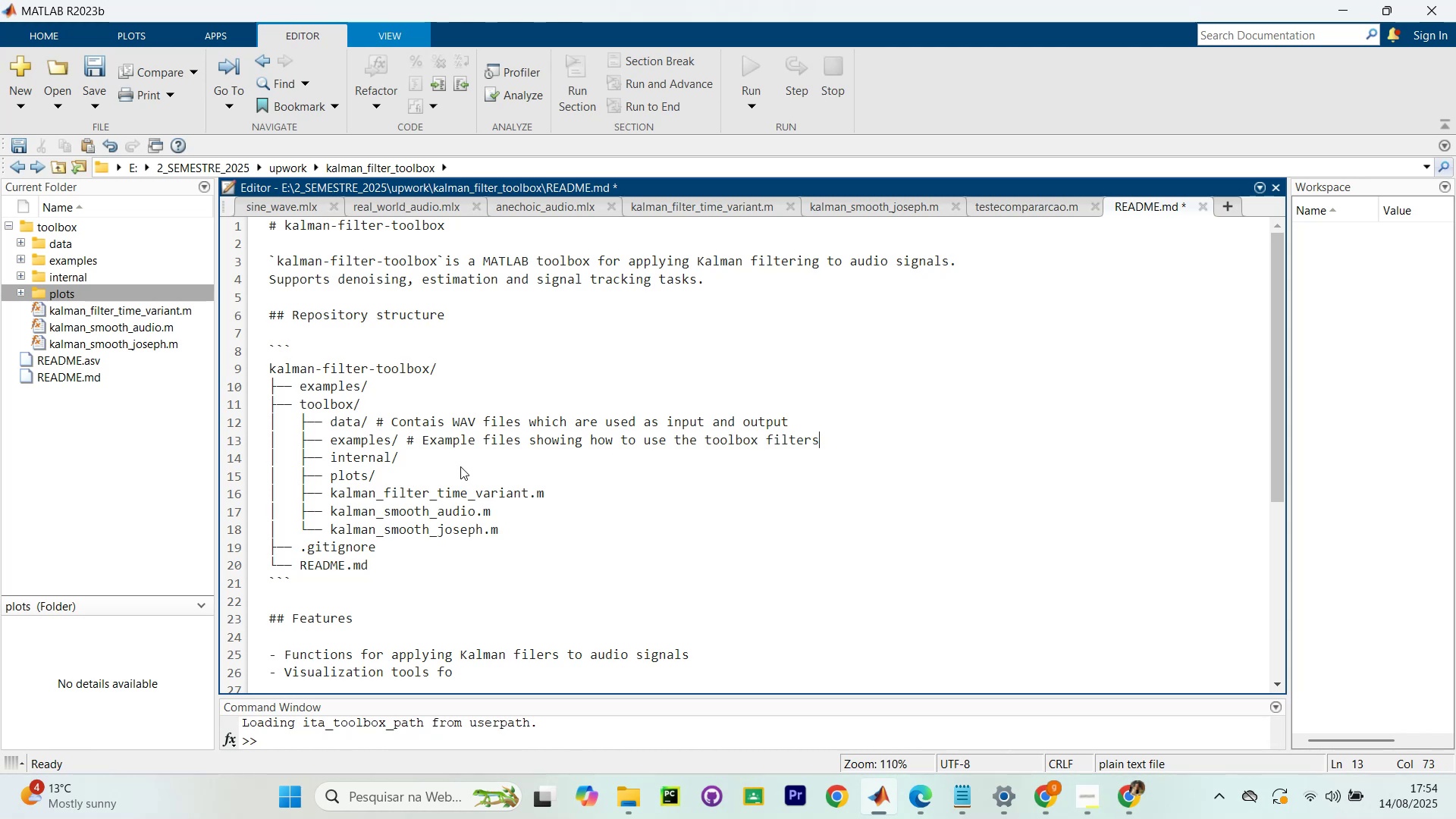 
left_click([410, 456])
 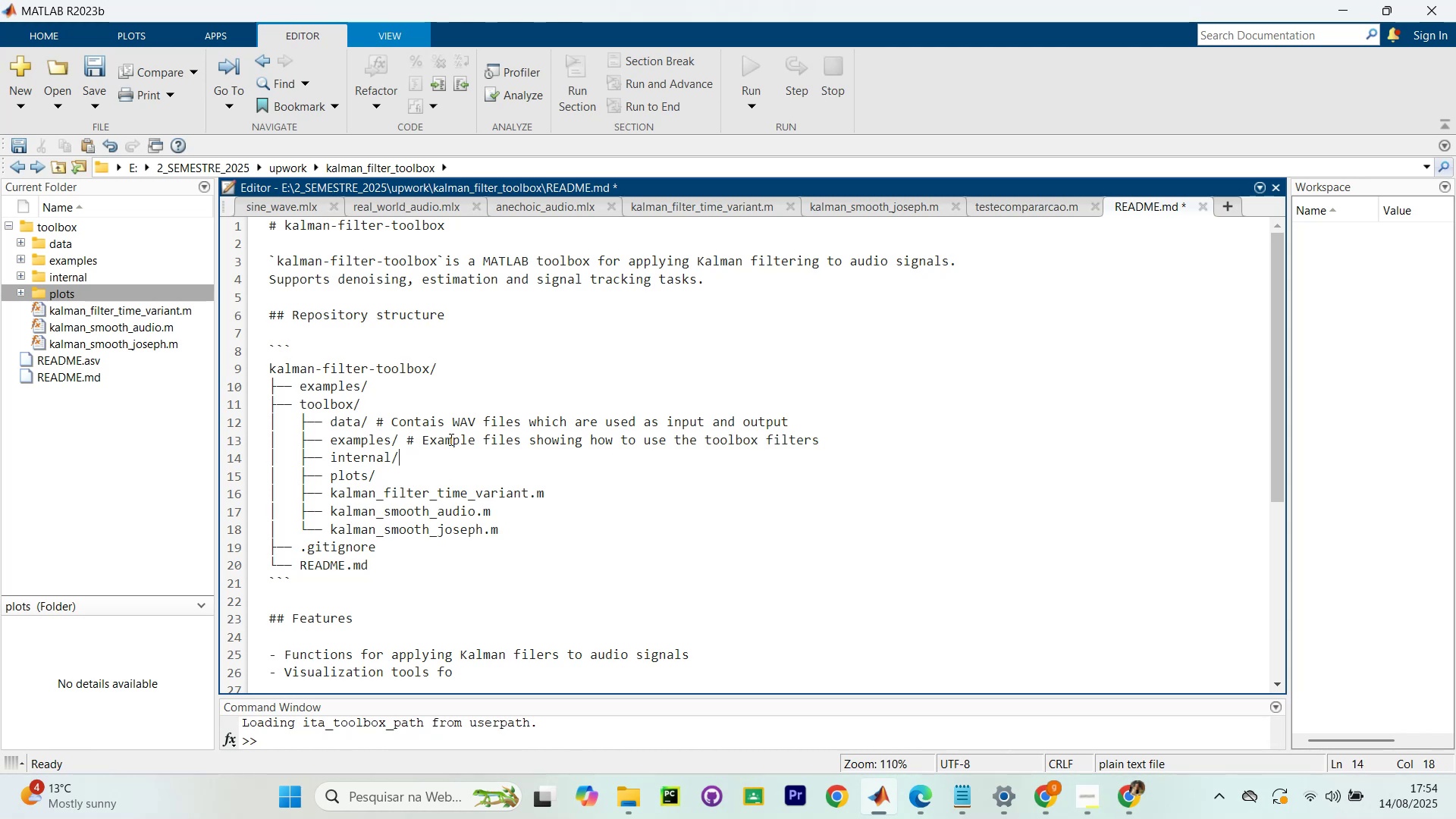 
type( # Pr)
key(Backspace)
key(Backspace)
type(Intee)
key(Backspace)
key(Backspace)
type(ernal fc)
key(Backspace)
key(Backspace)
type(fuc)
key(Backspace)
type(nctions of the toolbox, not meant for public consumption.)
 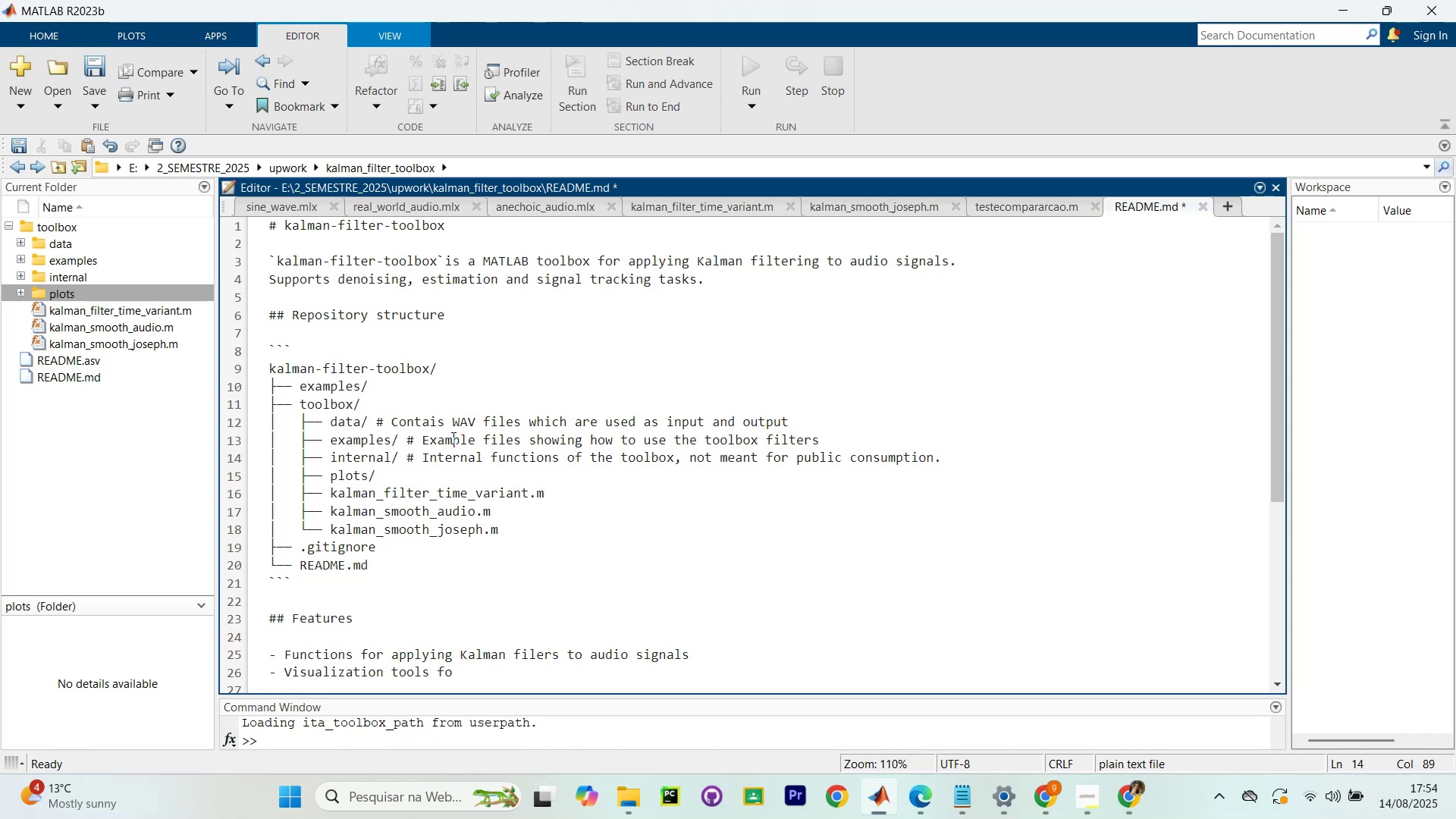 
left_click([440, 470])
 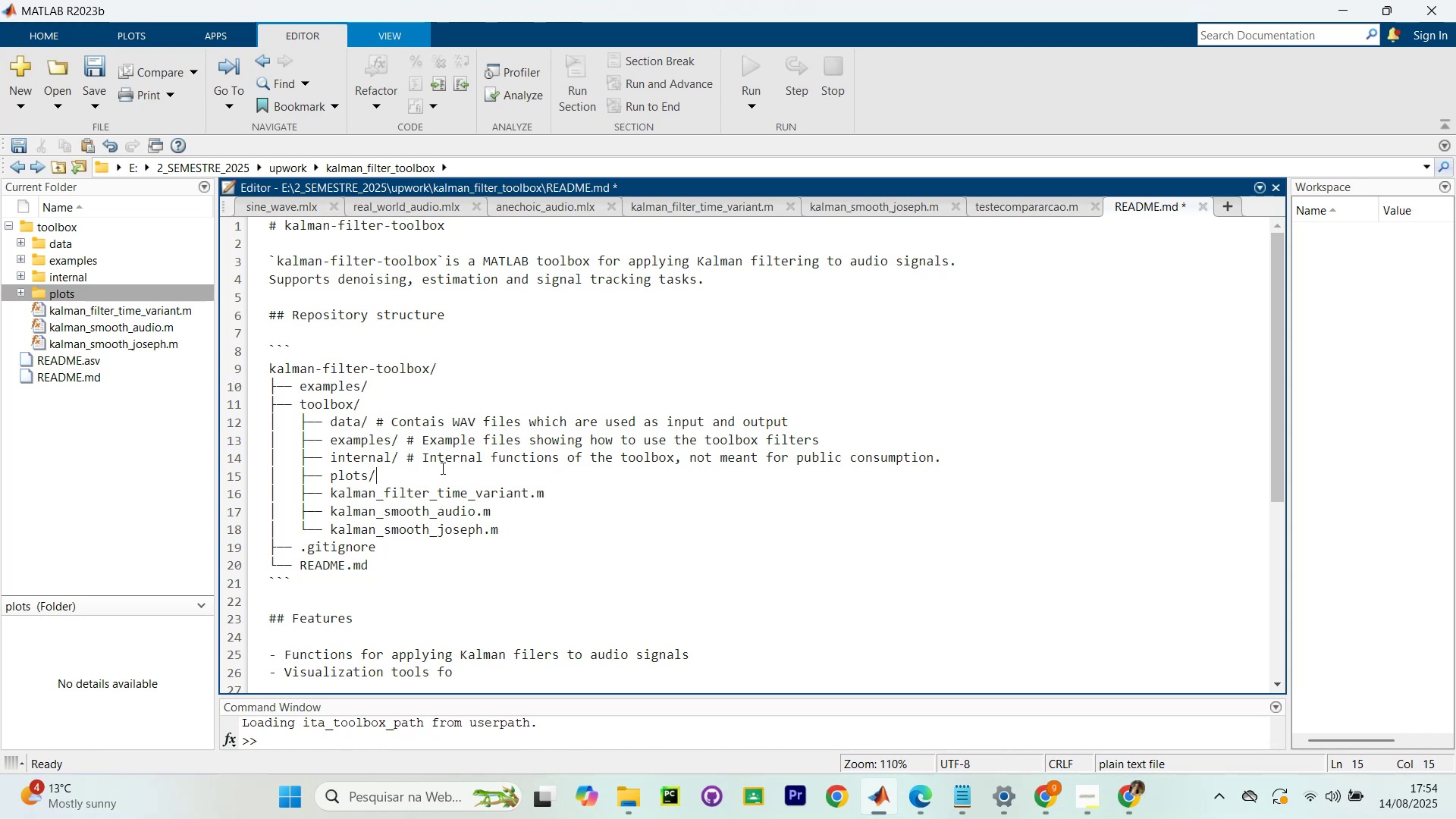 
key(Space)
 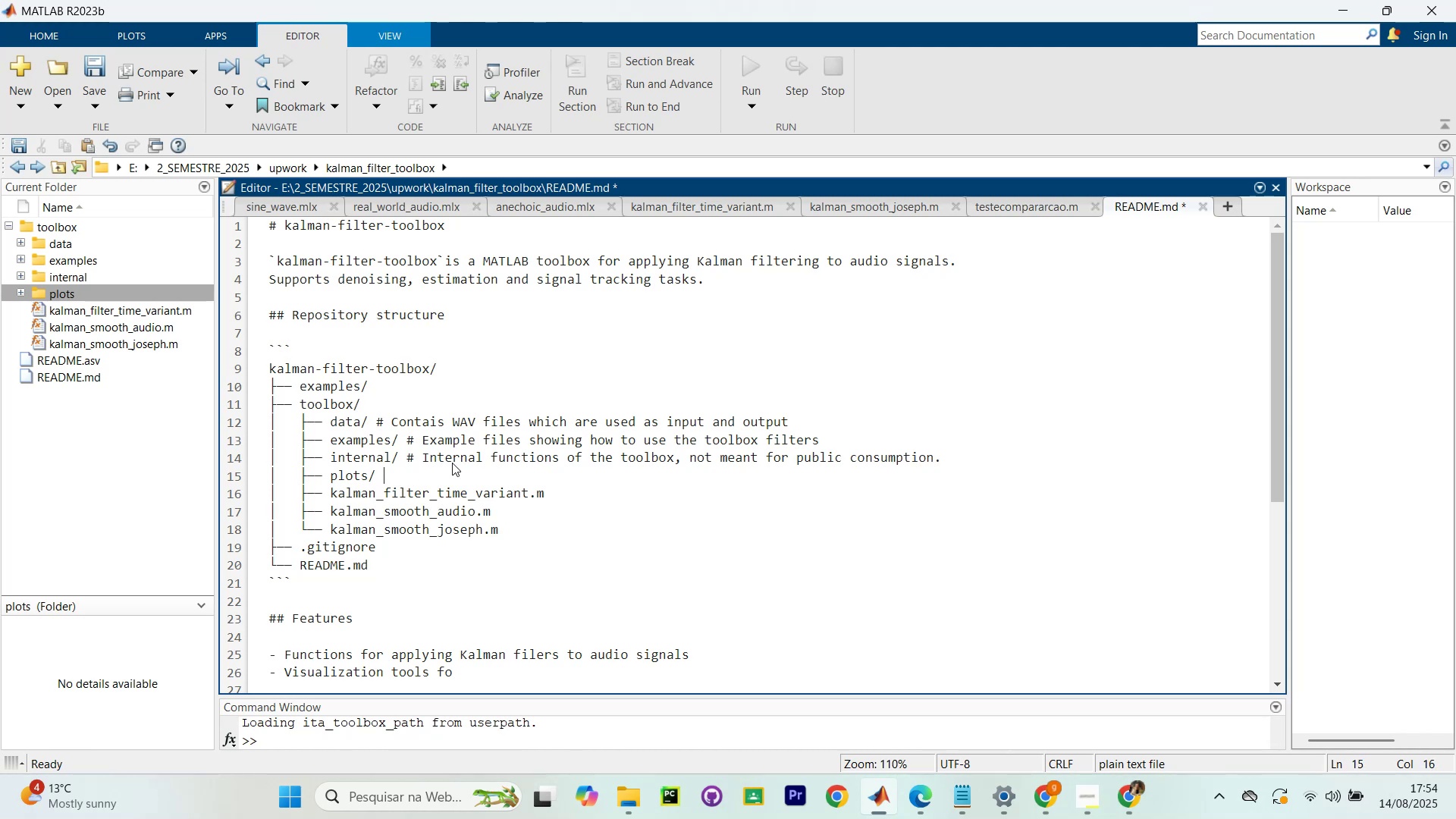 
key(Shift+ShiftRight)
 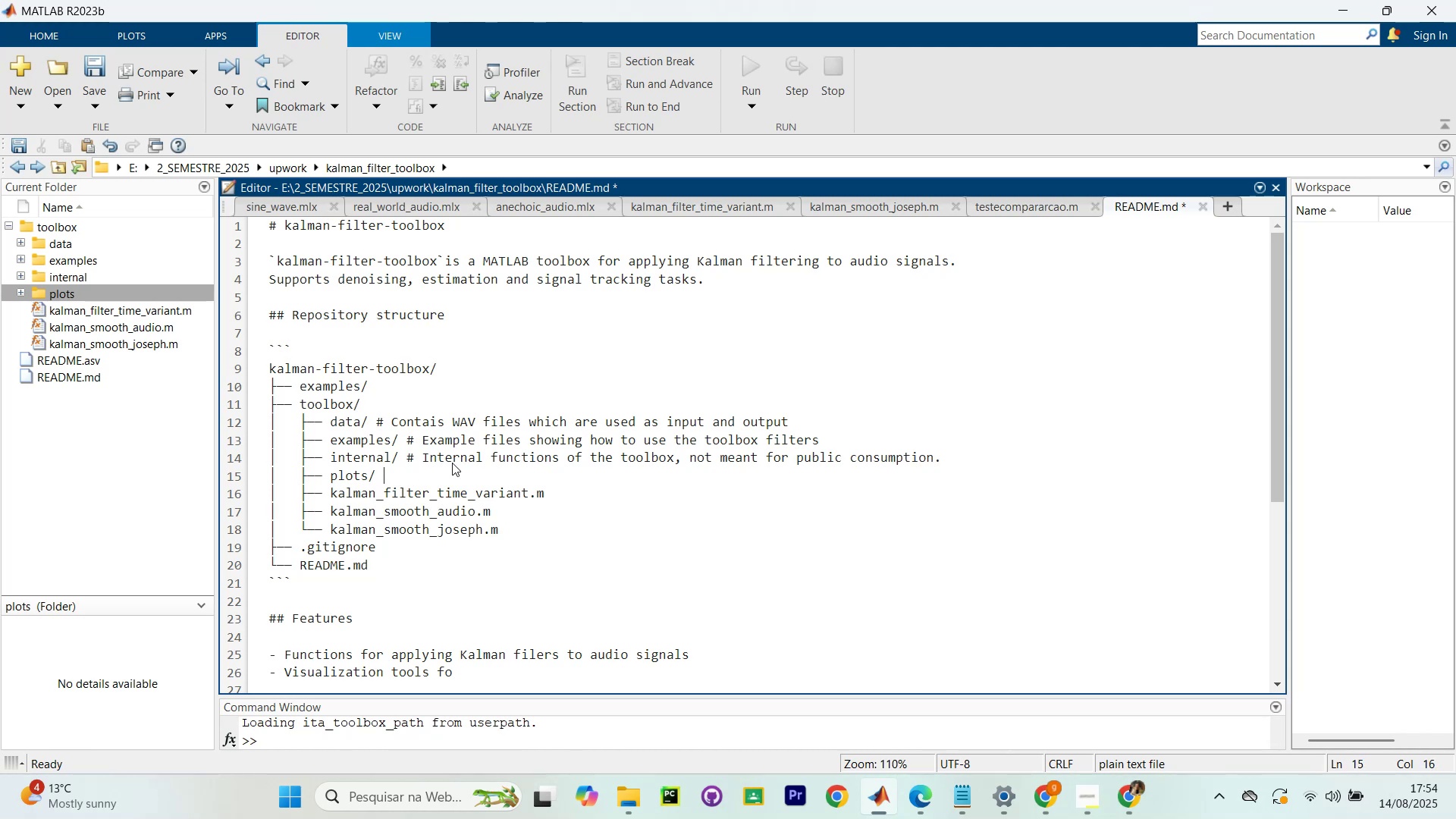 
key(Shift+3)
 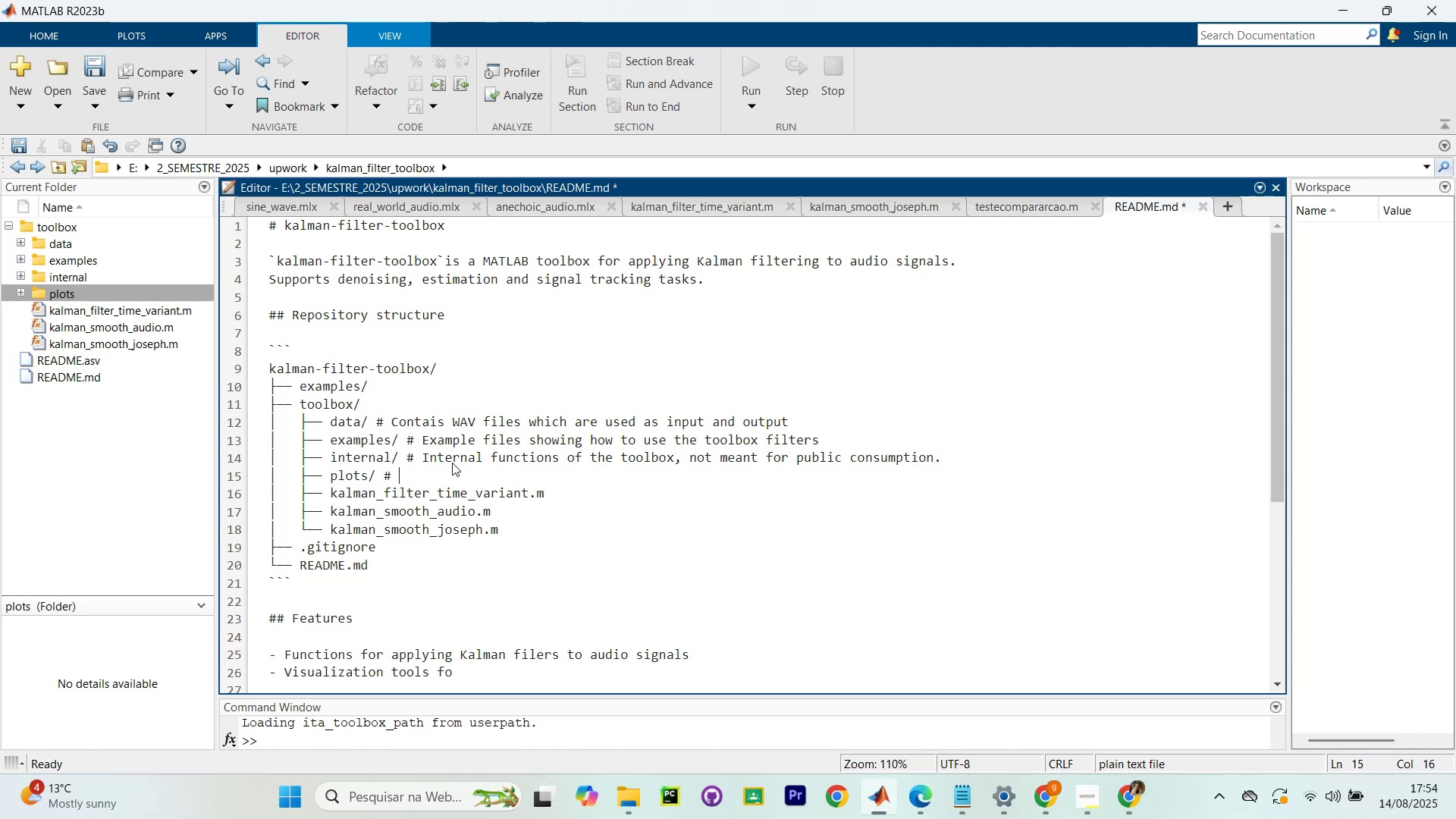 
key(Shift+Space)
 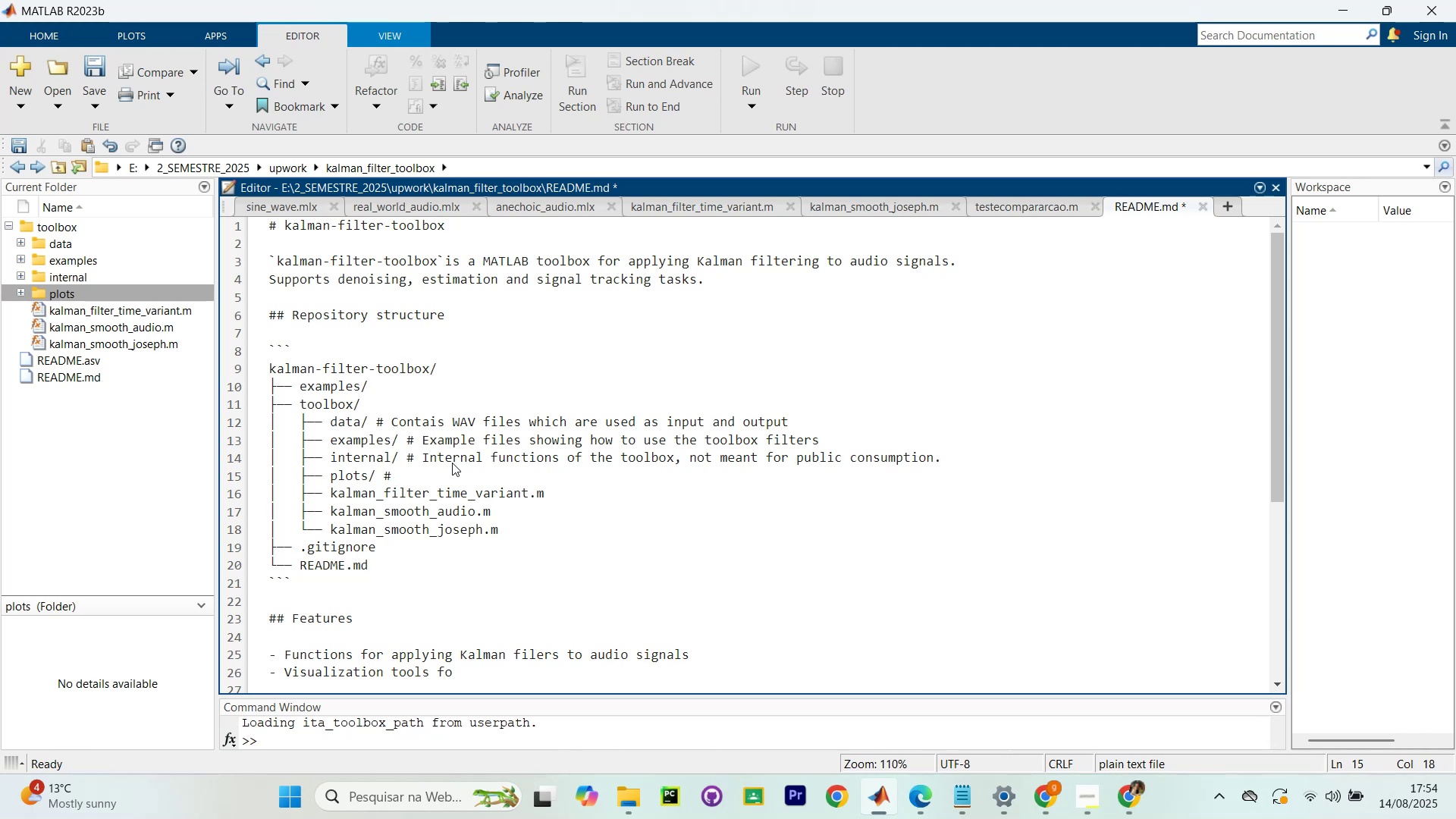 
wait(10.95)
 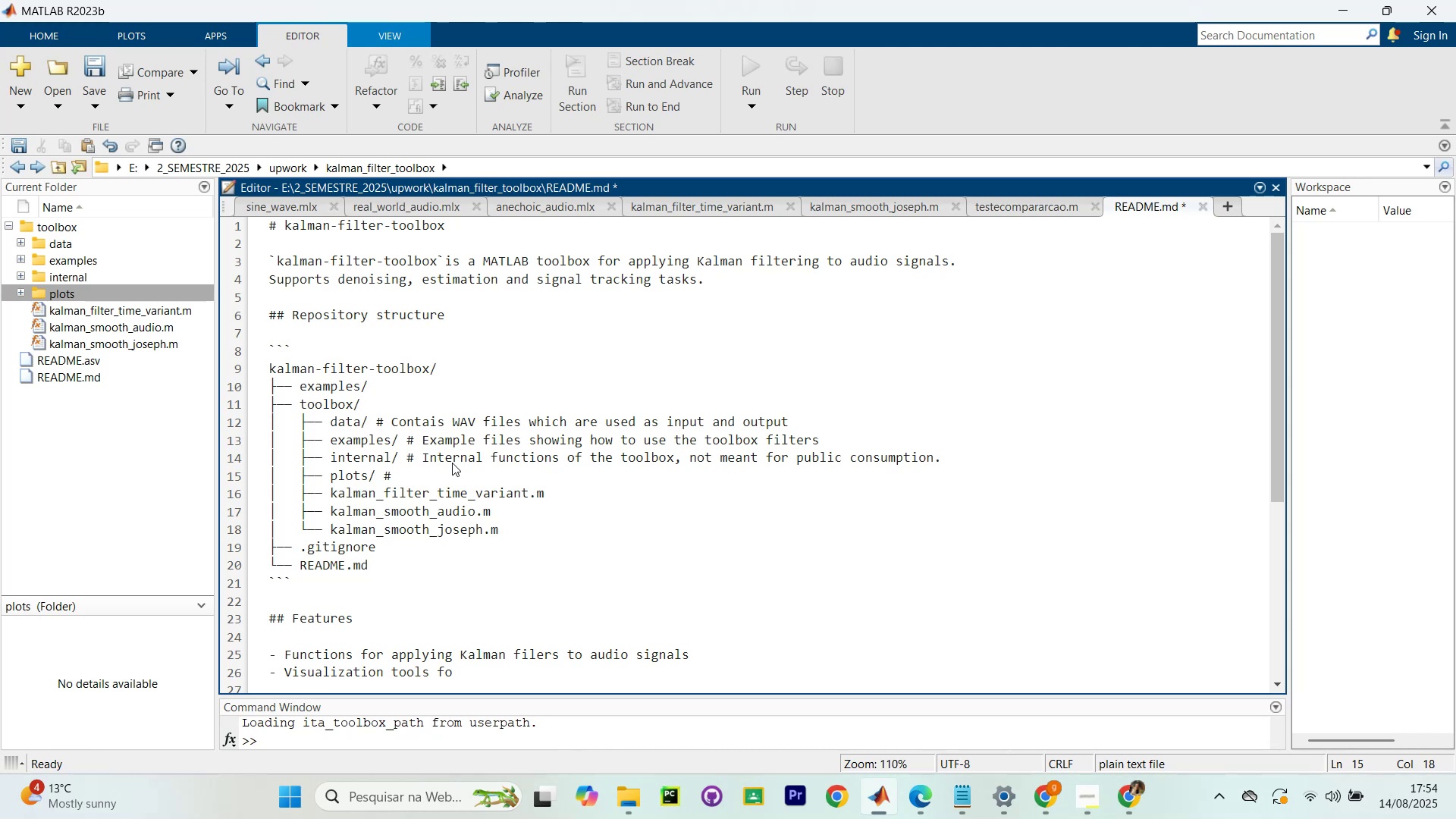 
hold_key(key=ShiftLeft, duration=1.8)
 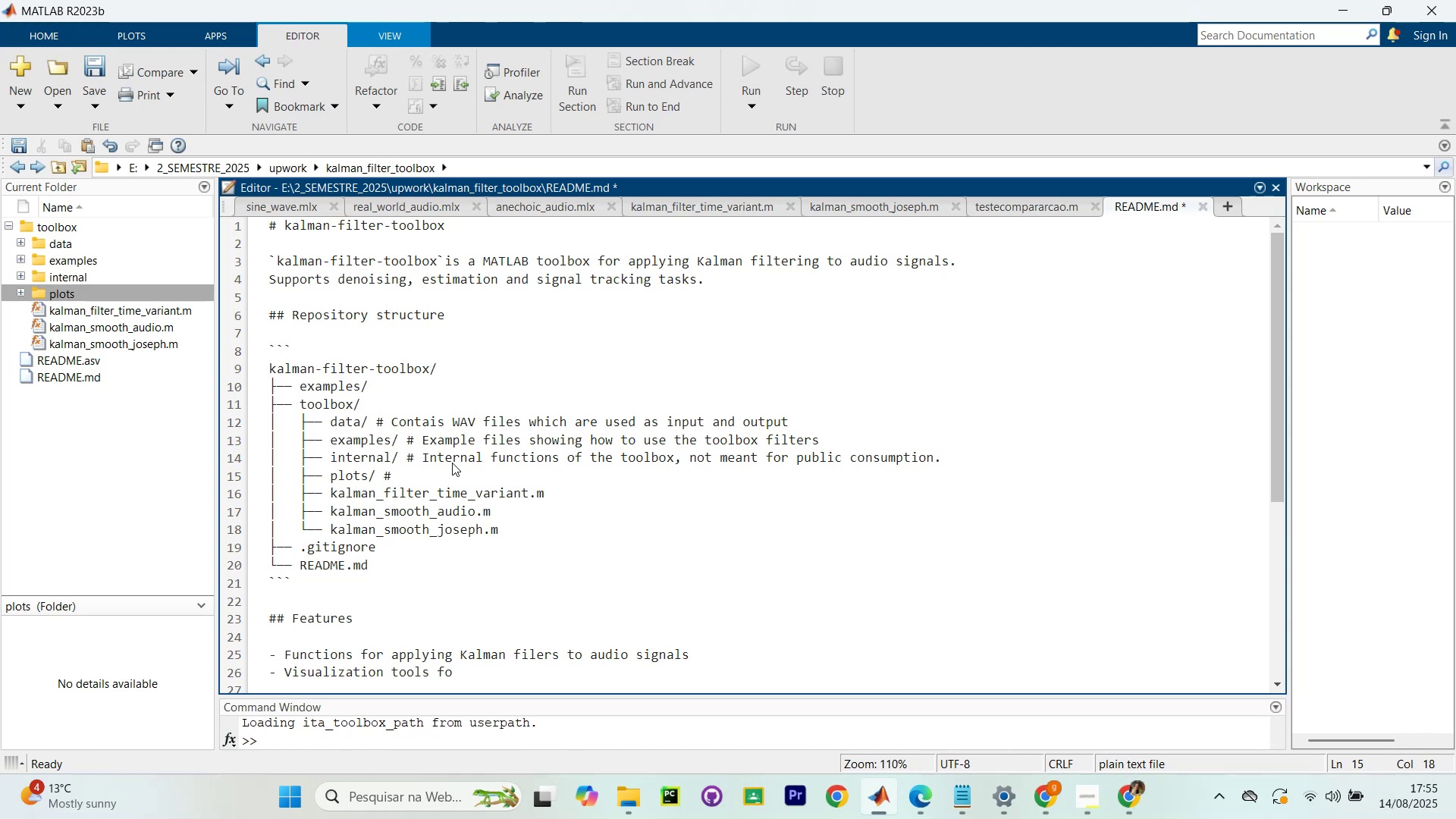 
type(Plots of re)
key(Backspace)
key(Backspace)
type(results)
 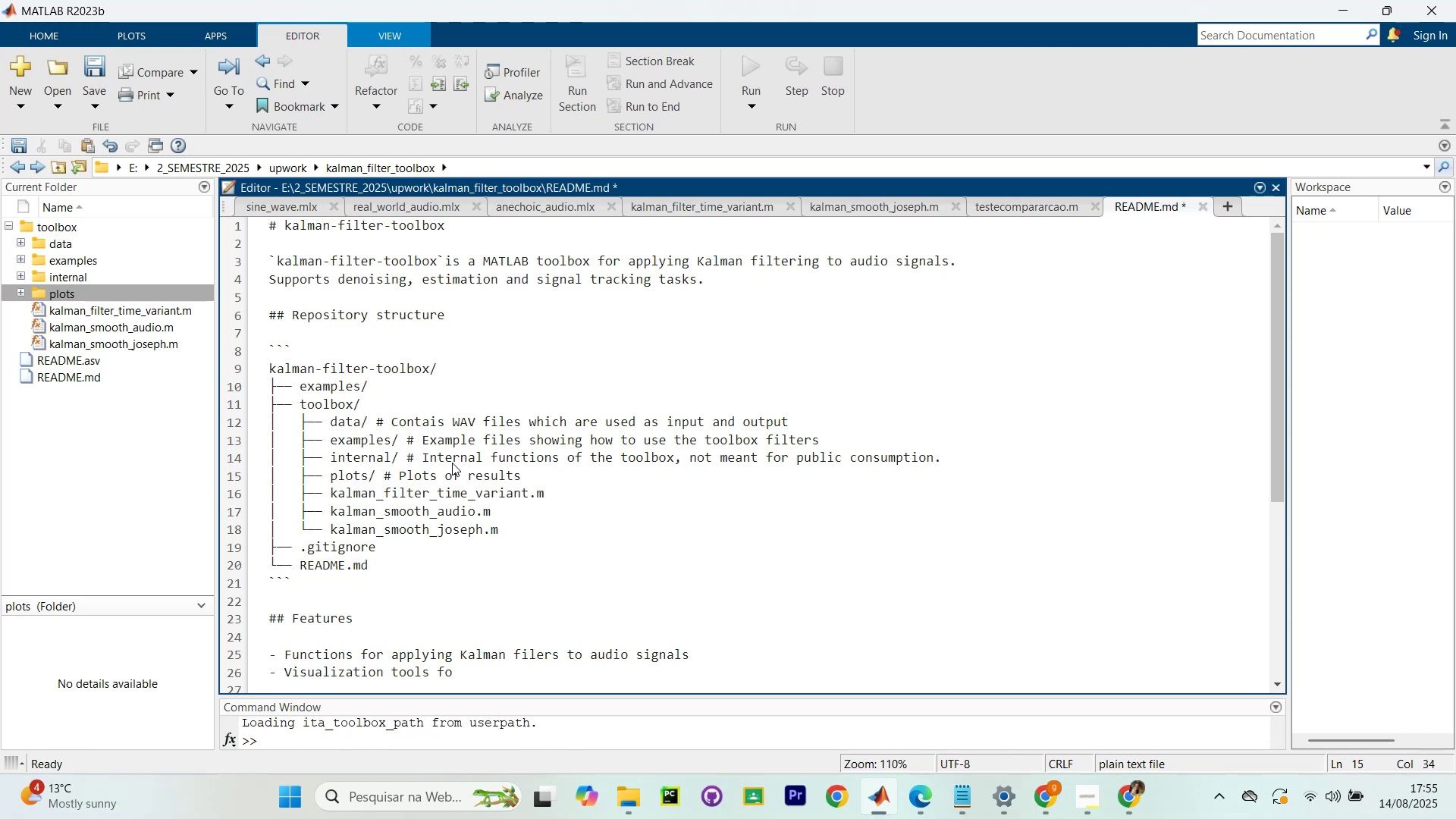 
key(ArrowDown)
 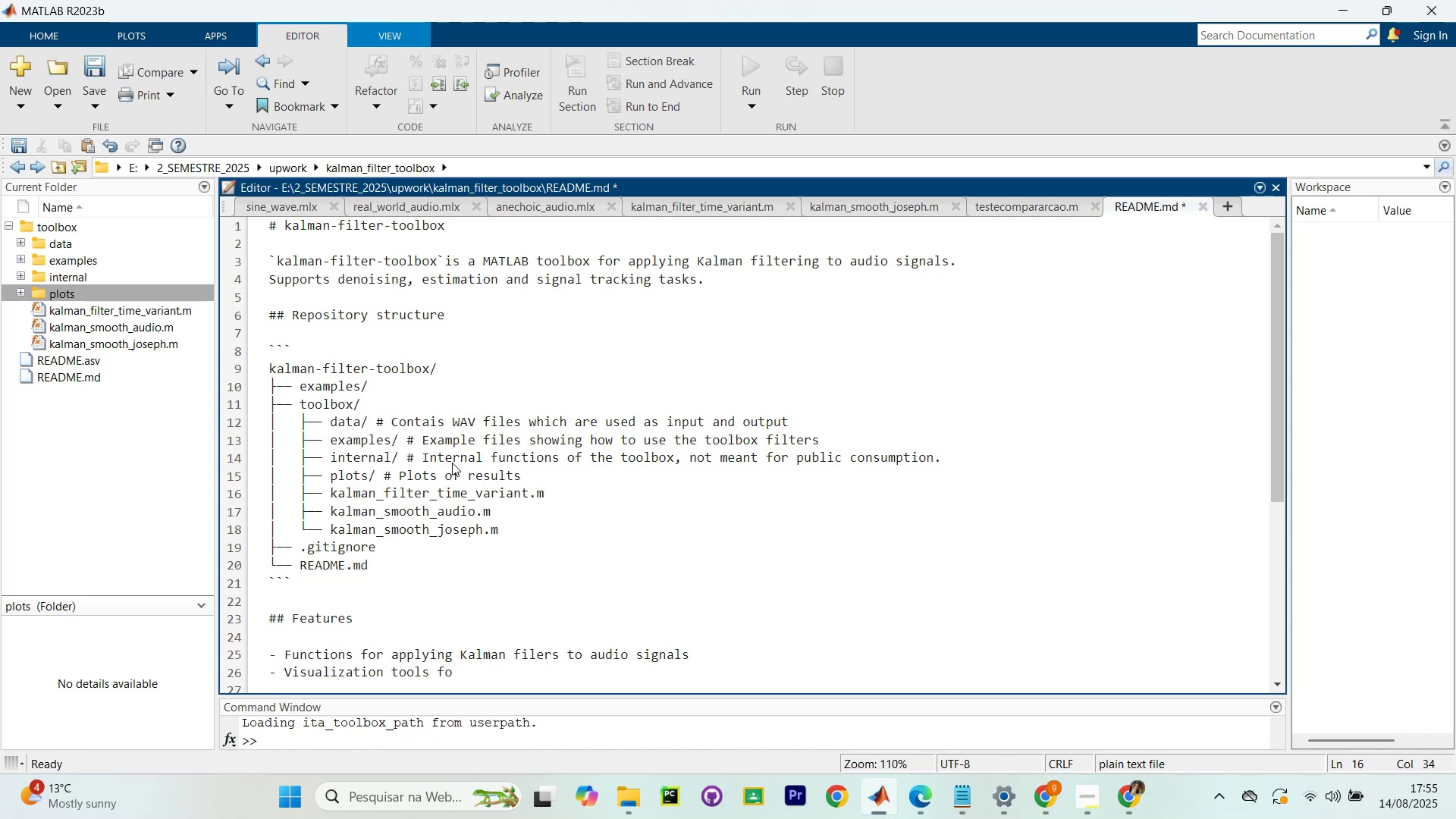 
key(ArrowRight)
 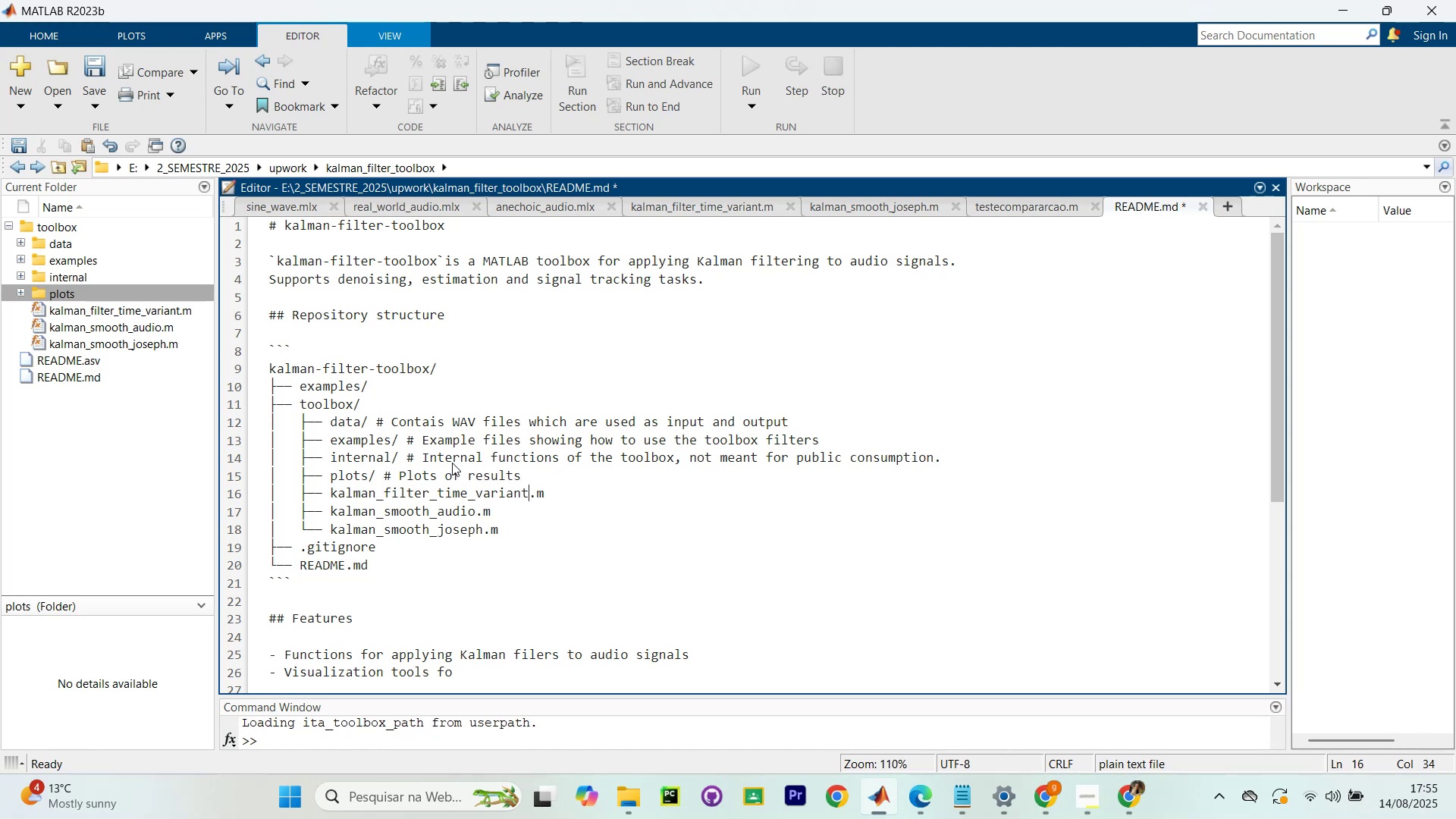 
key(ArrowRight)
 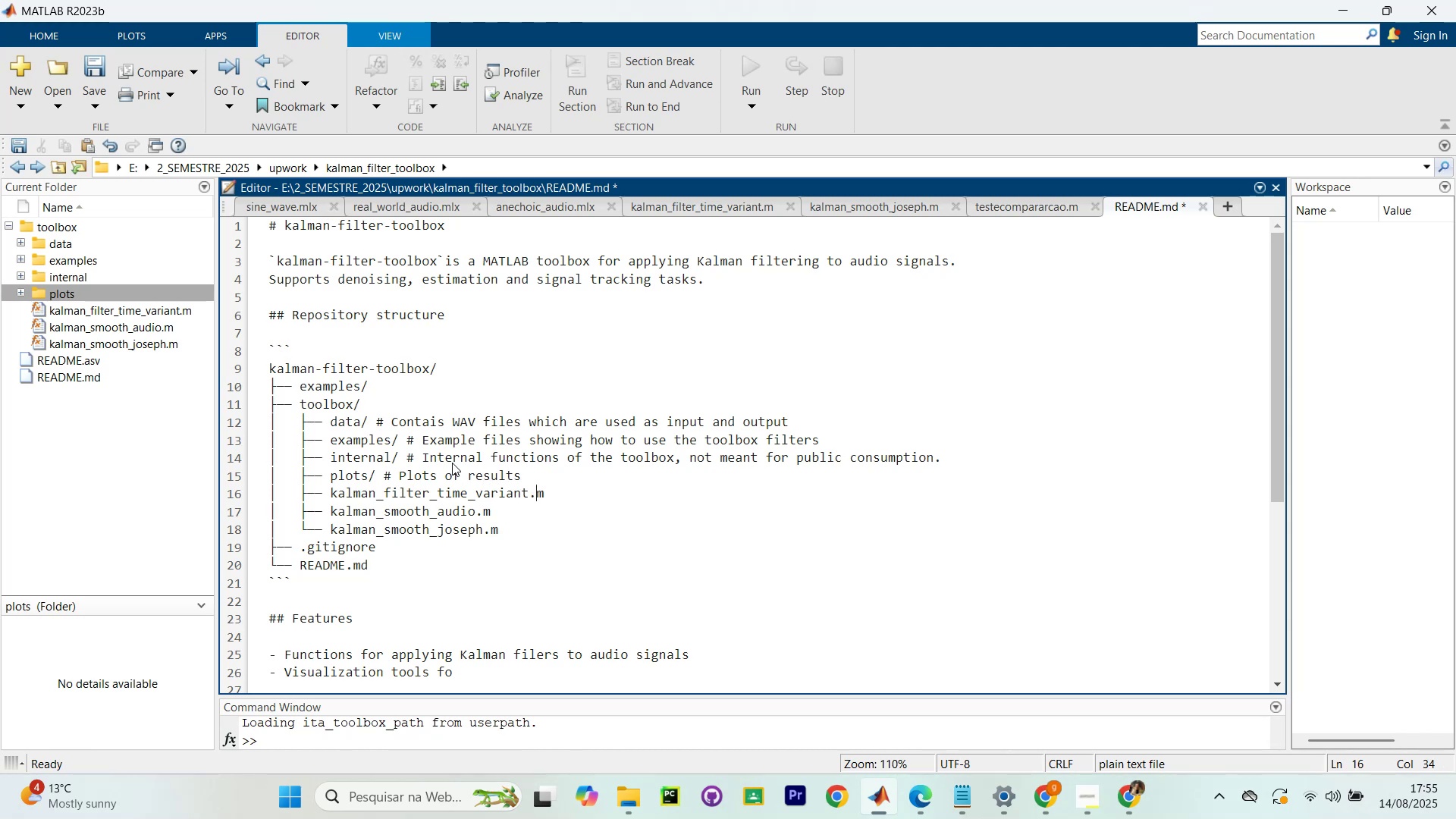 
key(ArrowRight)
 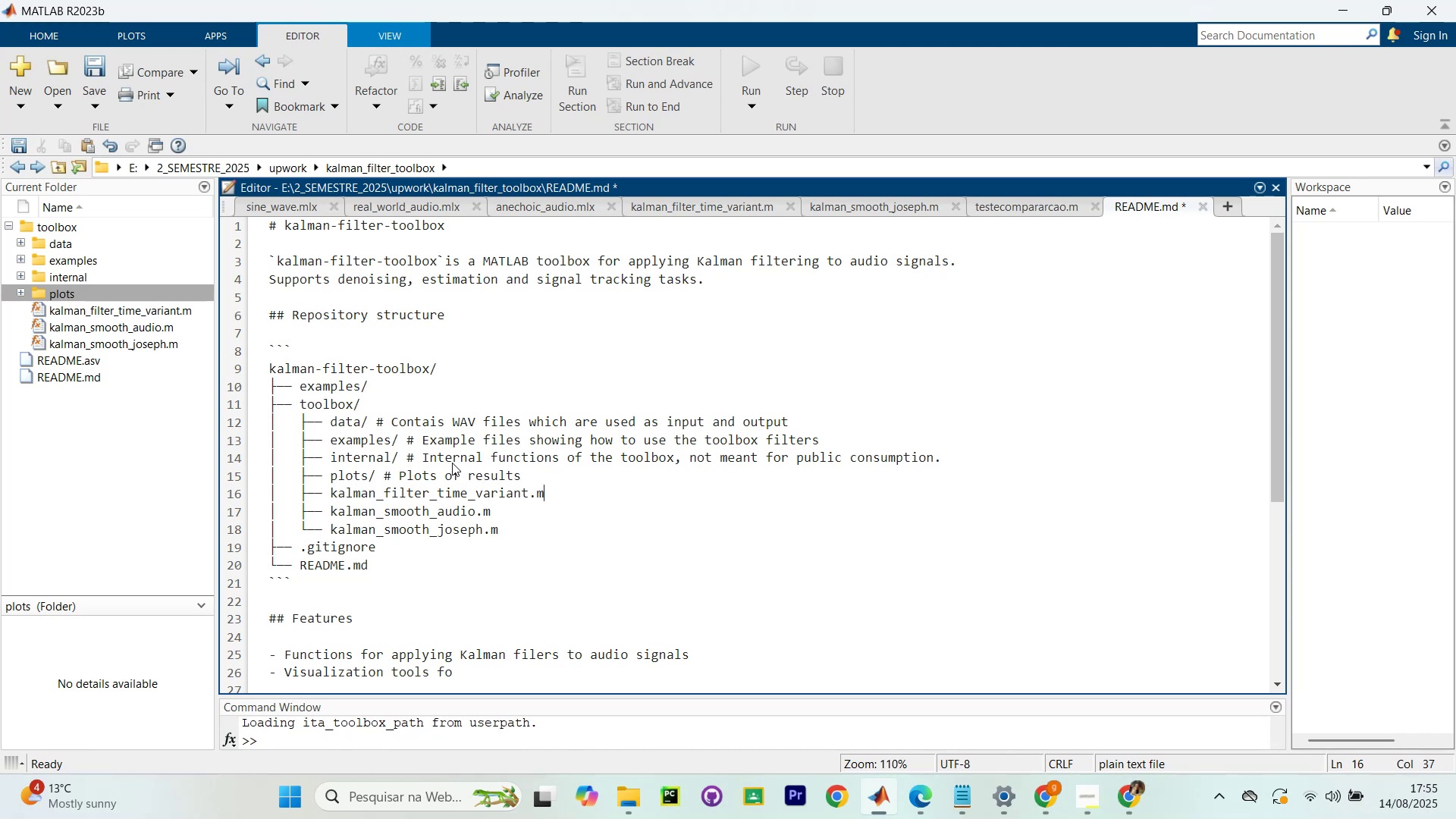 
key(ArrowDown)
 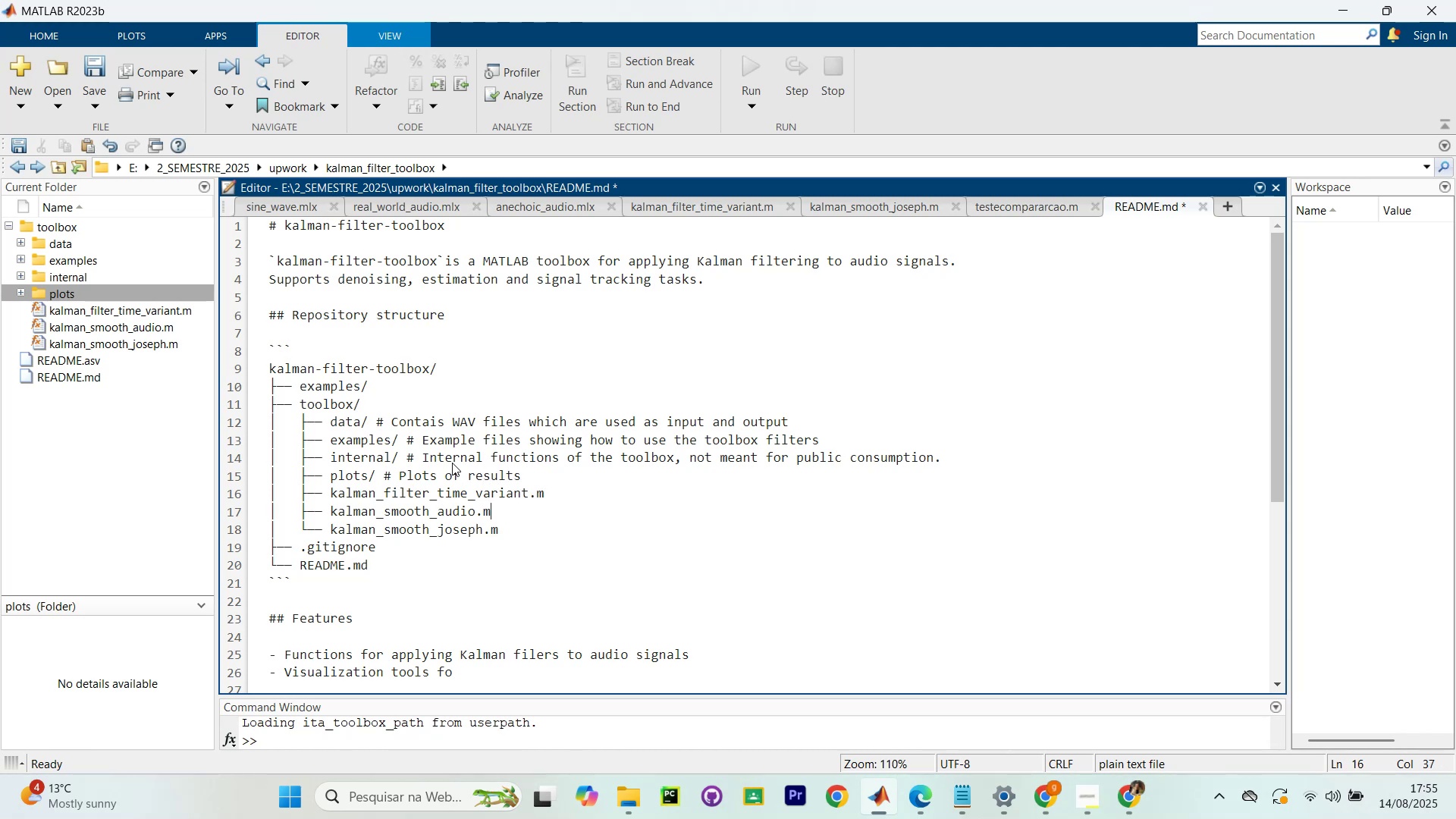 
key(ArrowDown)
 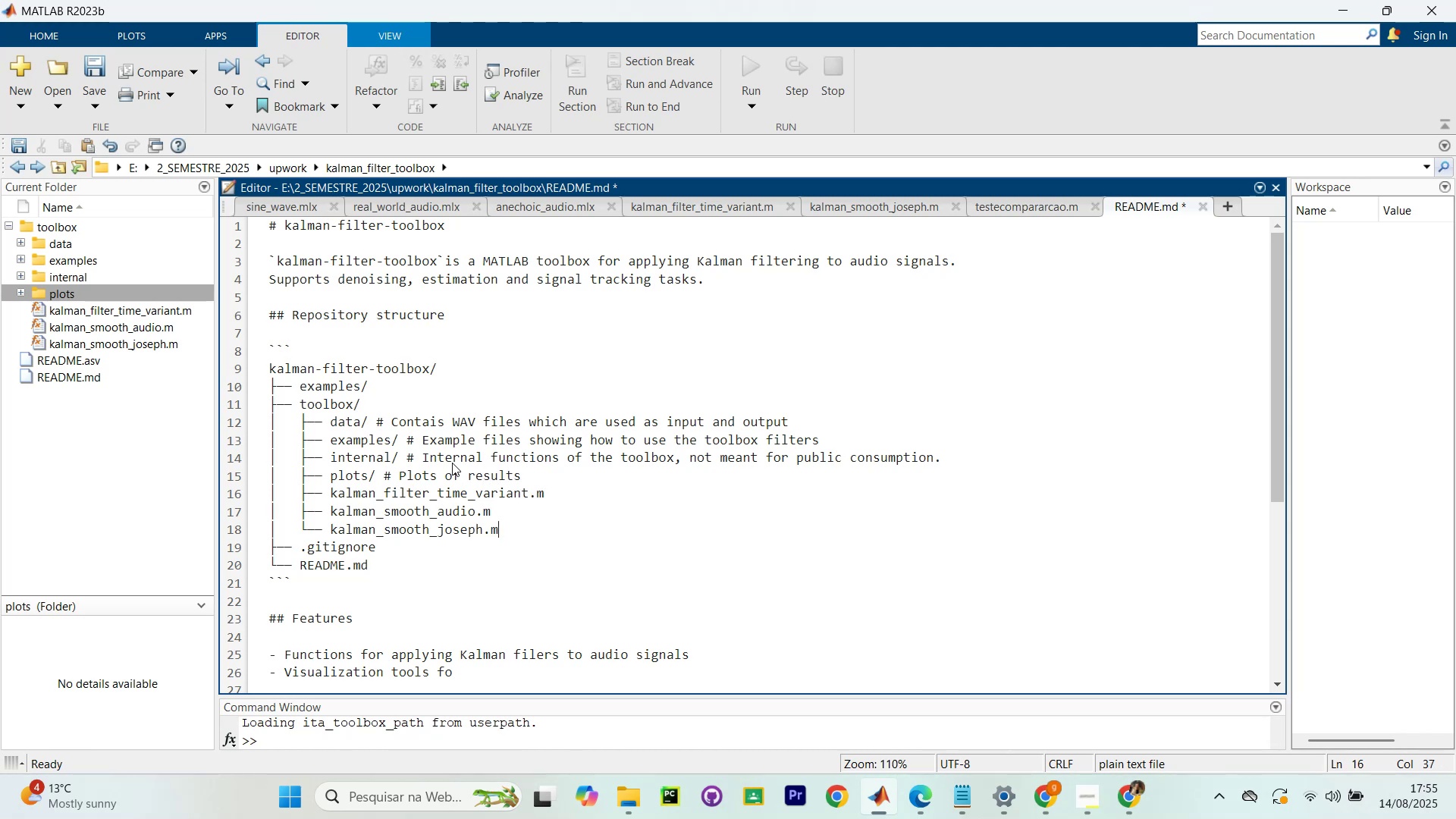 
key(ArrowDown)
 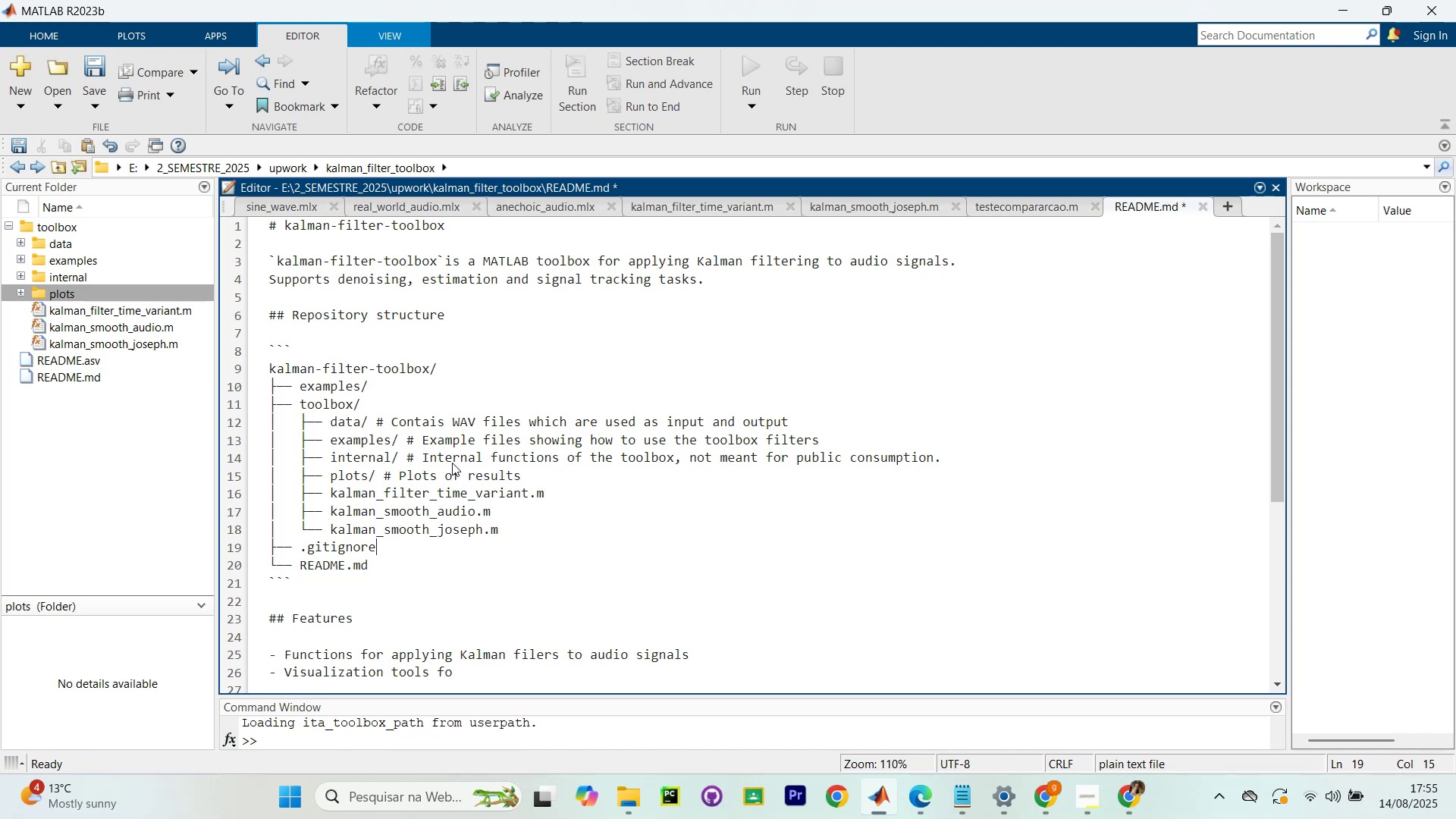 
key(ArrowDown)
 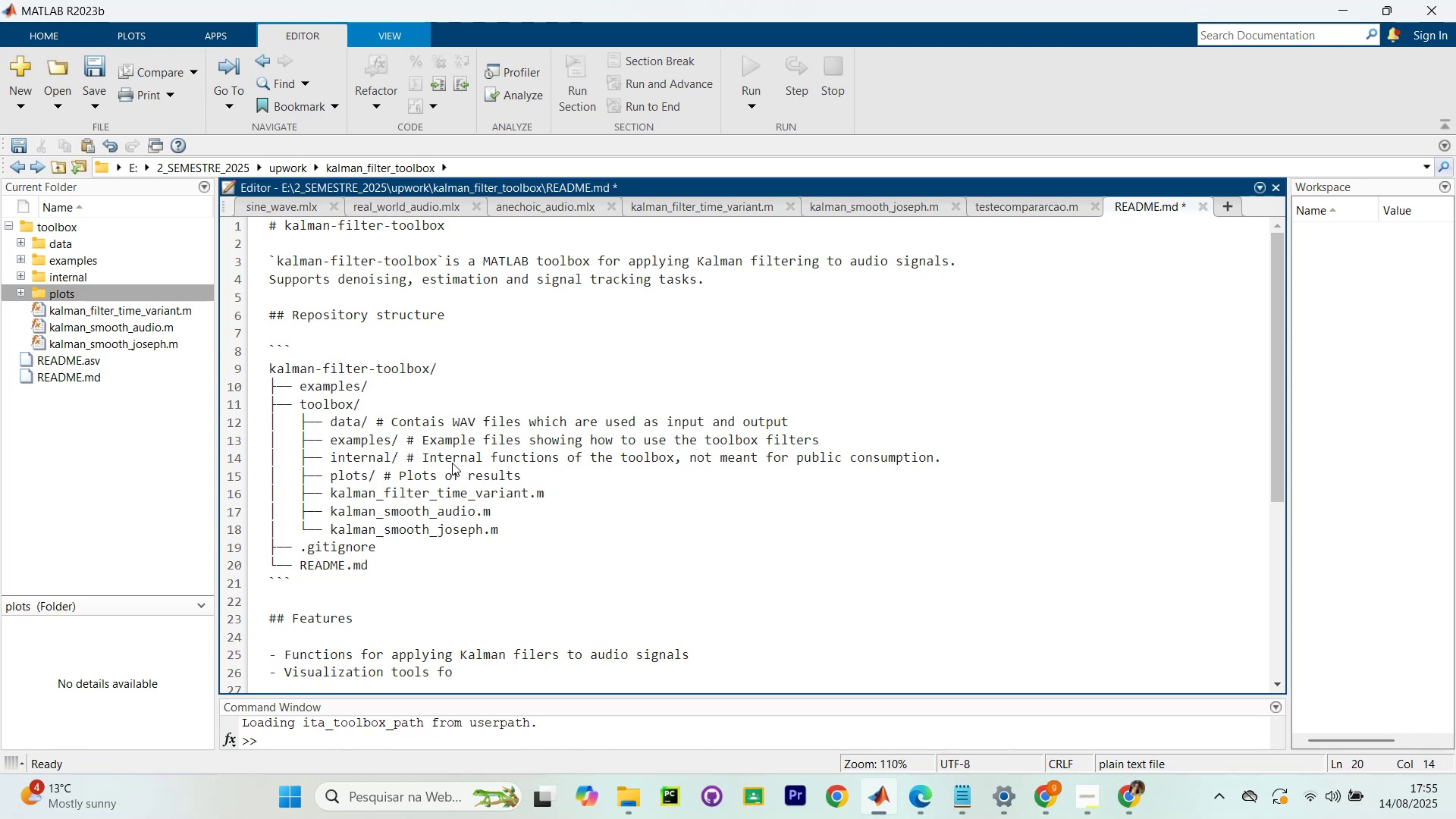 
key(ArrowUp)
 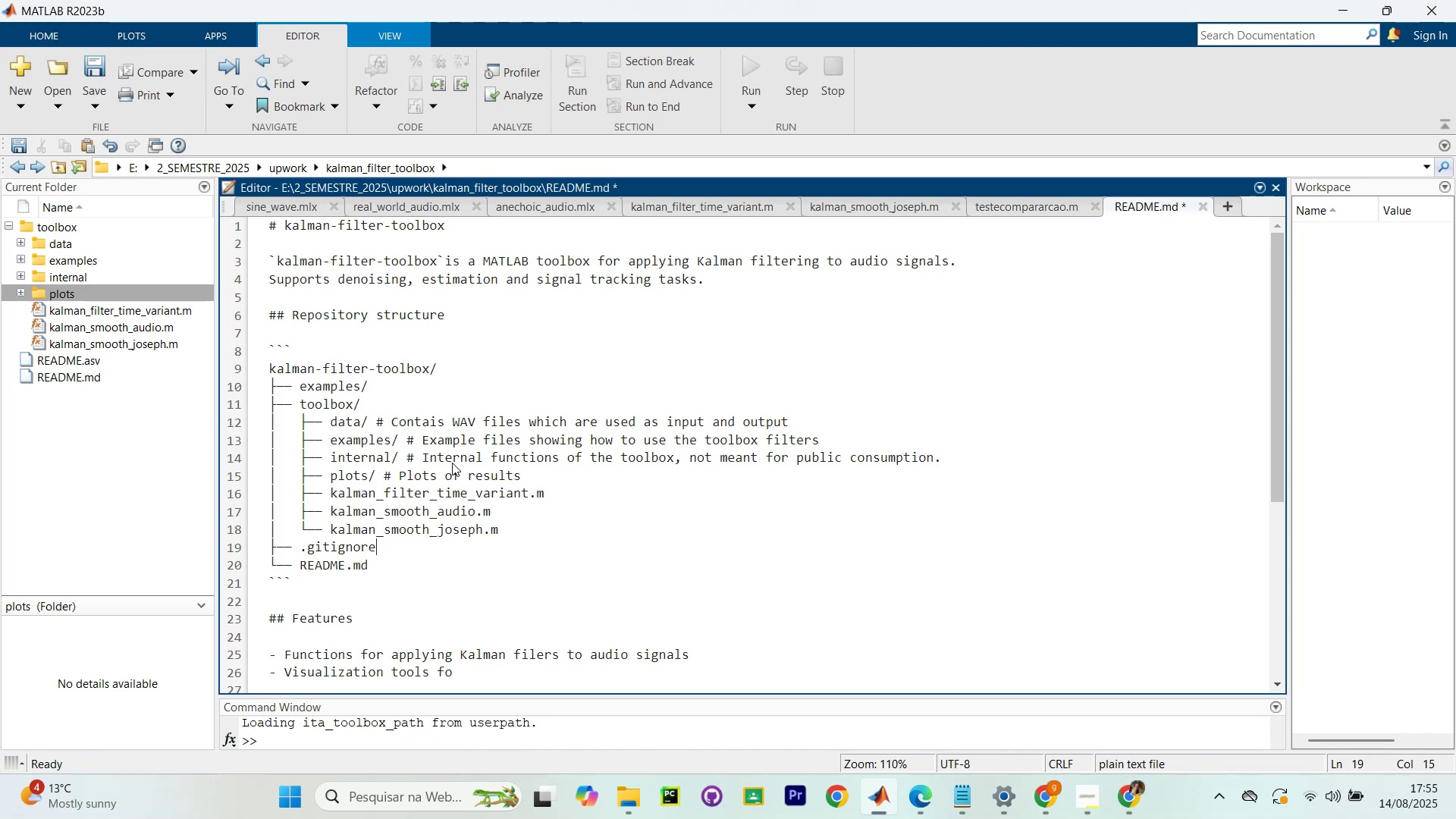 
key(ArrowUp)
 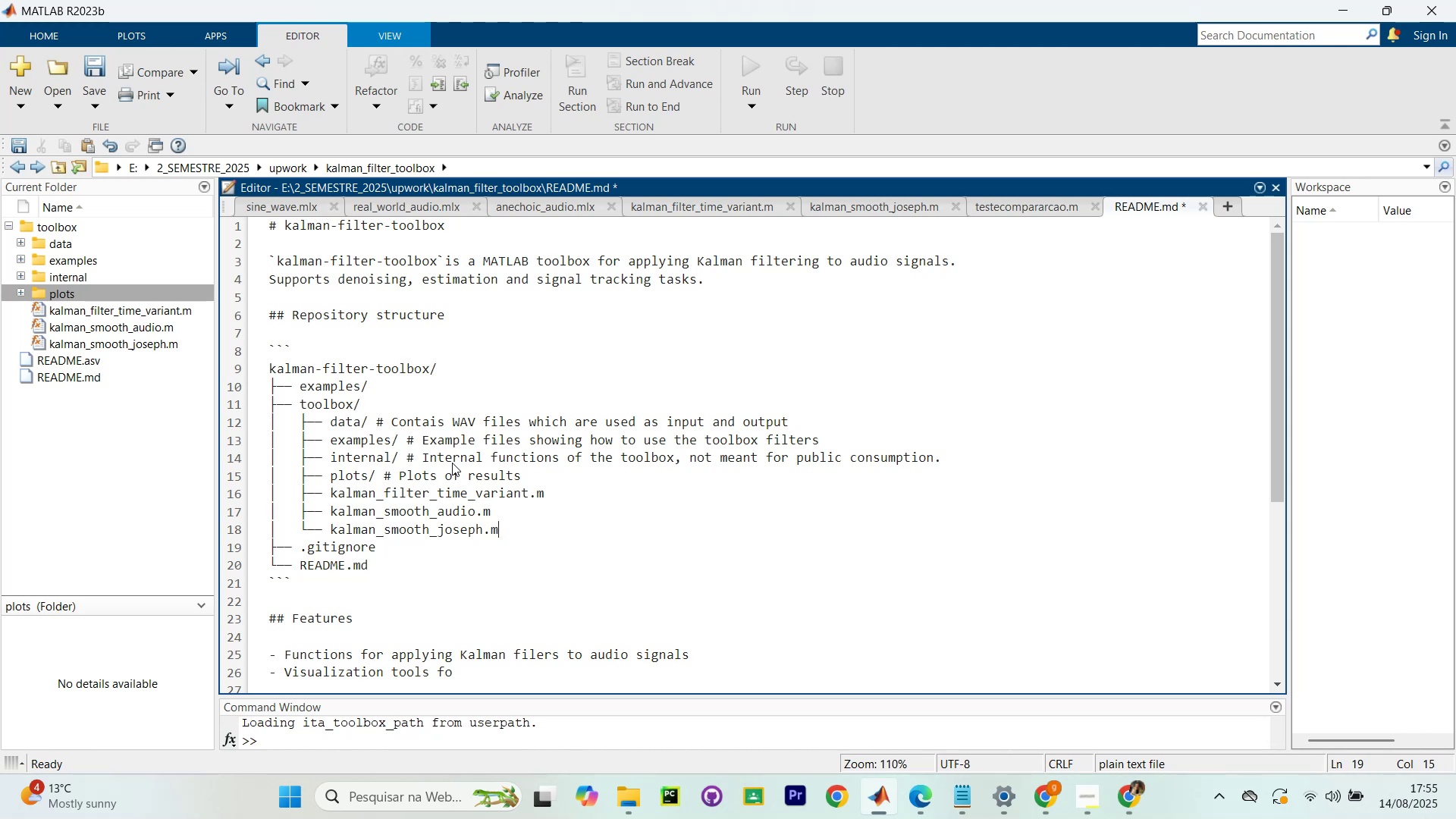 
key(ArrowUp)
 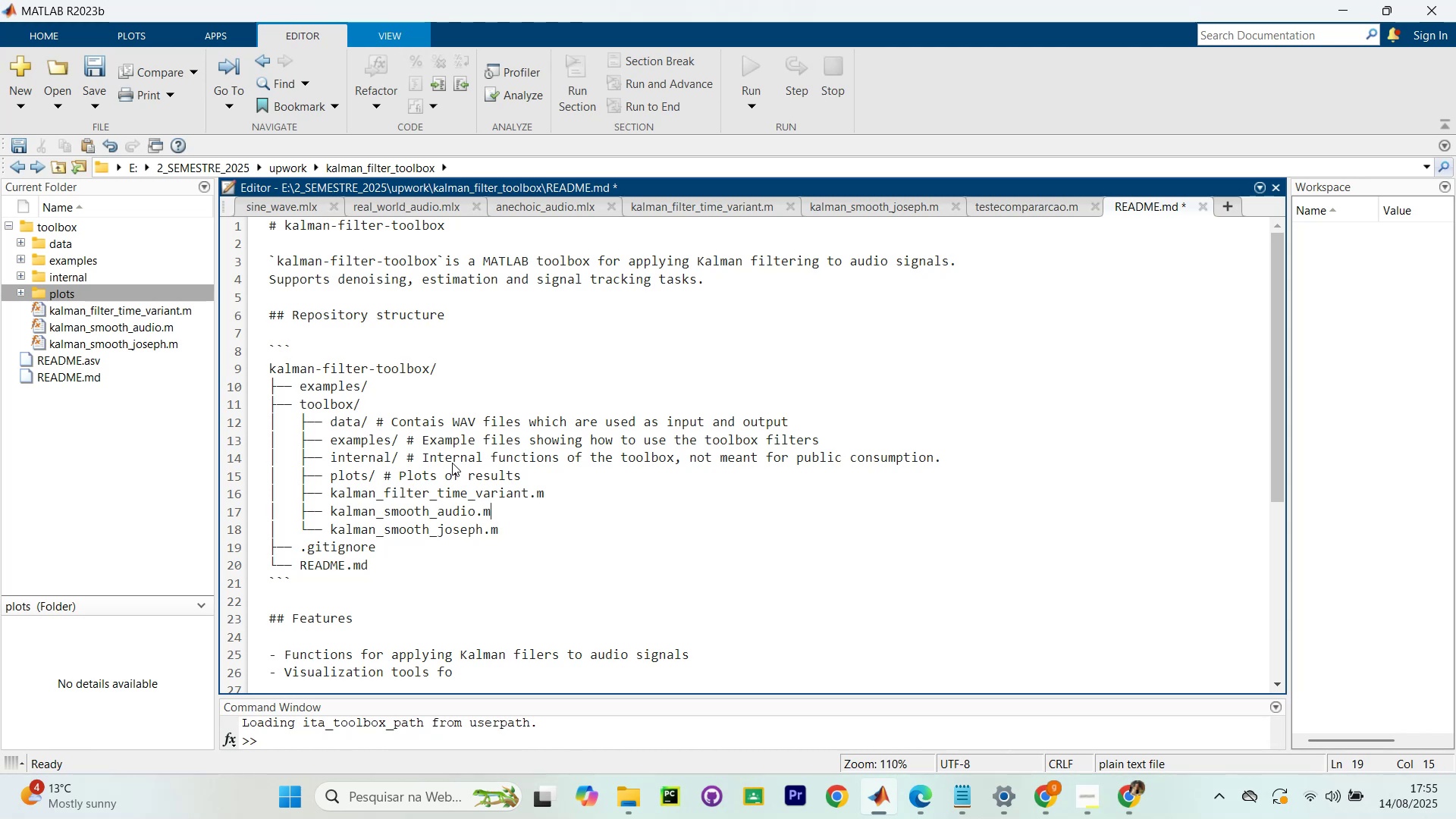 
key(ArrowUp)
 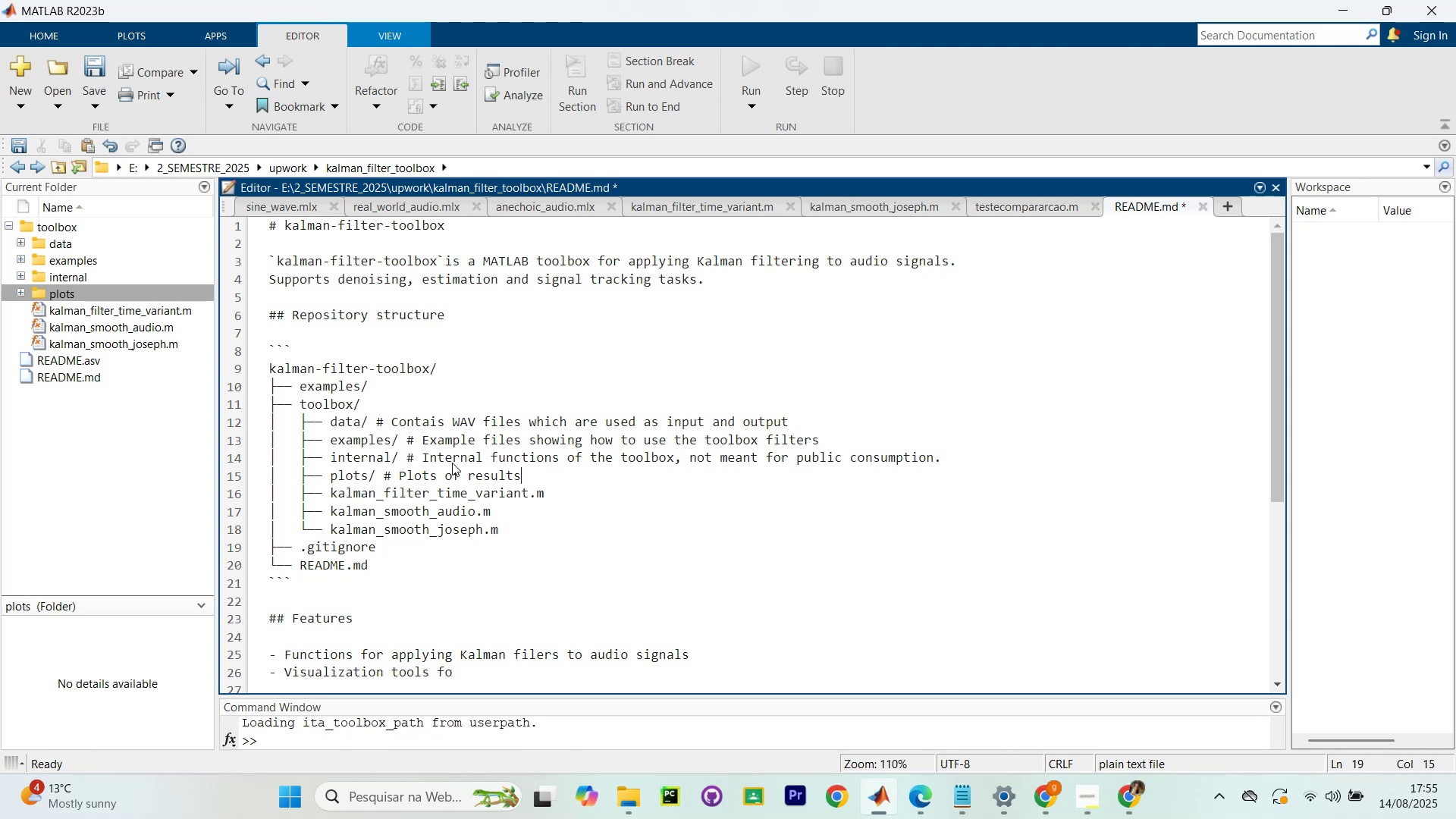 
key(ArrowUp)
 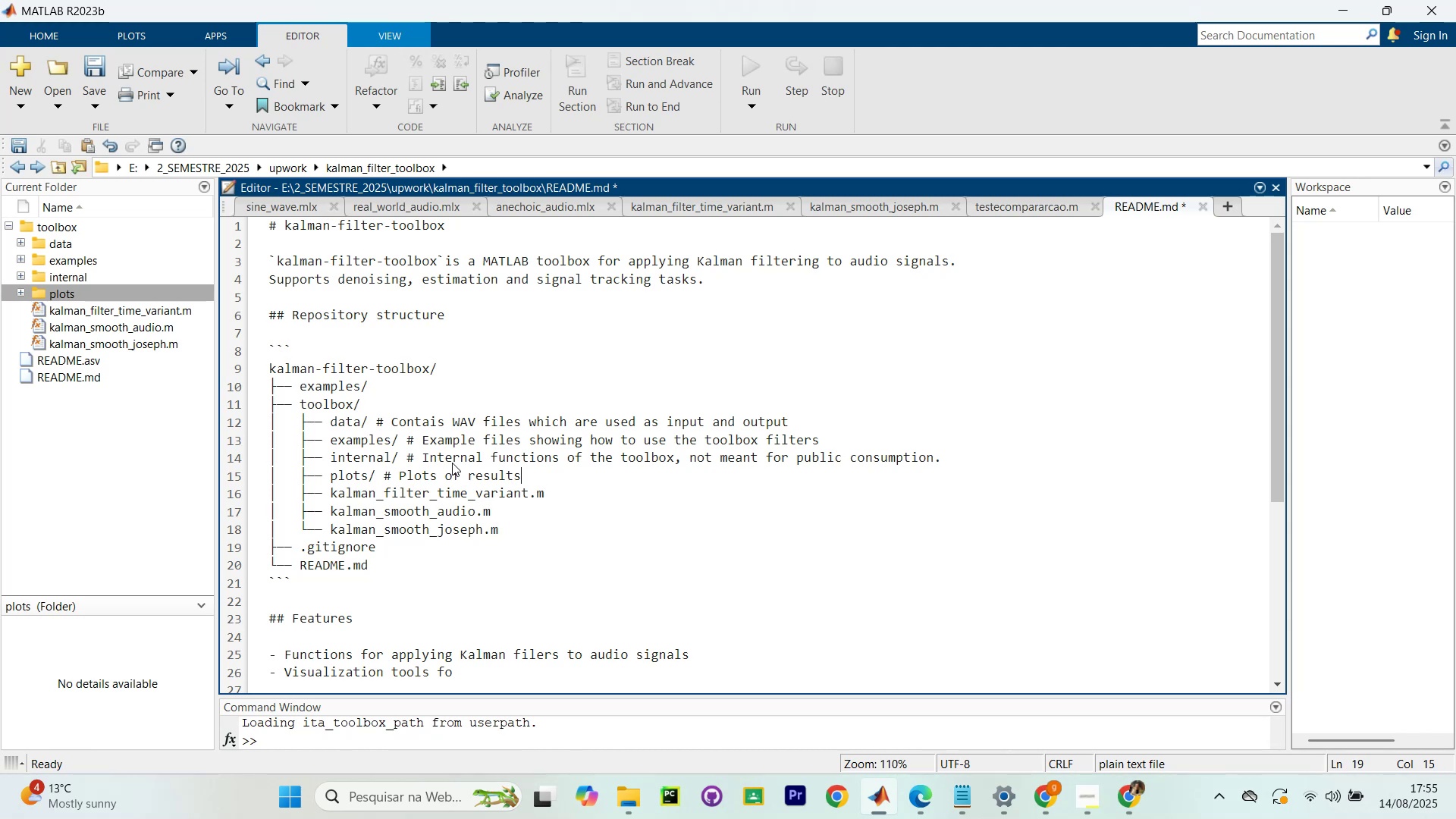 
key(ArrowUp)
 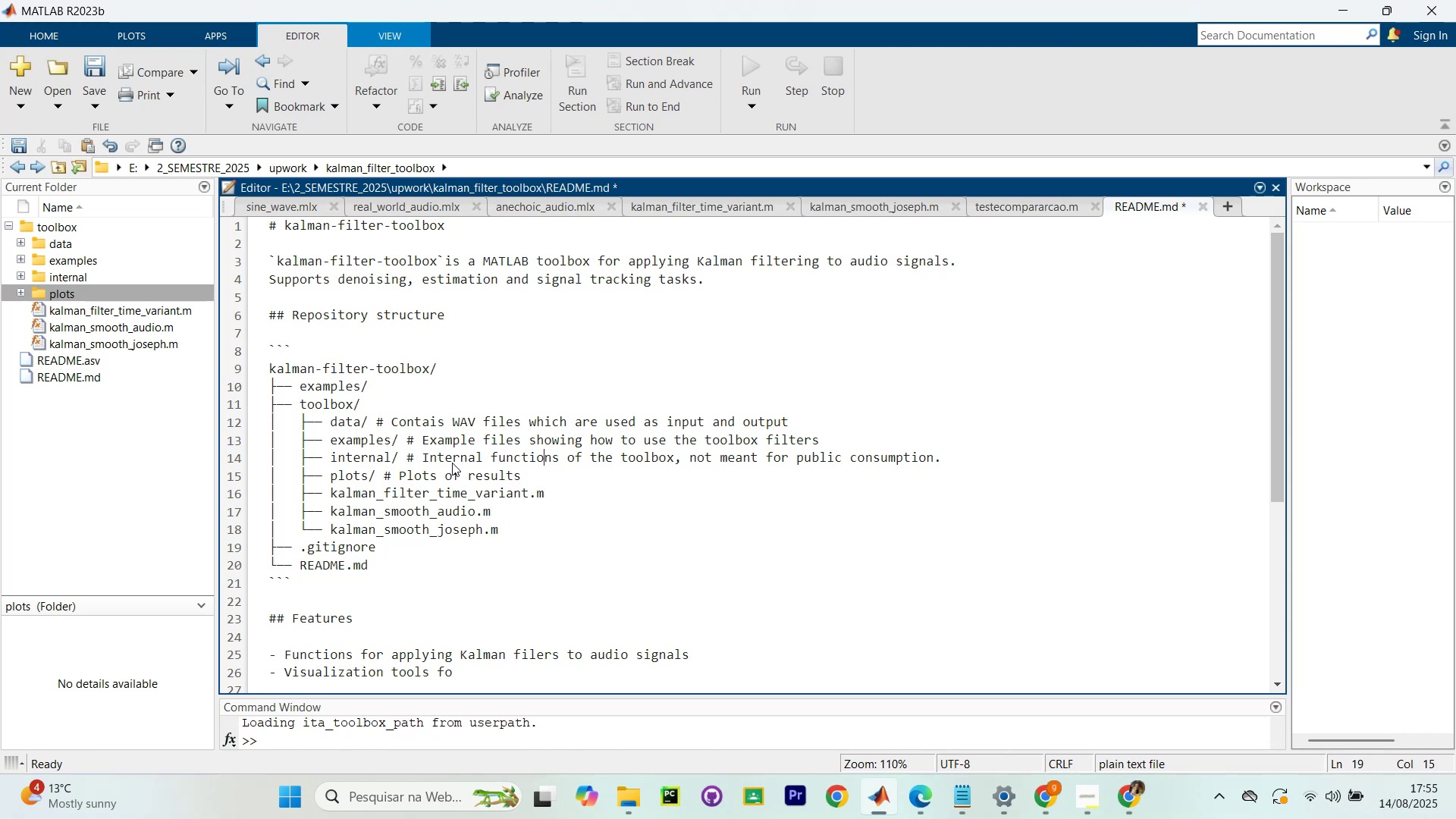 
key(ArrowUp)
 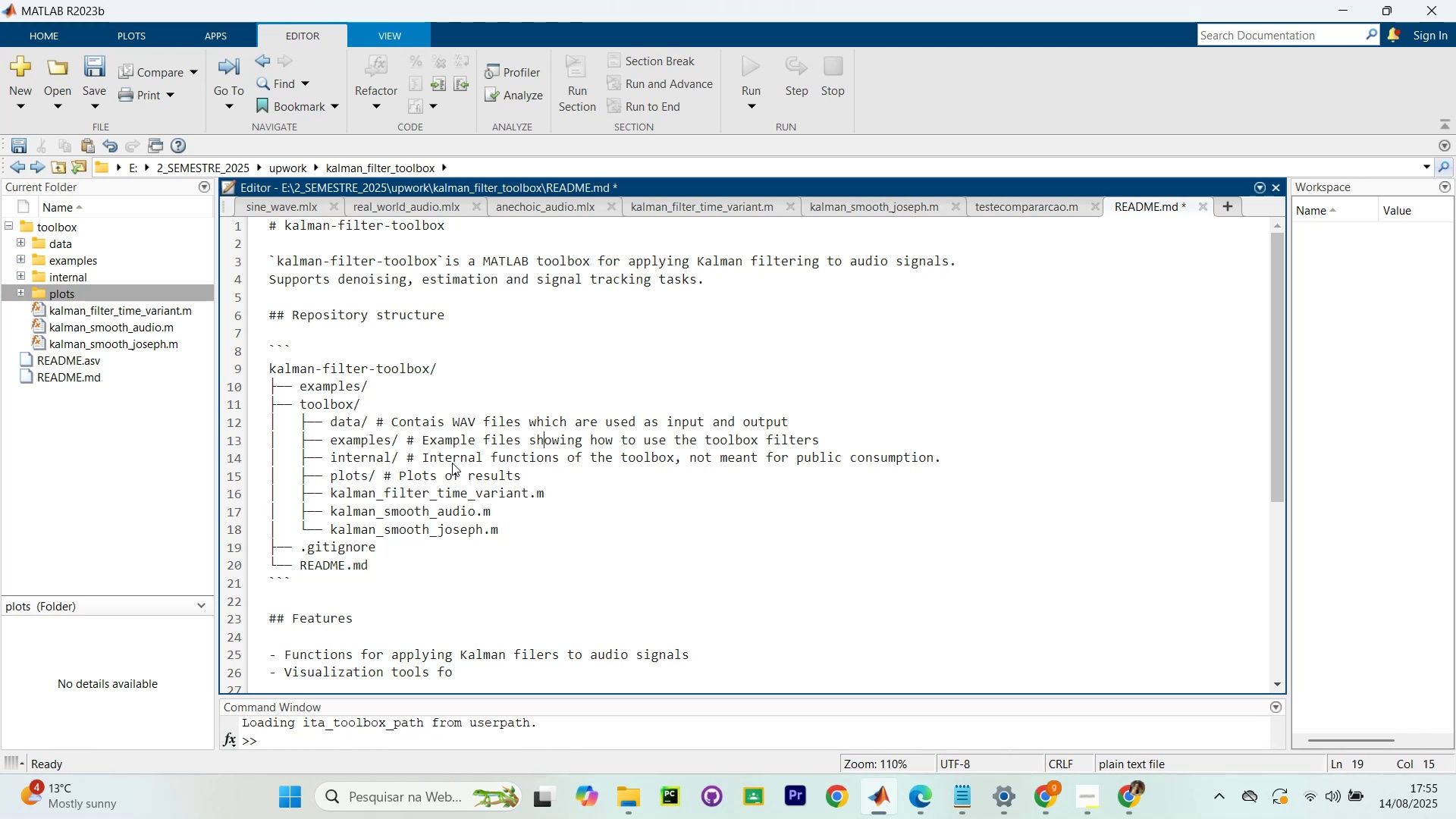 
key(ArrowUp)
 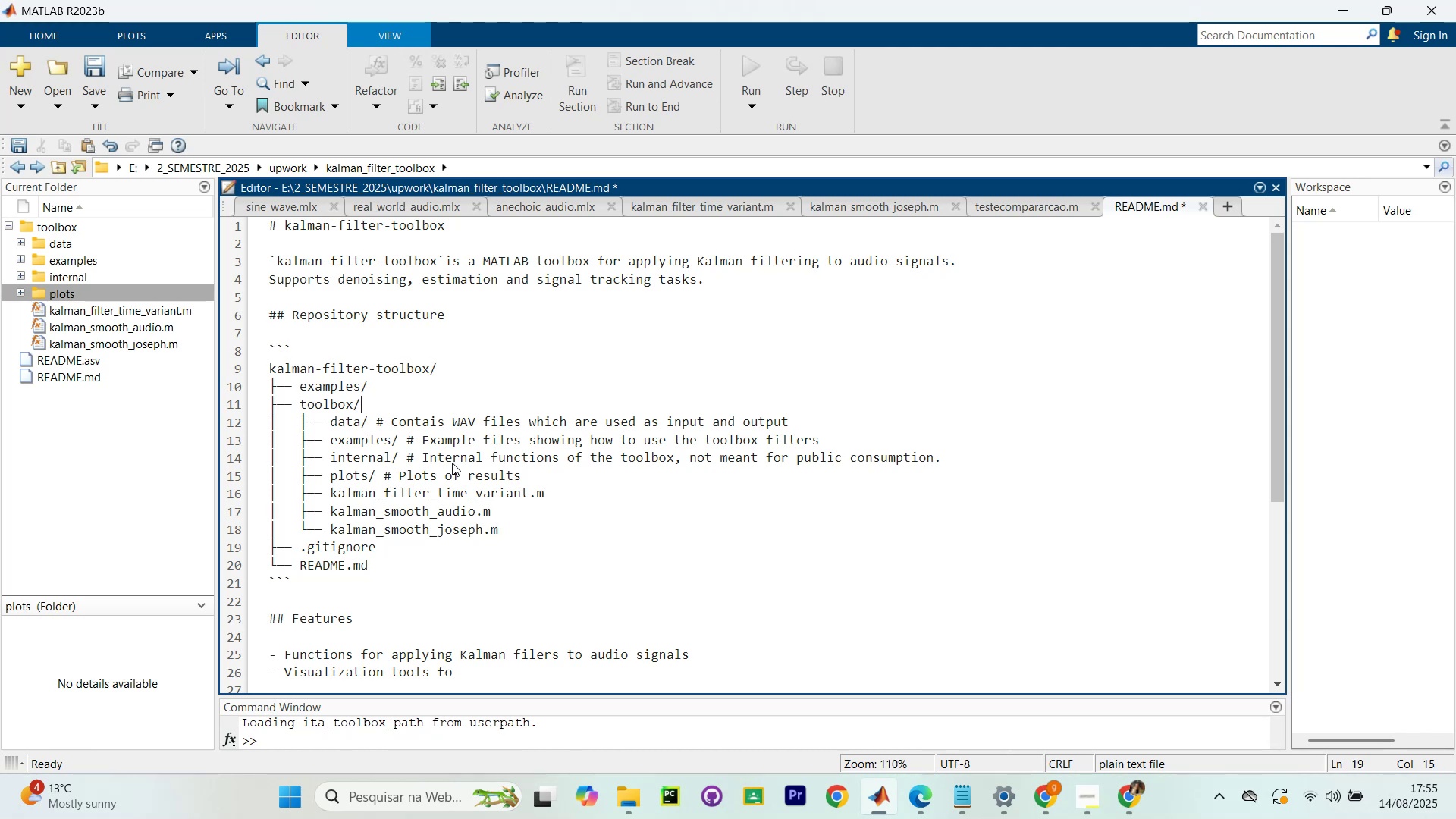 
key(ArrowUp)
 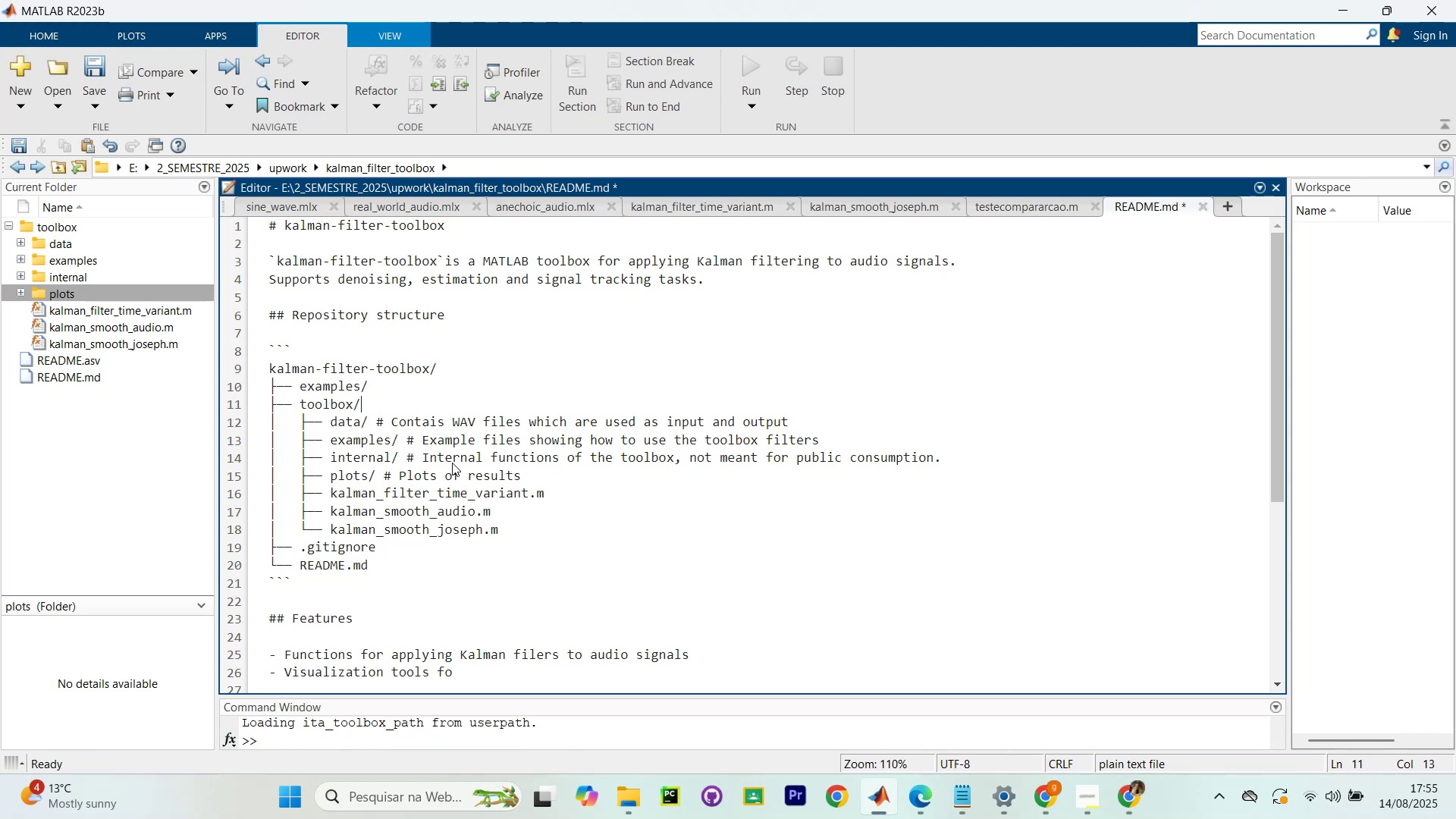 
key(ArrowUp)
 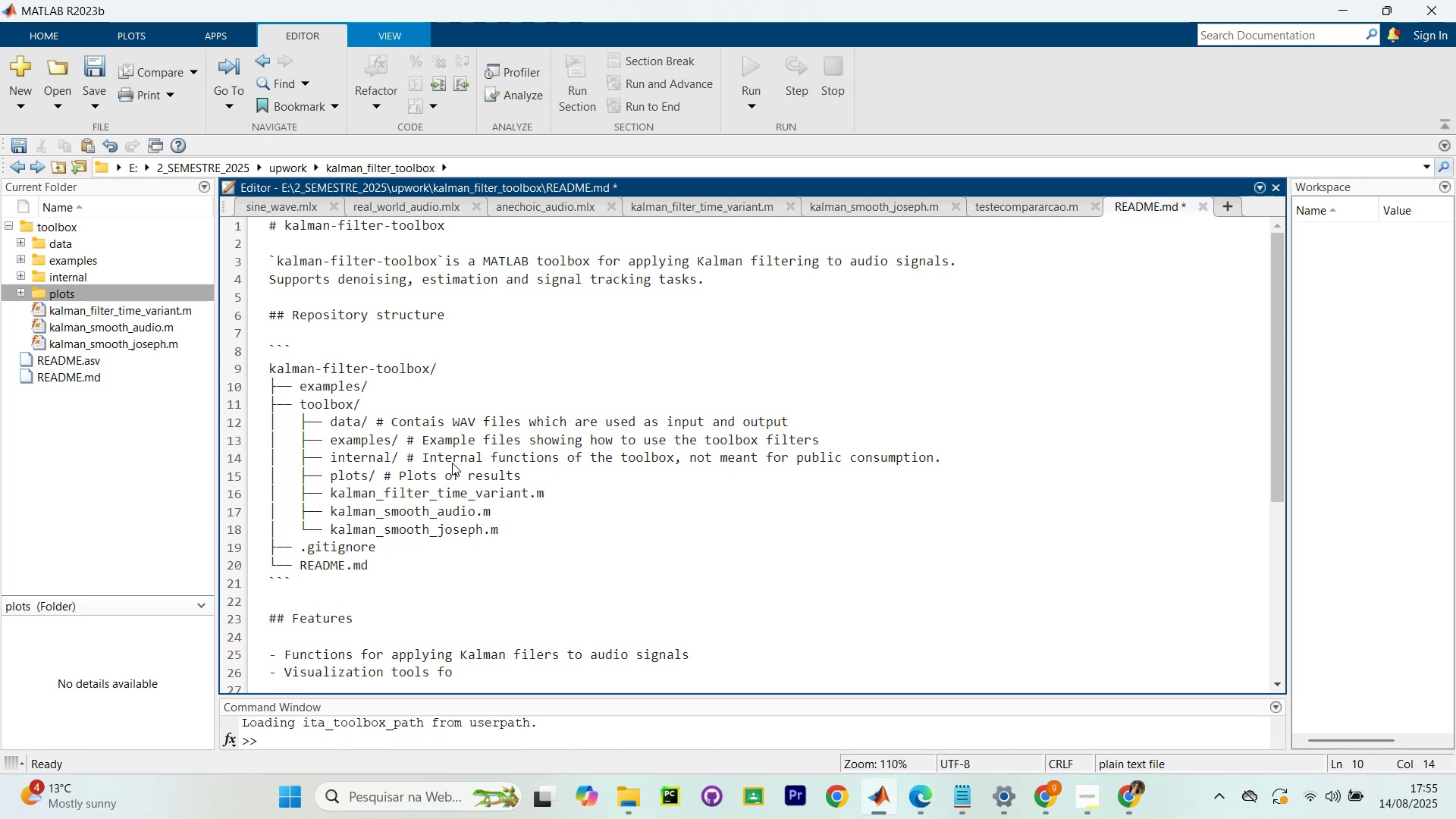 
key(Backspace)
 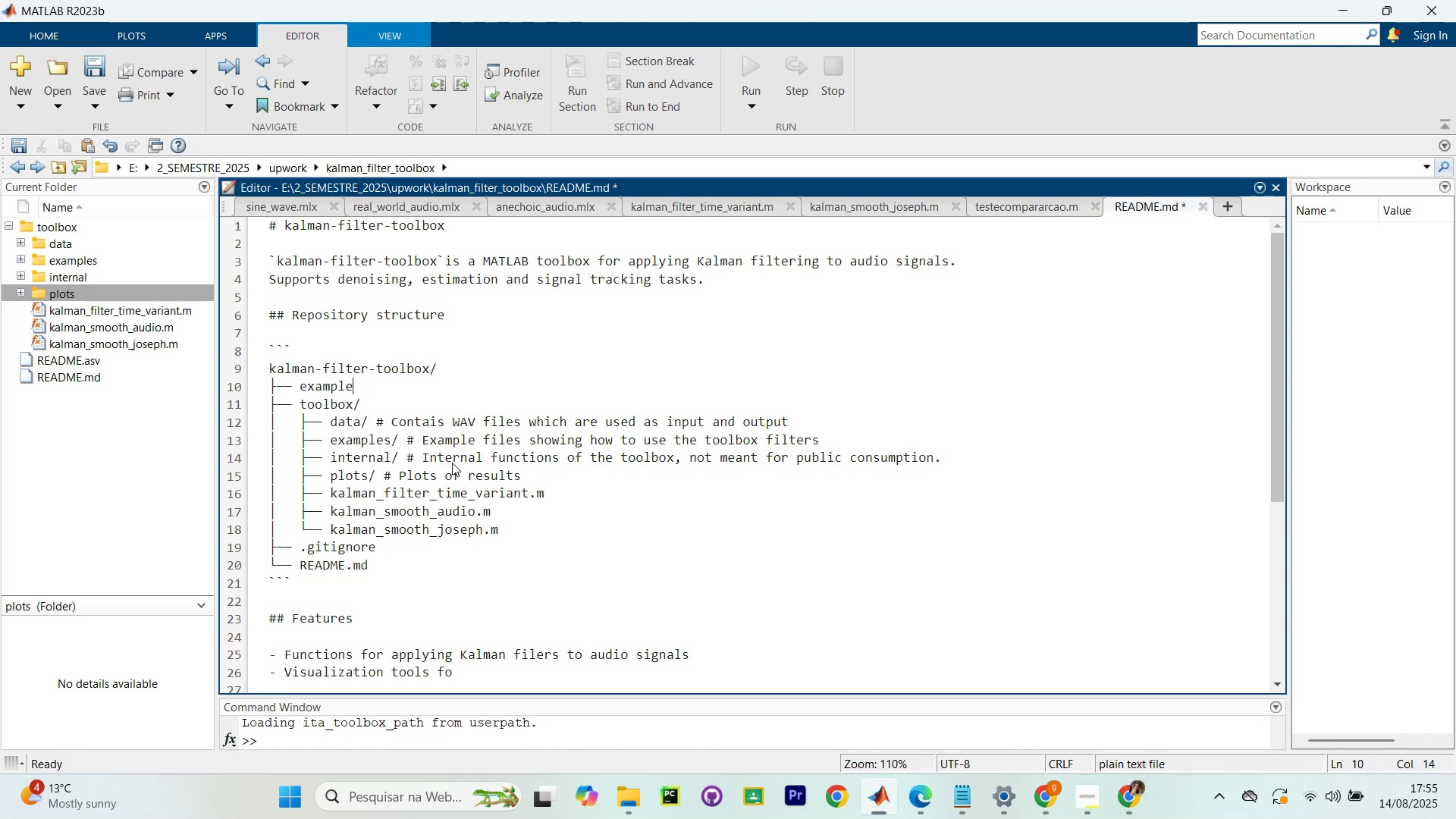 
key(Backspace)
 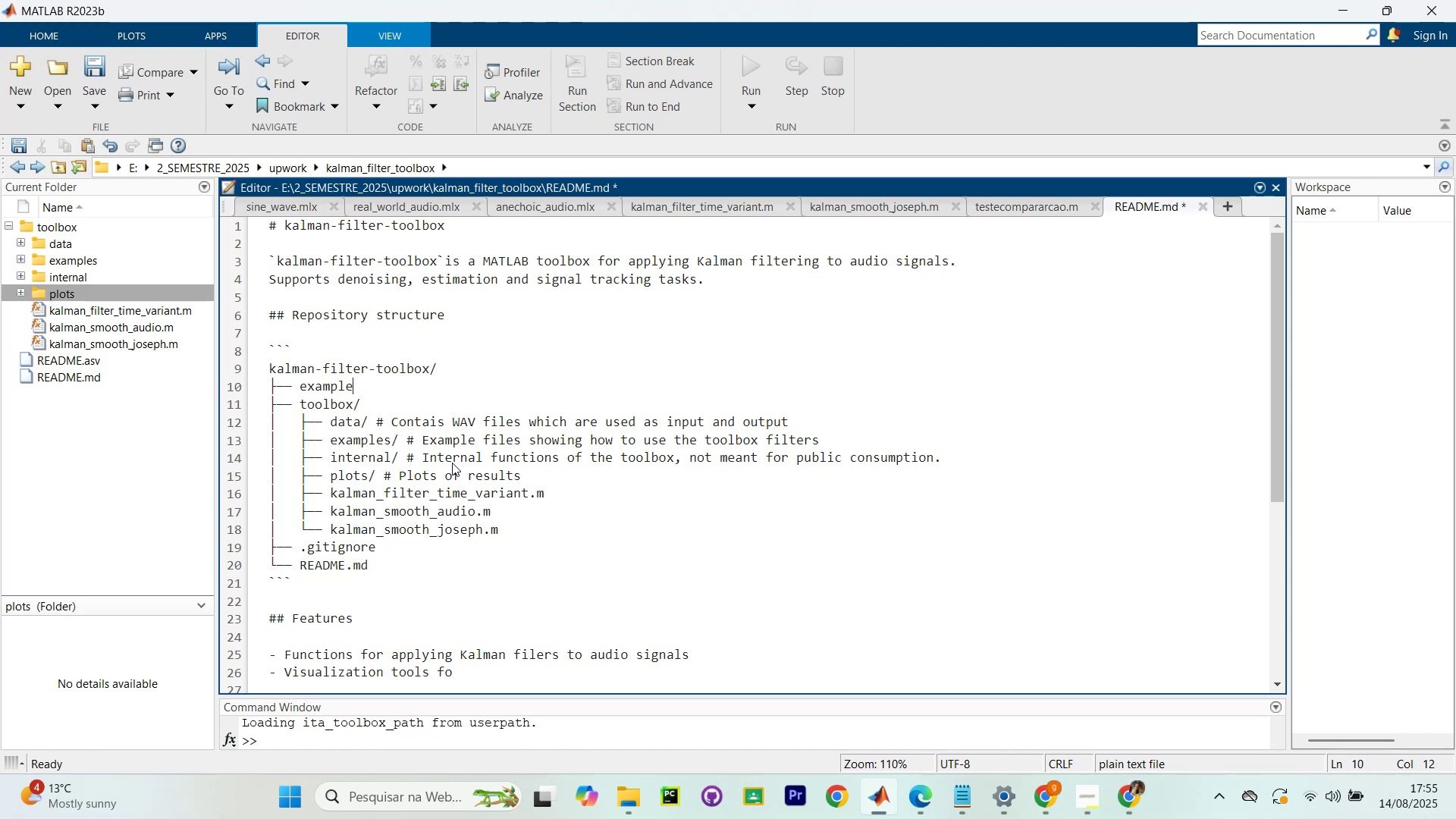 
key(Backspace)
 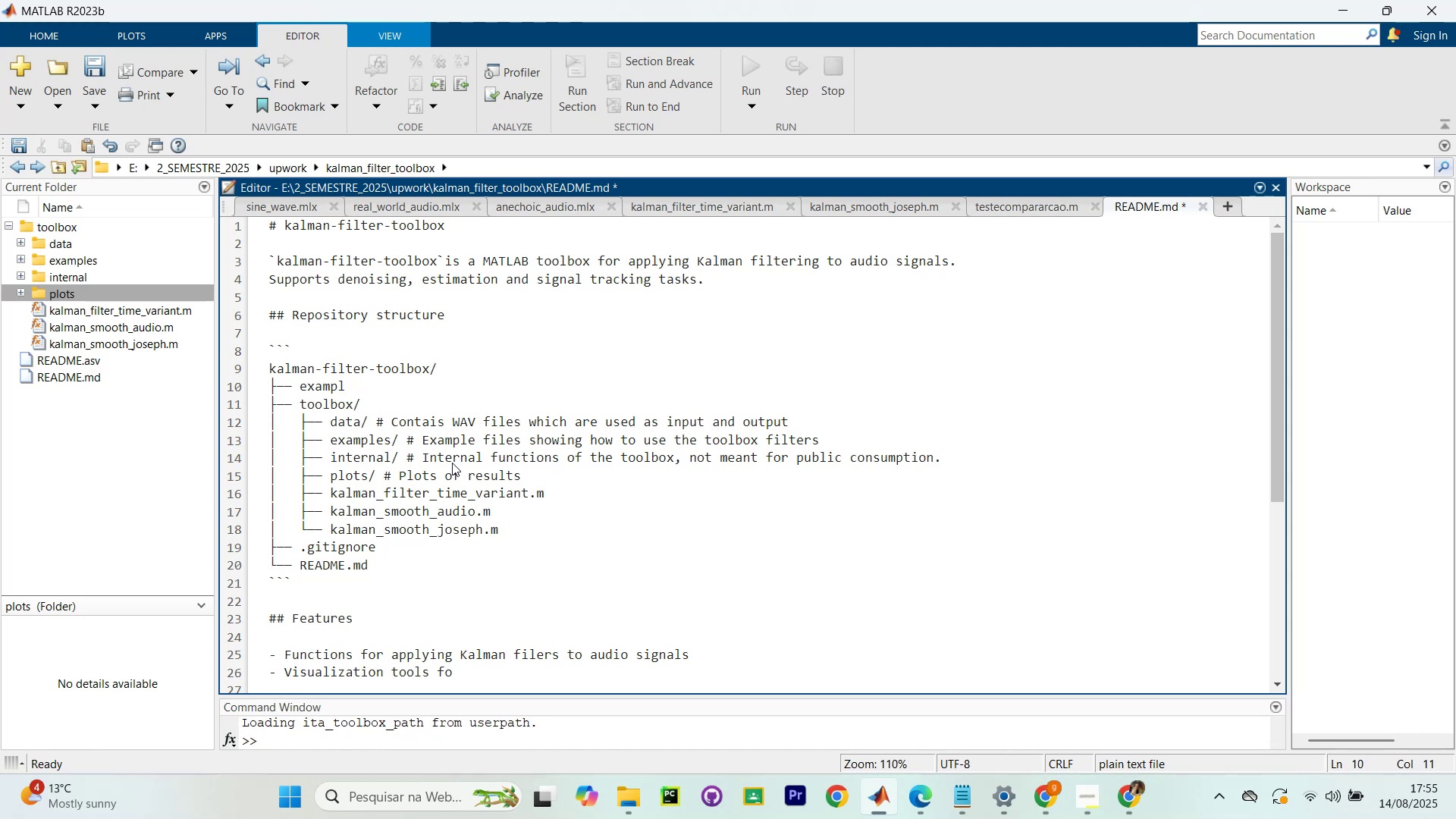 
key(Backspace)
 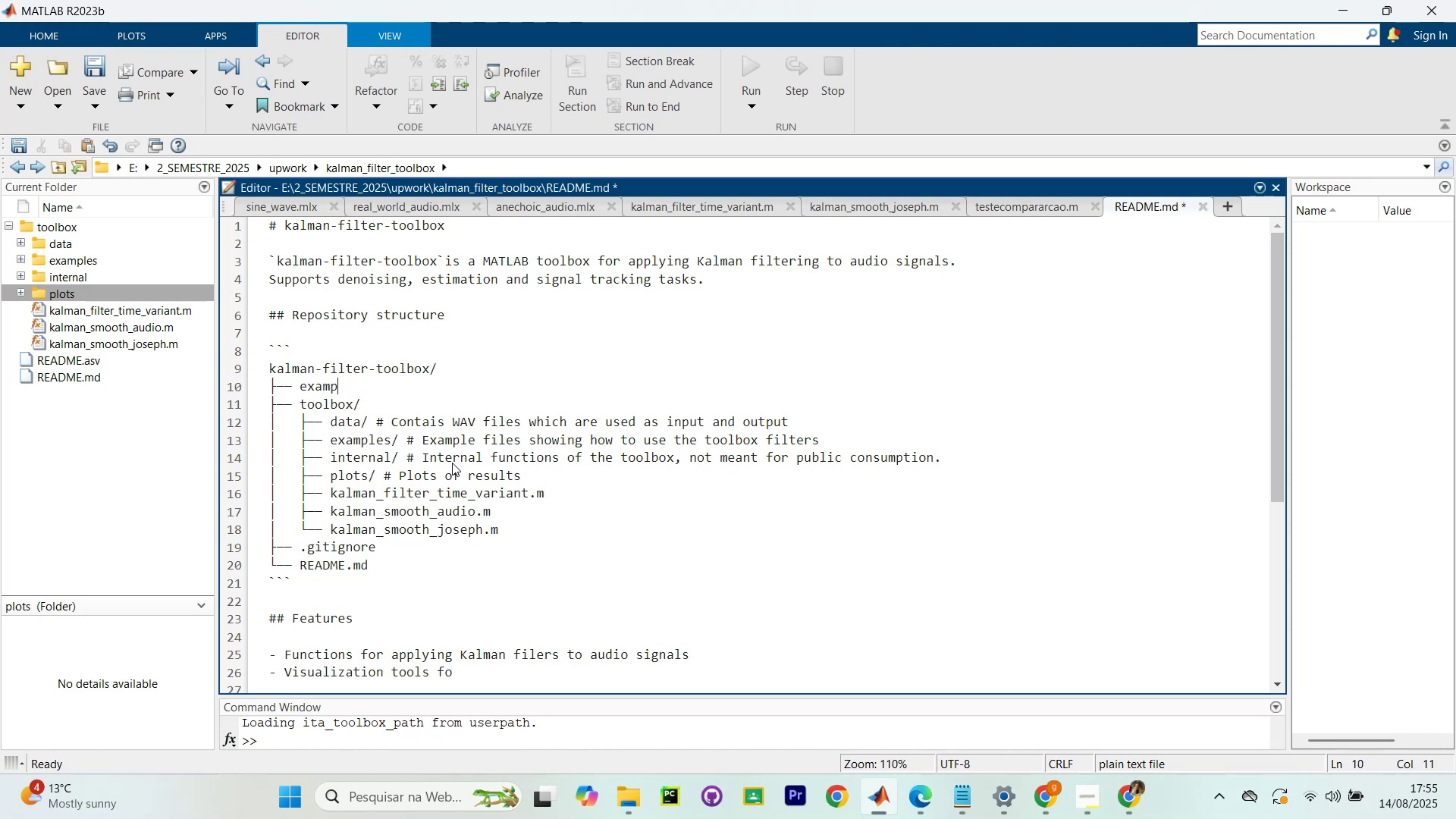 
key(Backspace)
 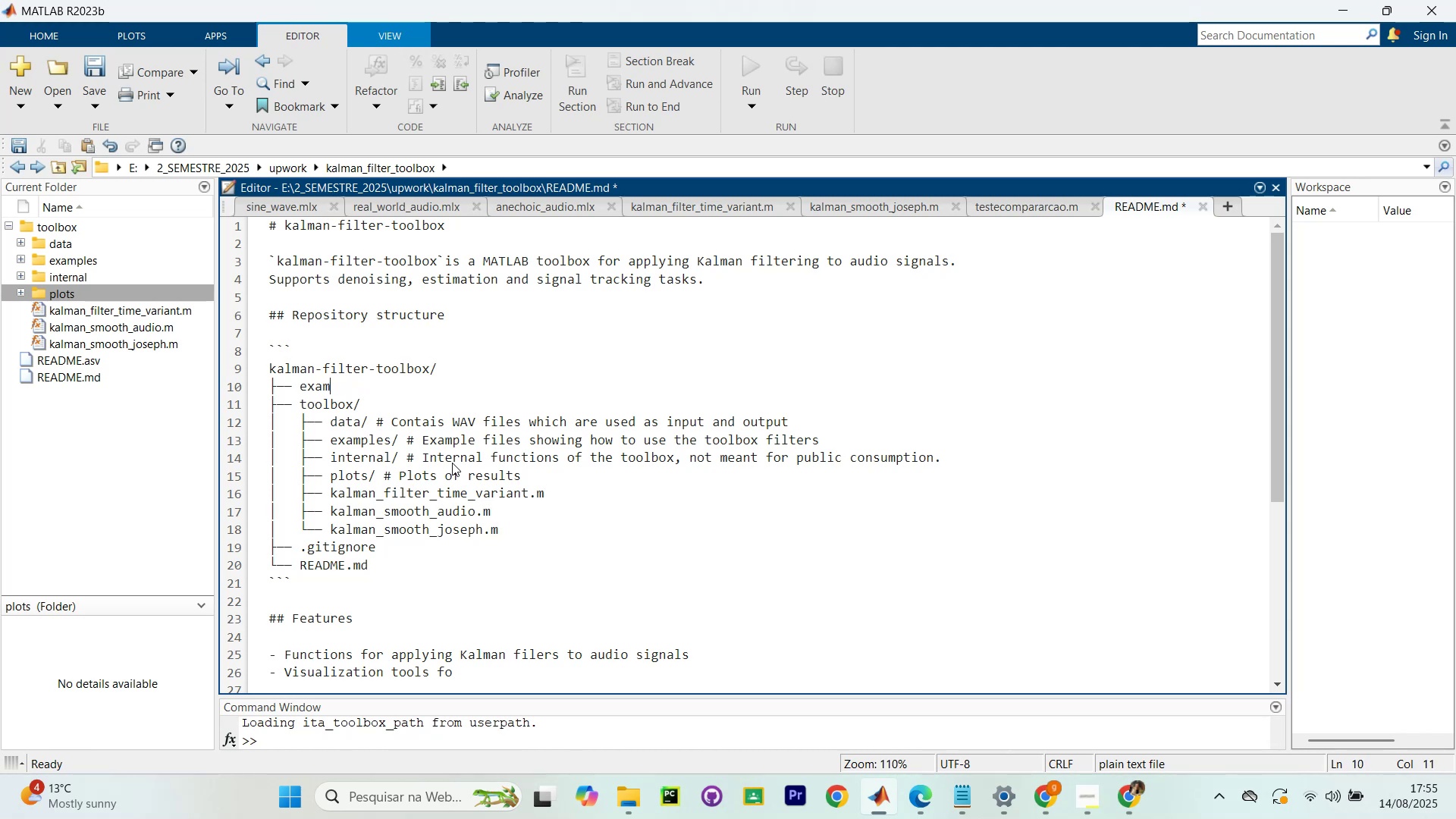 
key(Backspace)
 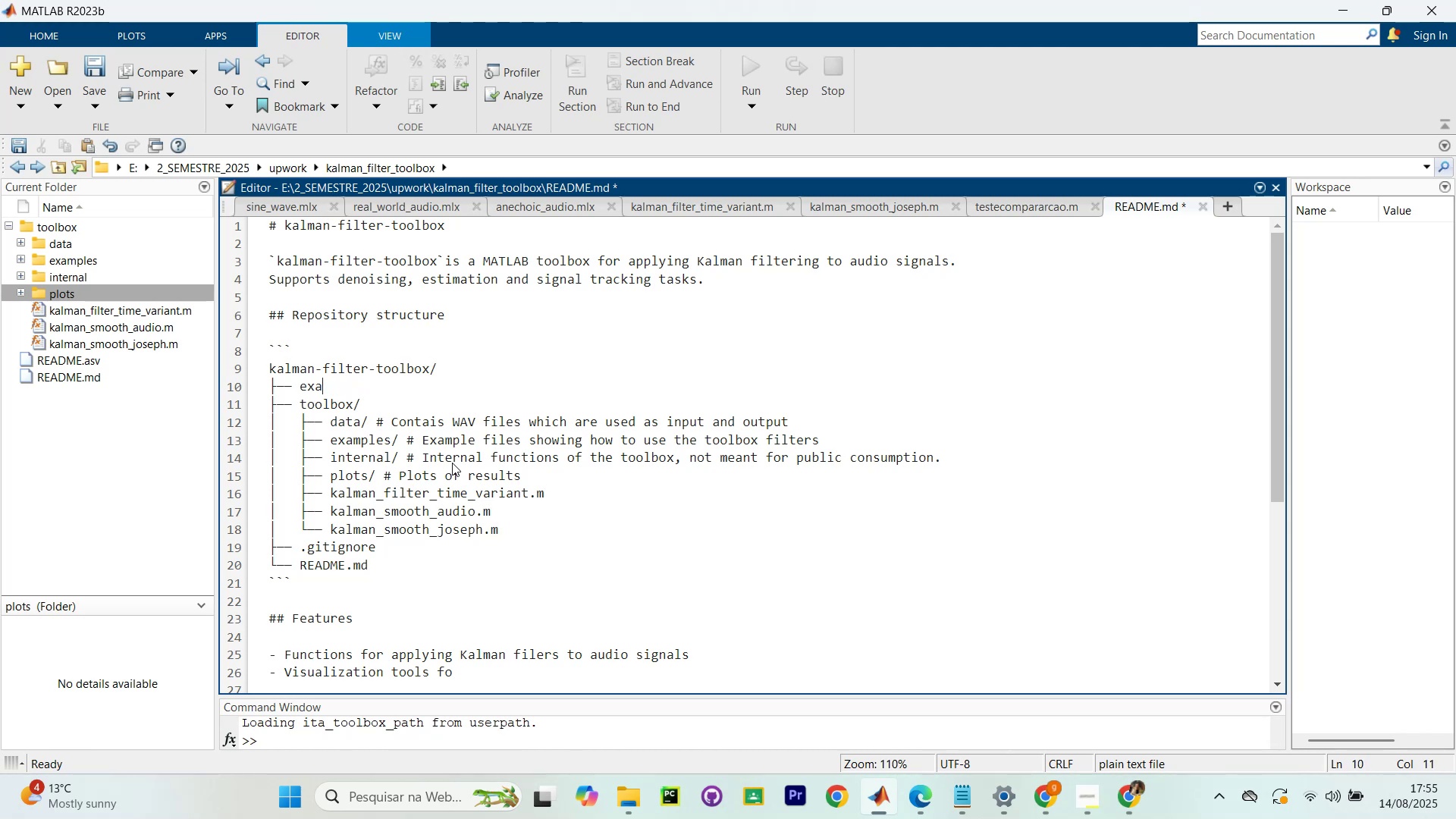 
key(Backspace)
 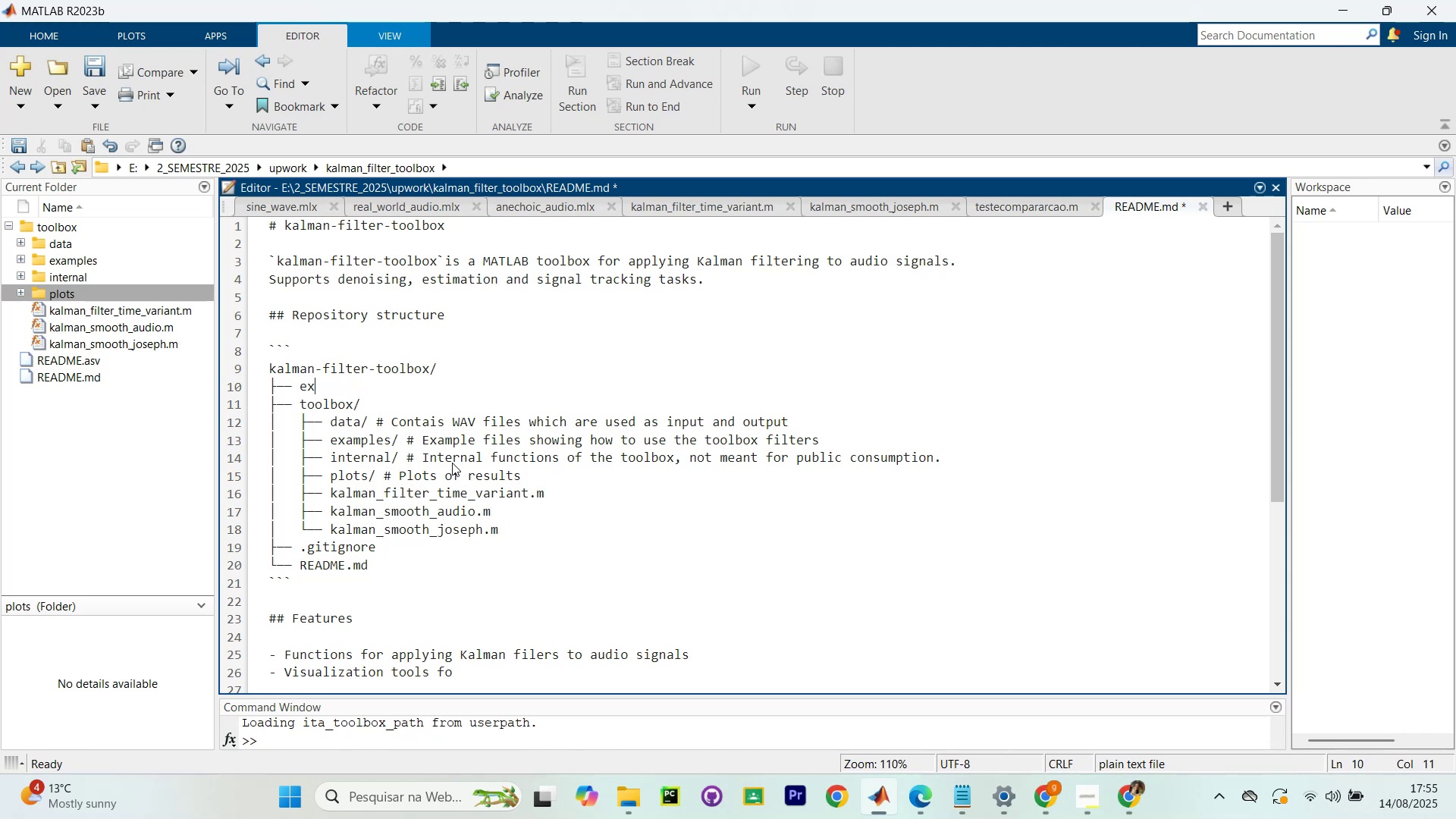 
key(Backspace)
 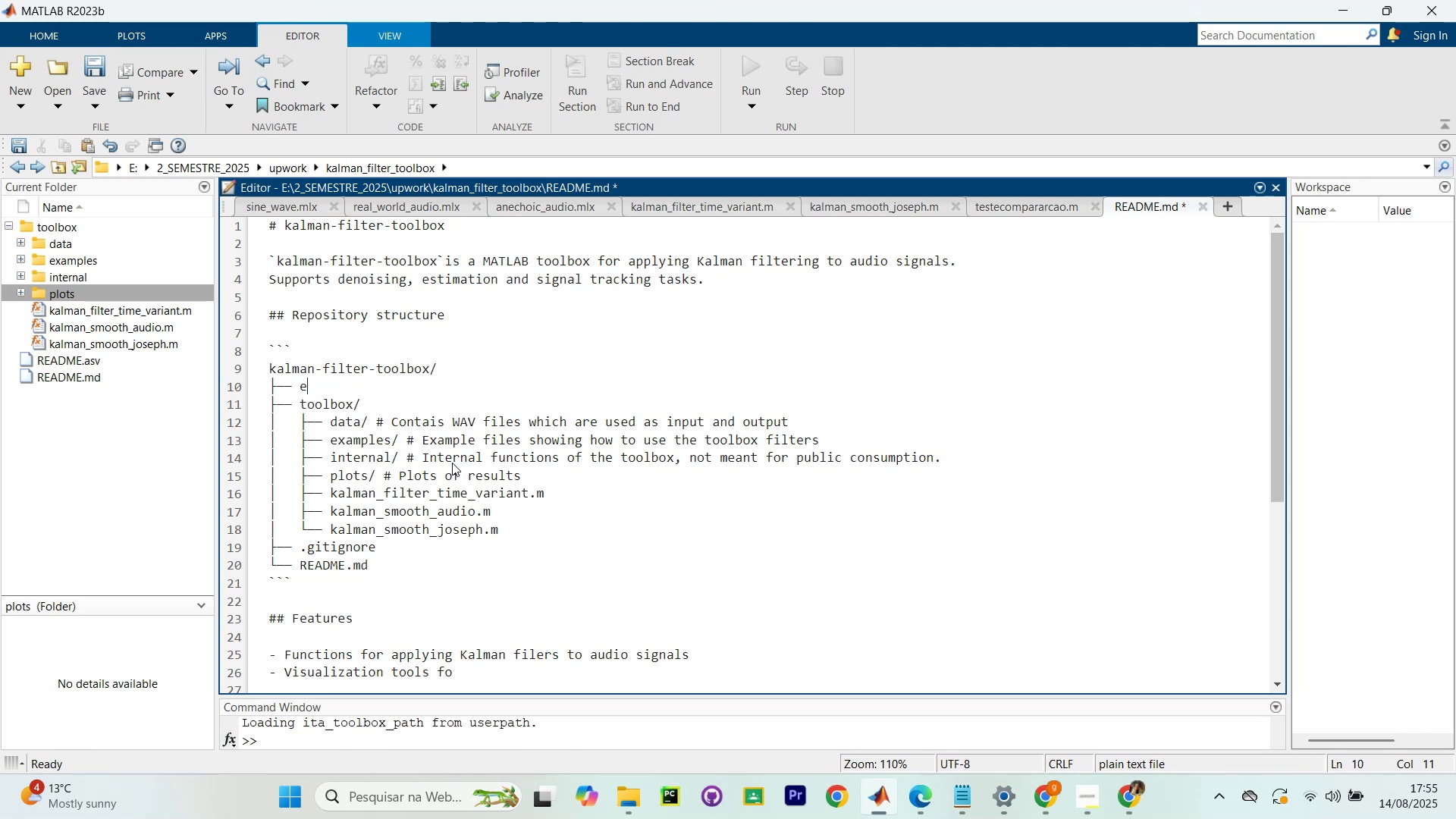 
key(Backspace)
 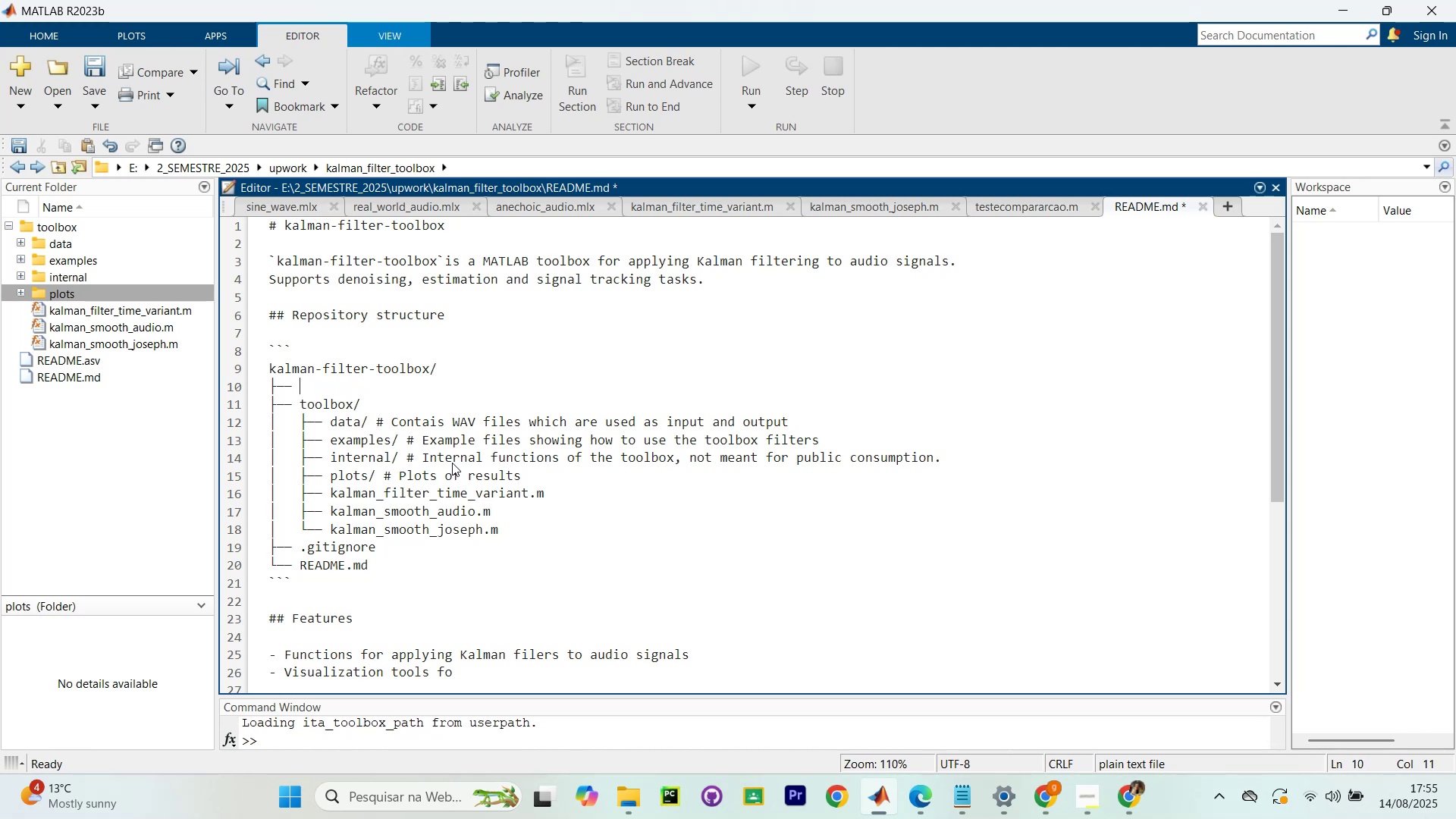 
key(Backspace)
 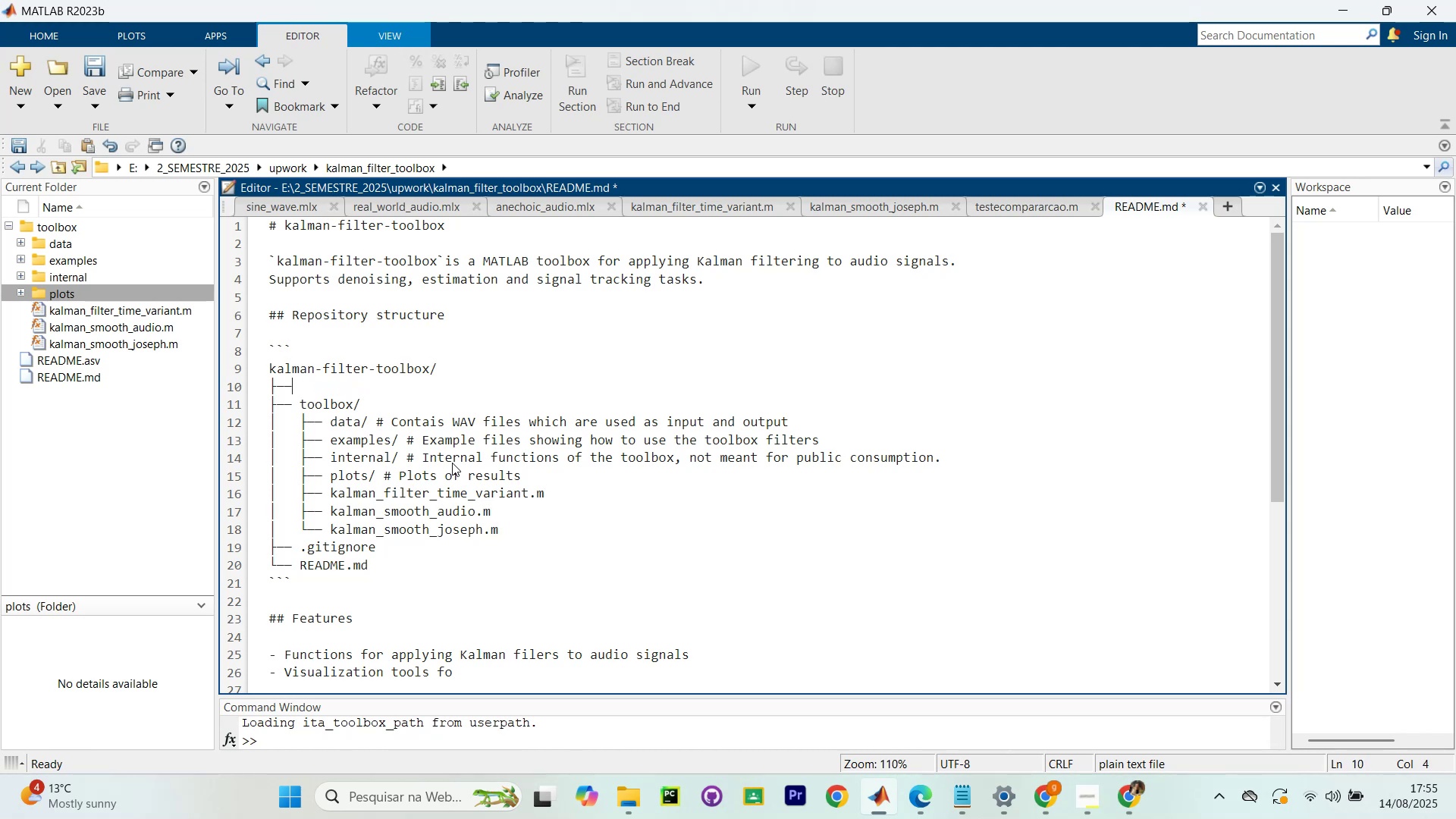 
key(Backspace)
 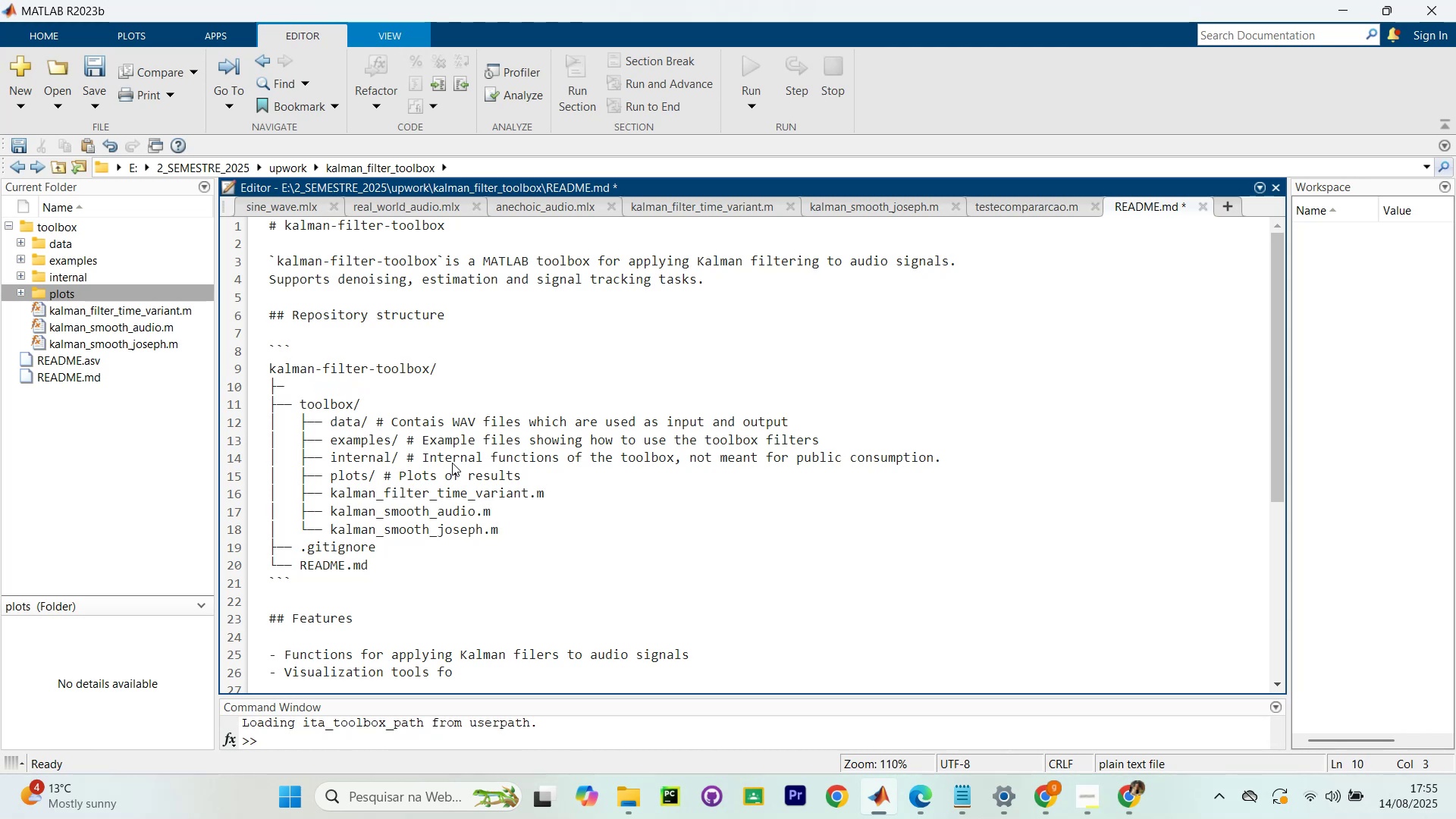 
key(Backspace)
 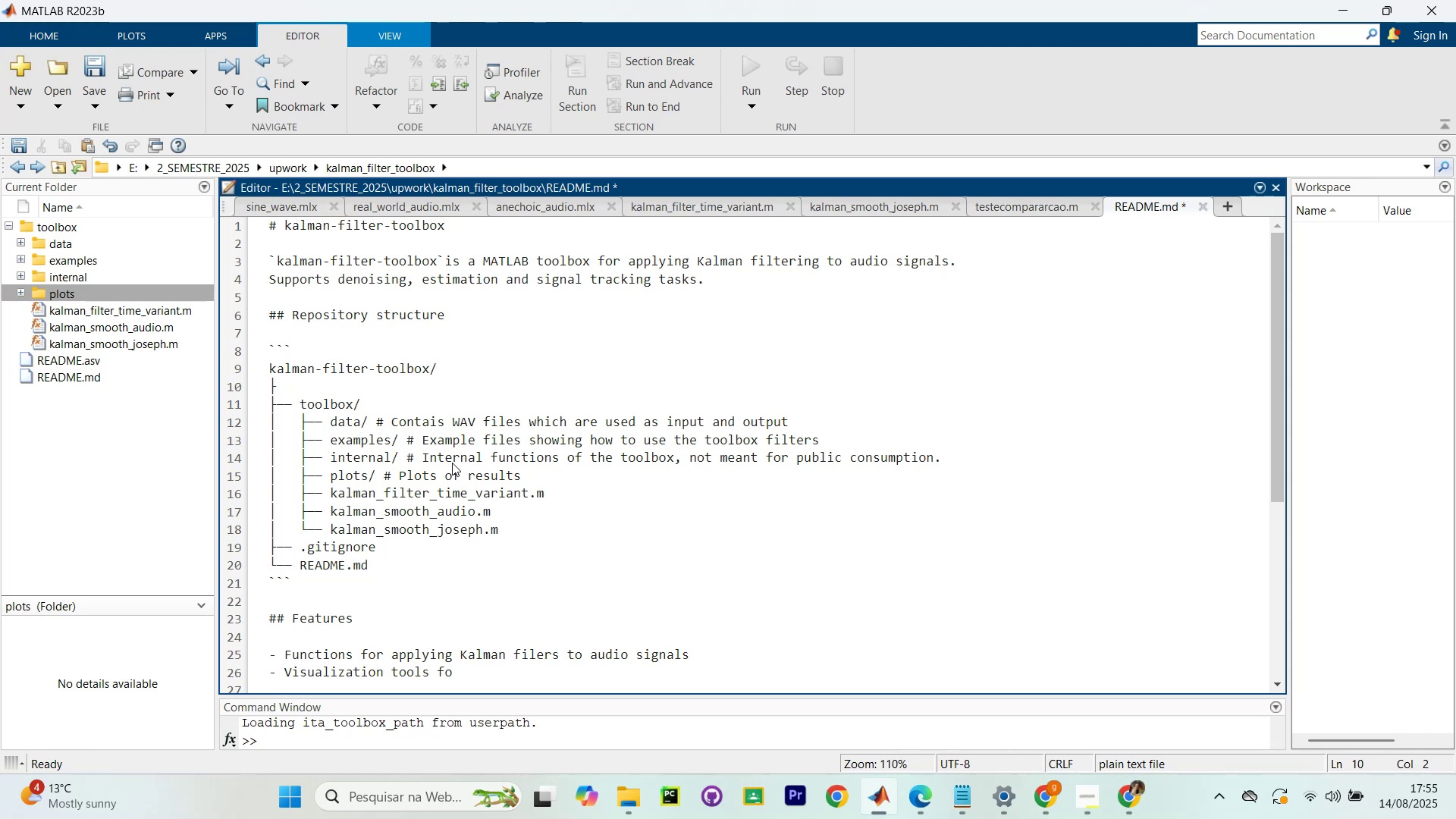 
key(Backspace)
 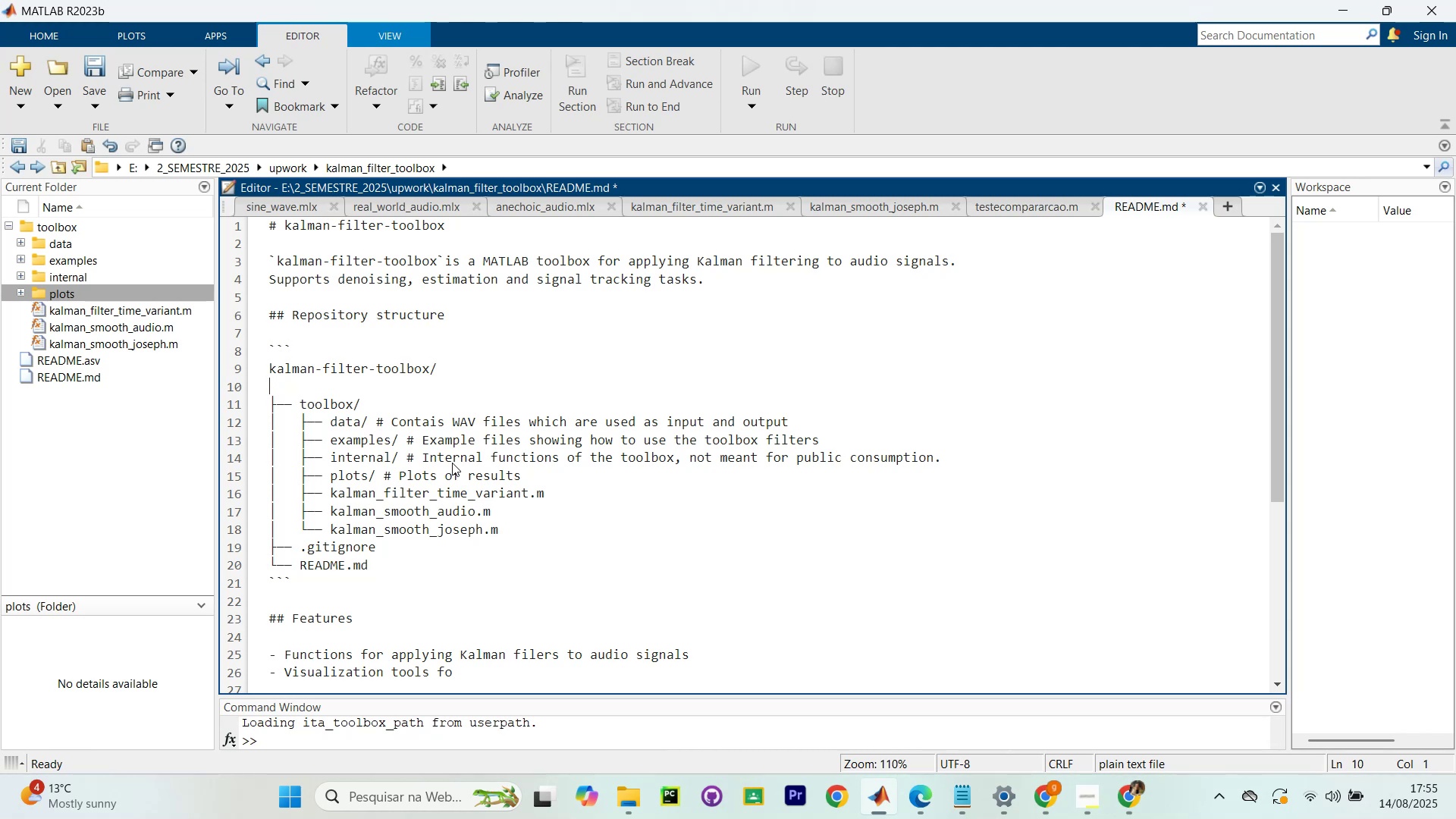 
key(Backspace)
 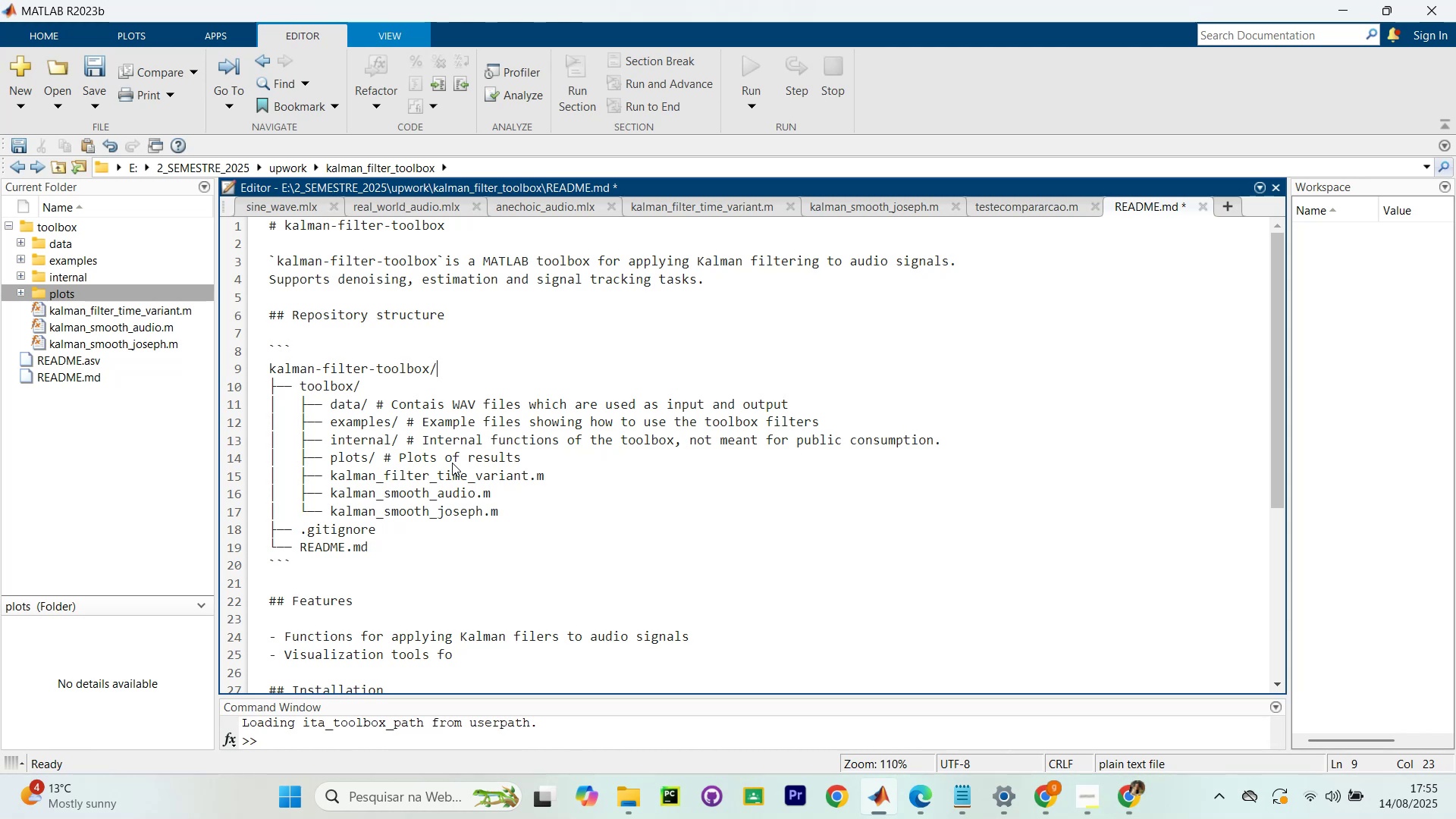 
wait(16.16)
 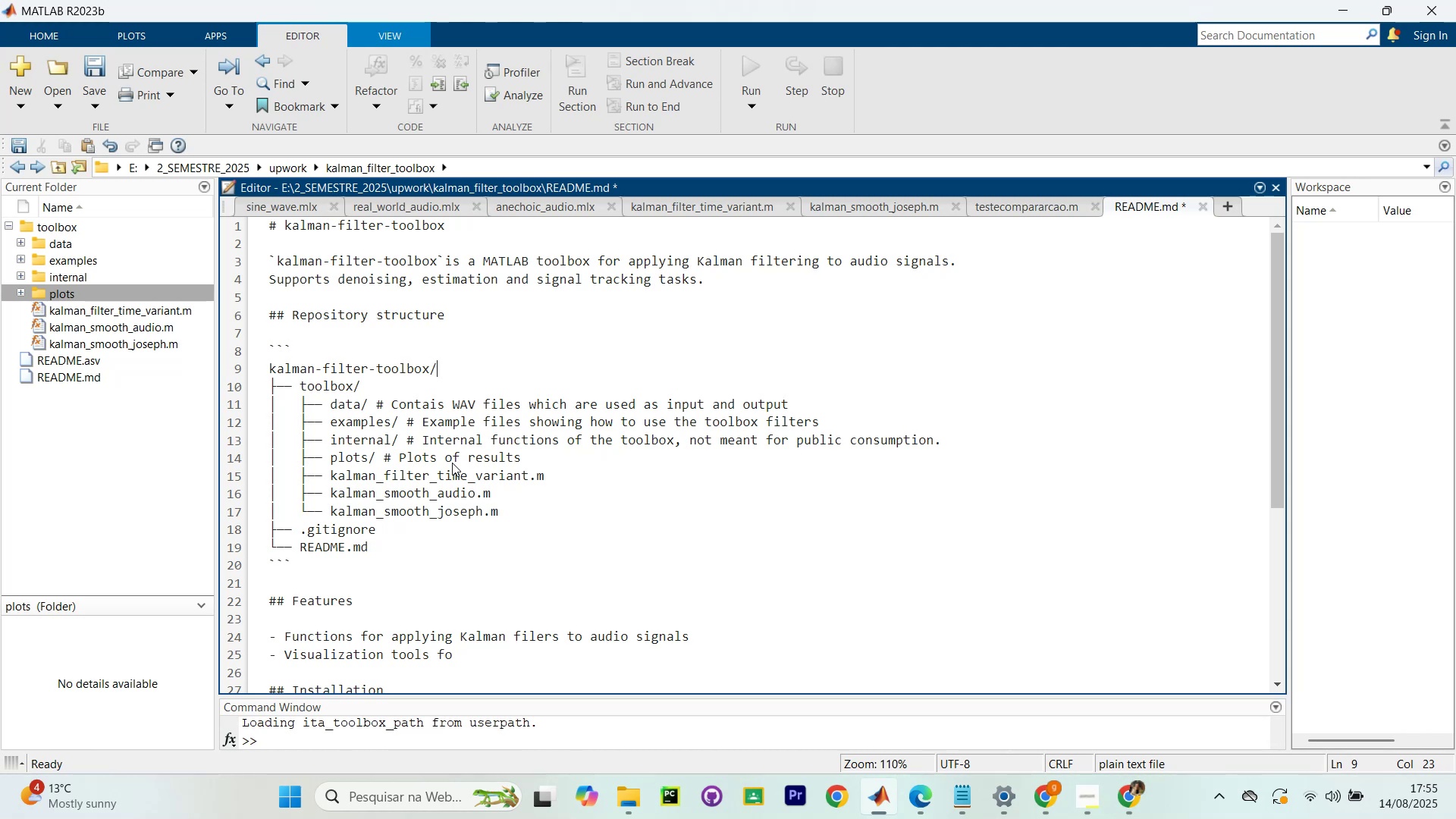 
scroll: coordinate [748, 259], scroll_direction: up, amount: 2.0
 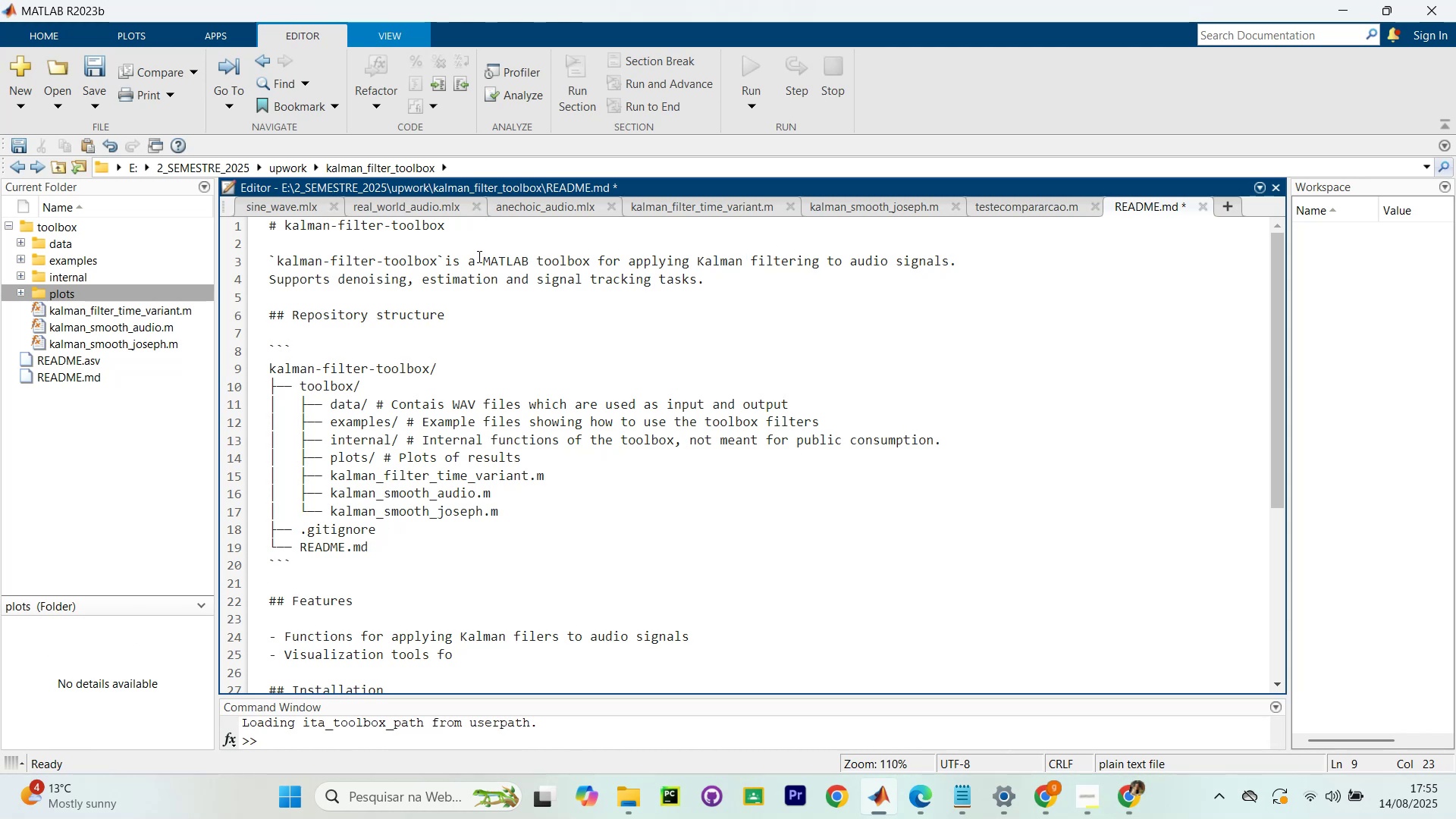 
scroll: coordinate [526, 359], scroll_direction: down, amount: 2.0
 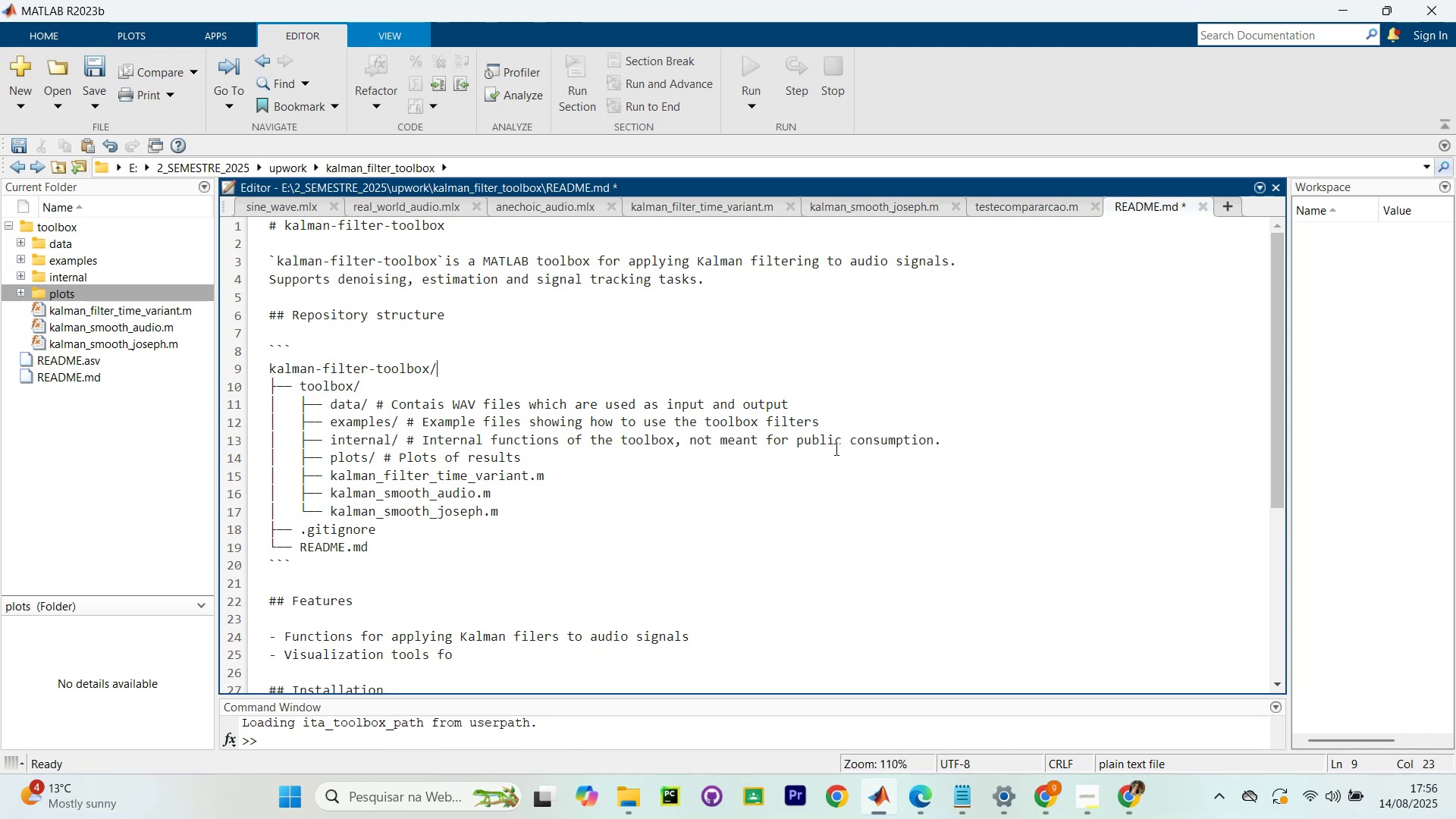 
wait(27.52)
 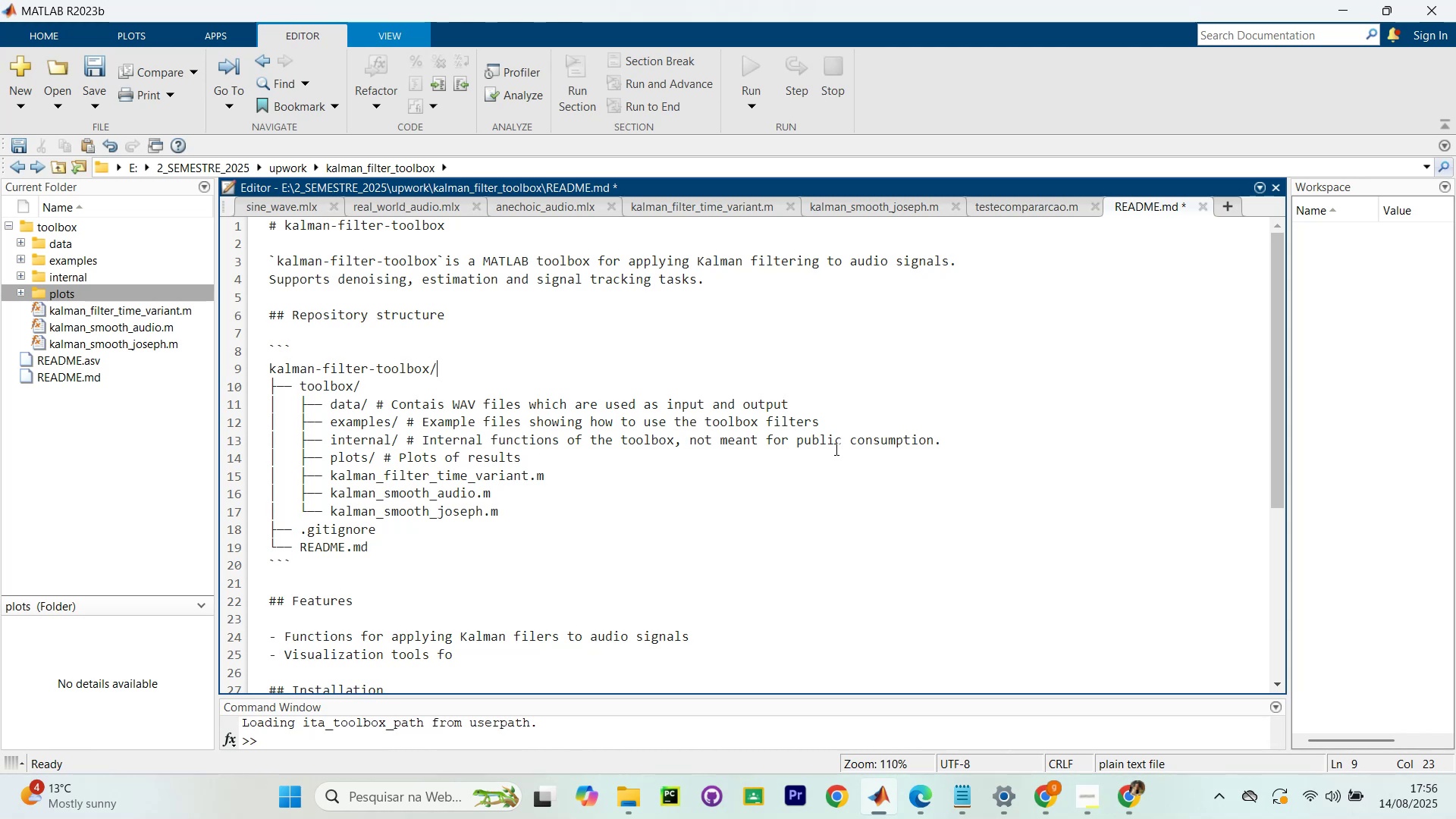 
scroll: coordinate [650, 494], scroll_direction: down, amount: 2.0
 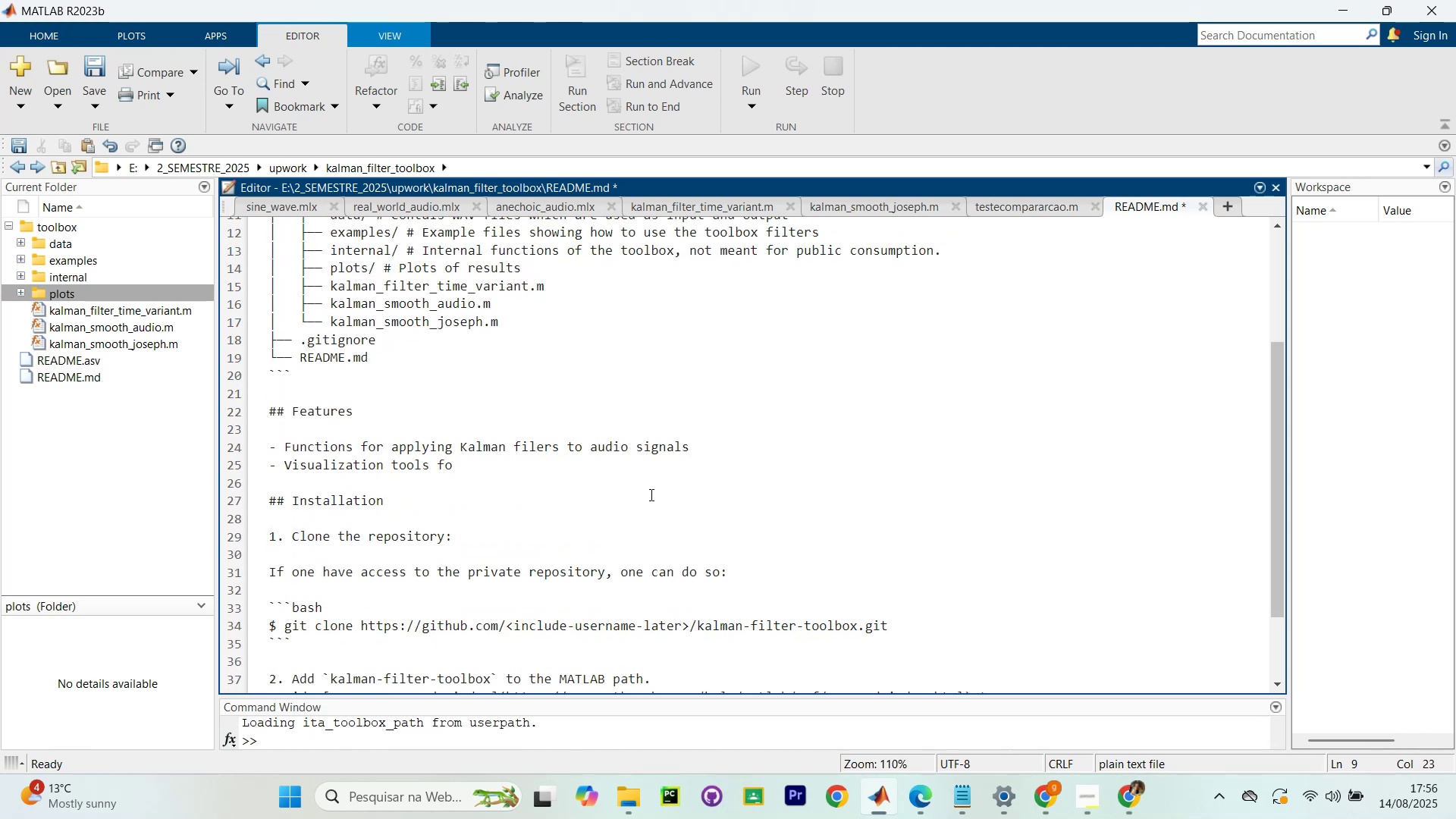 
scroll: coordinate [649, 495], scroll_direction: up, amount: 1.0
 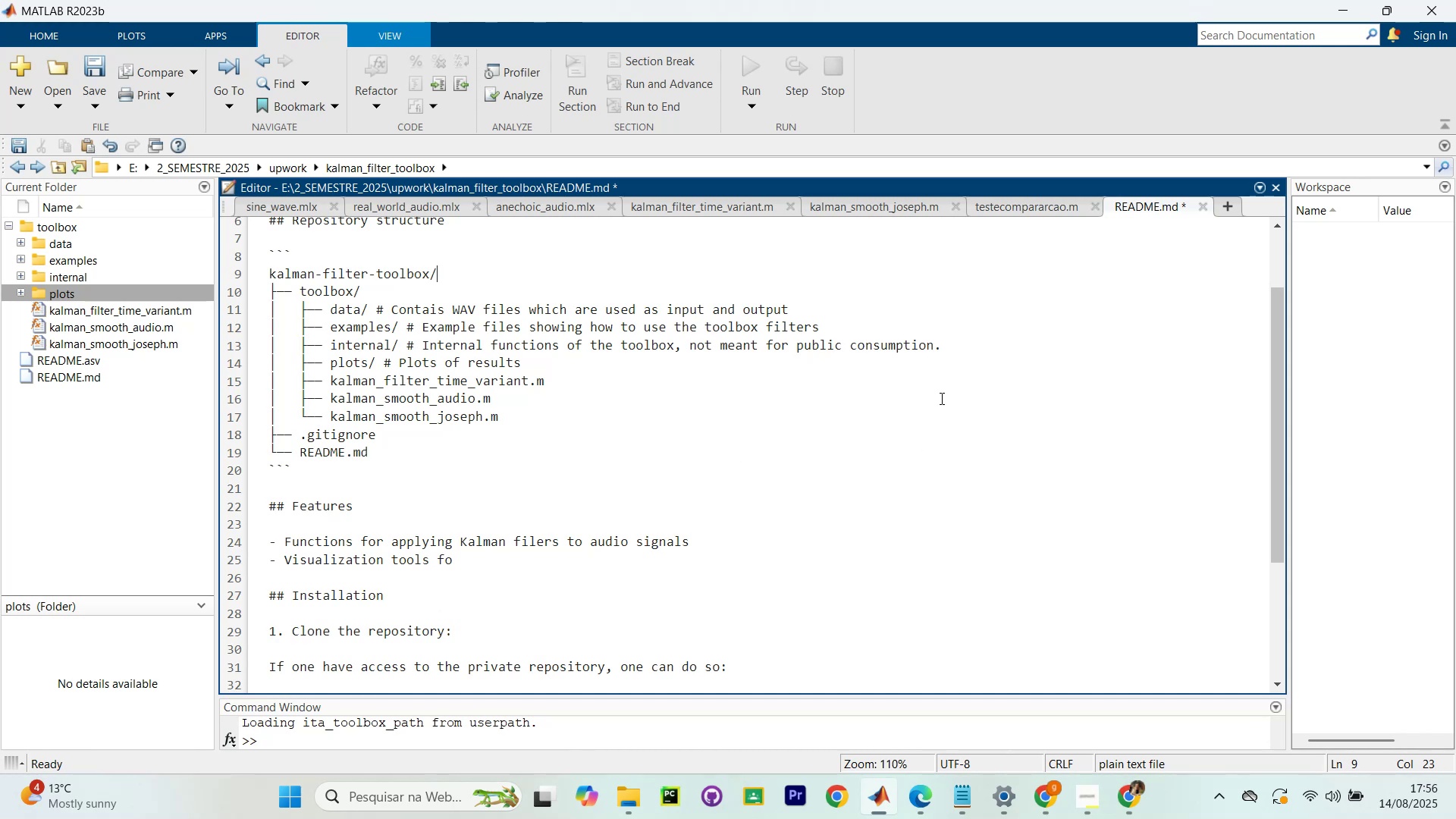 
left_click([860, 325])
 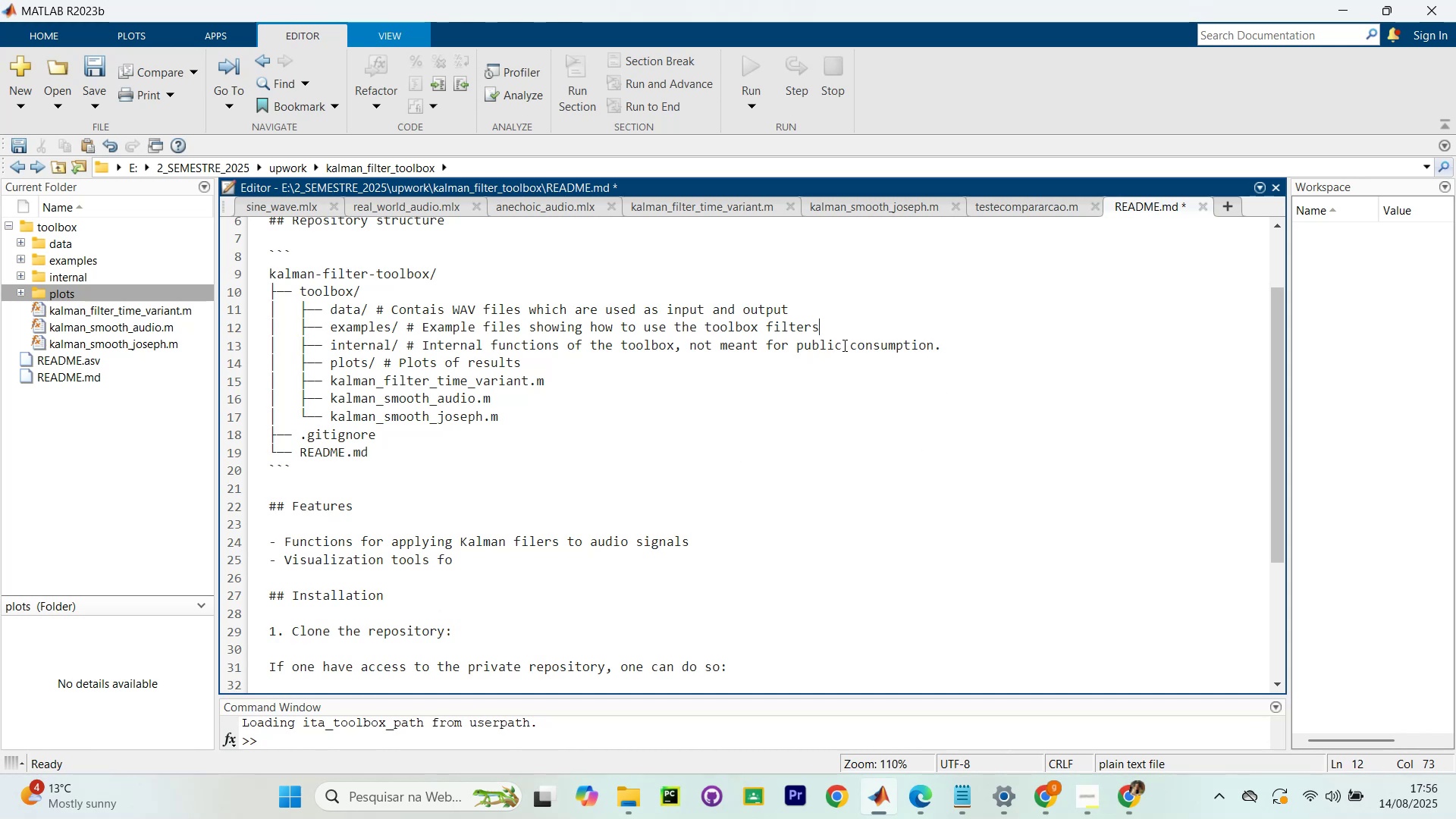 
key(Period)
 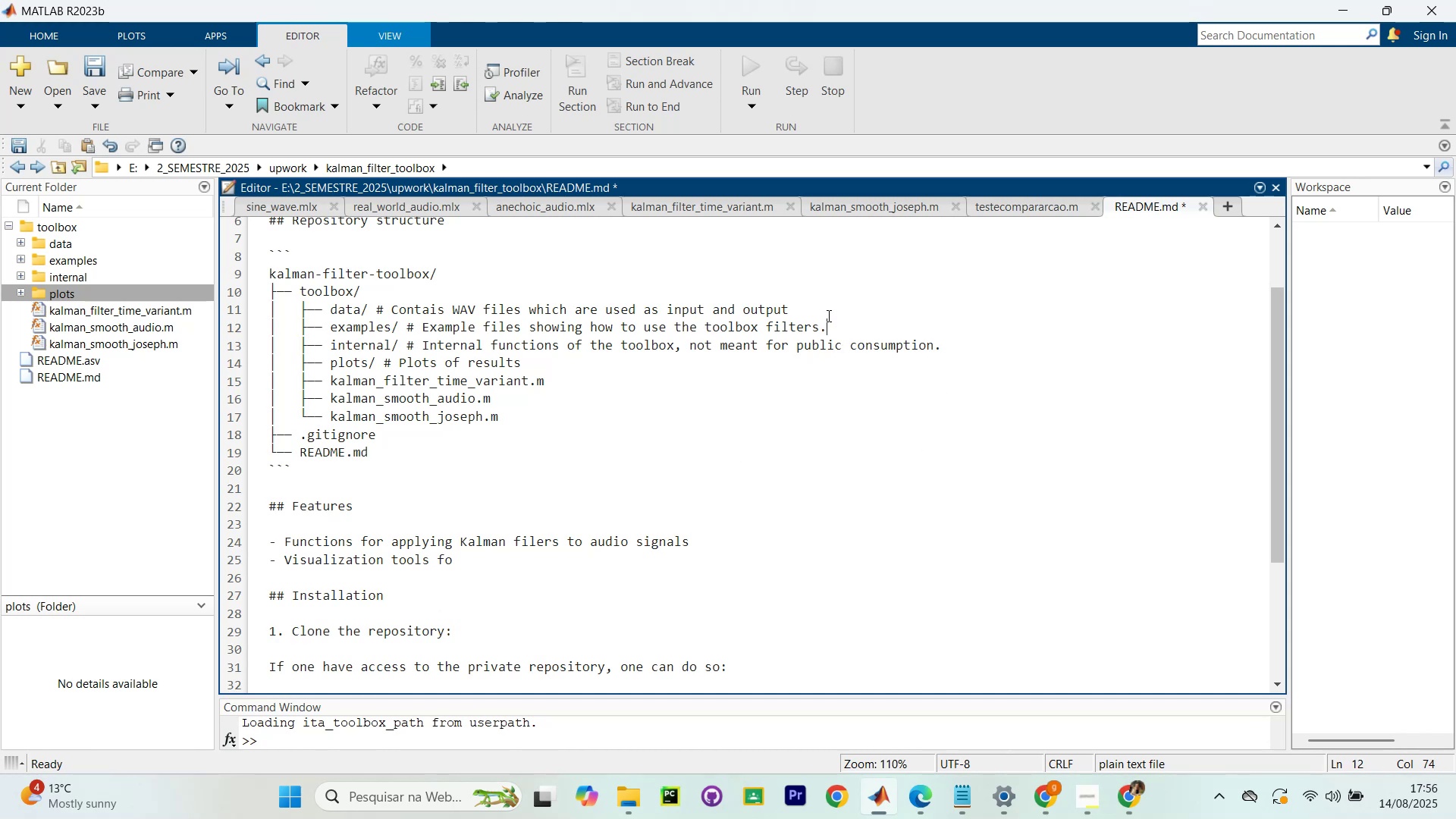 
left_click([824, 308])
 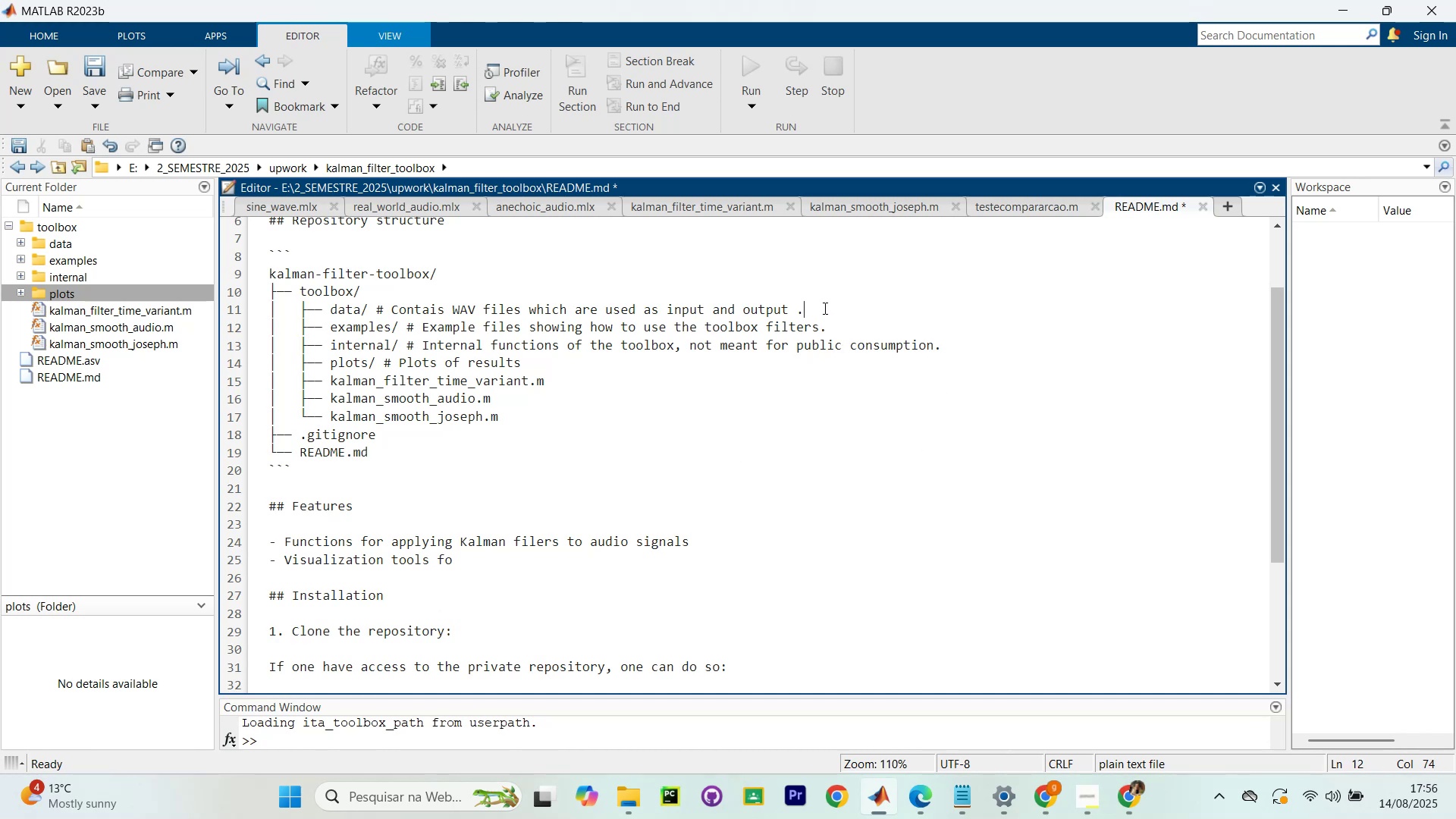 
key(Period)
 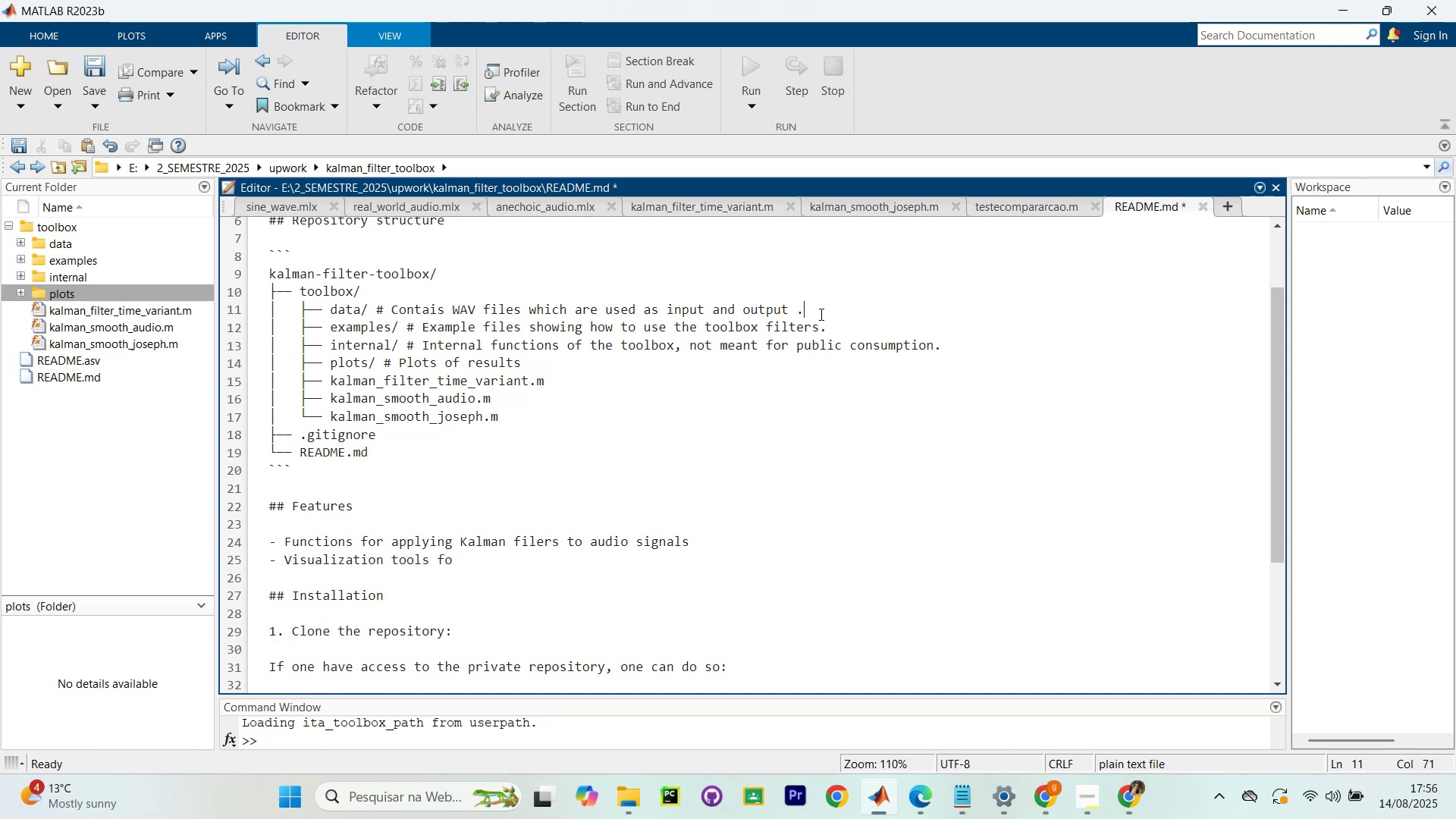 
key(Backspace)
 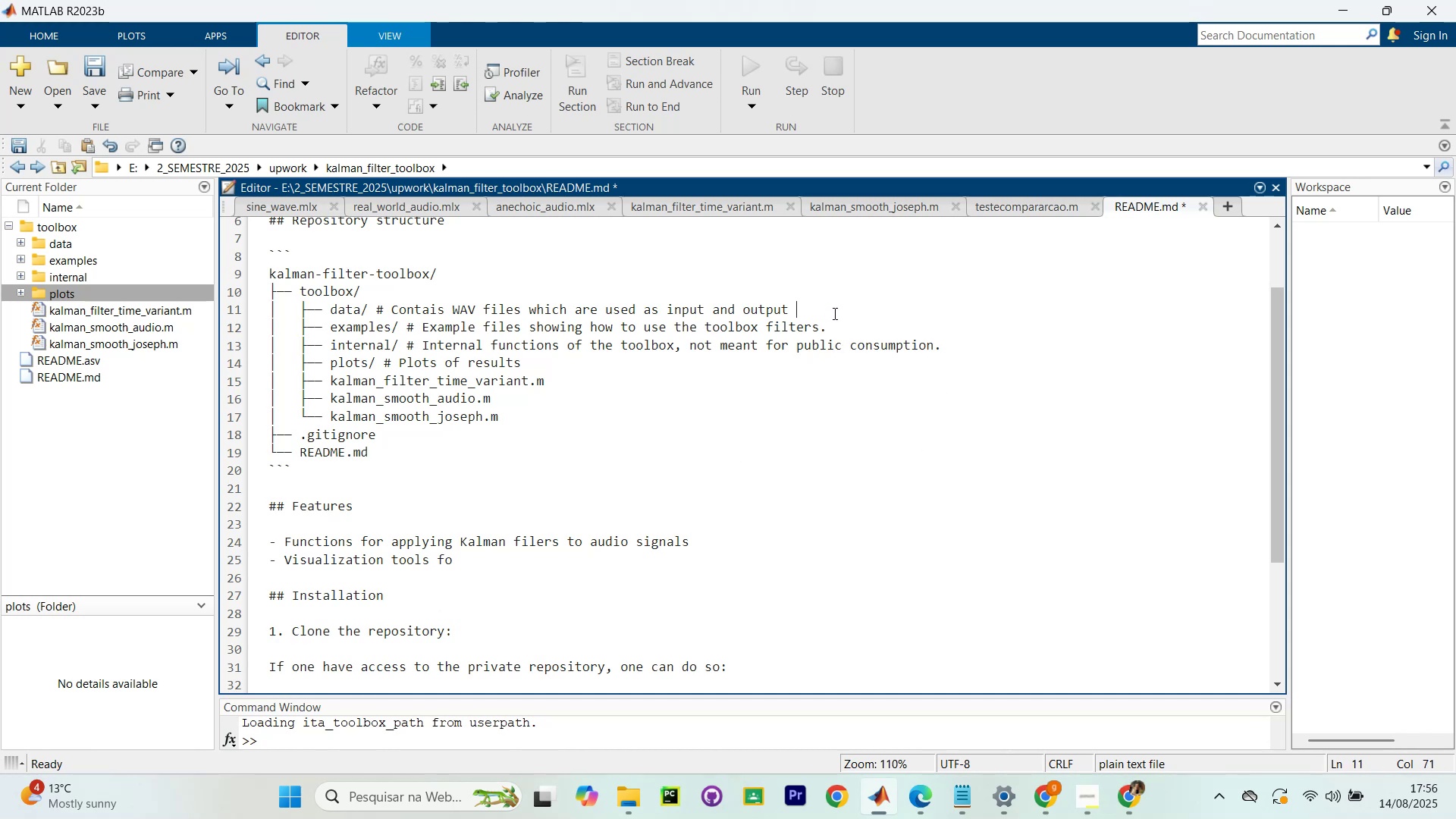 
key(Backspace)
 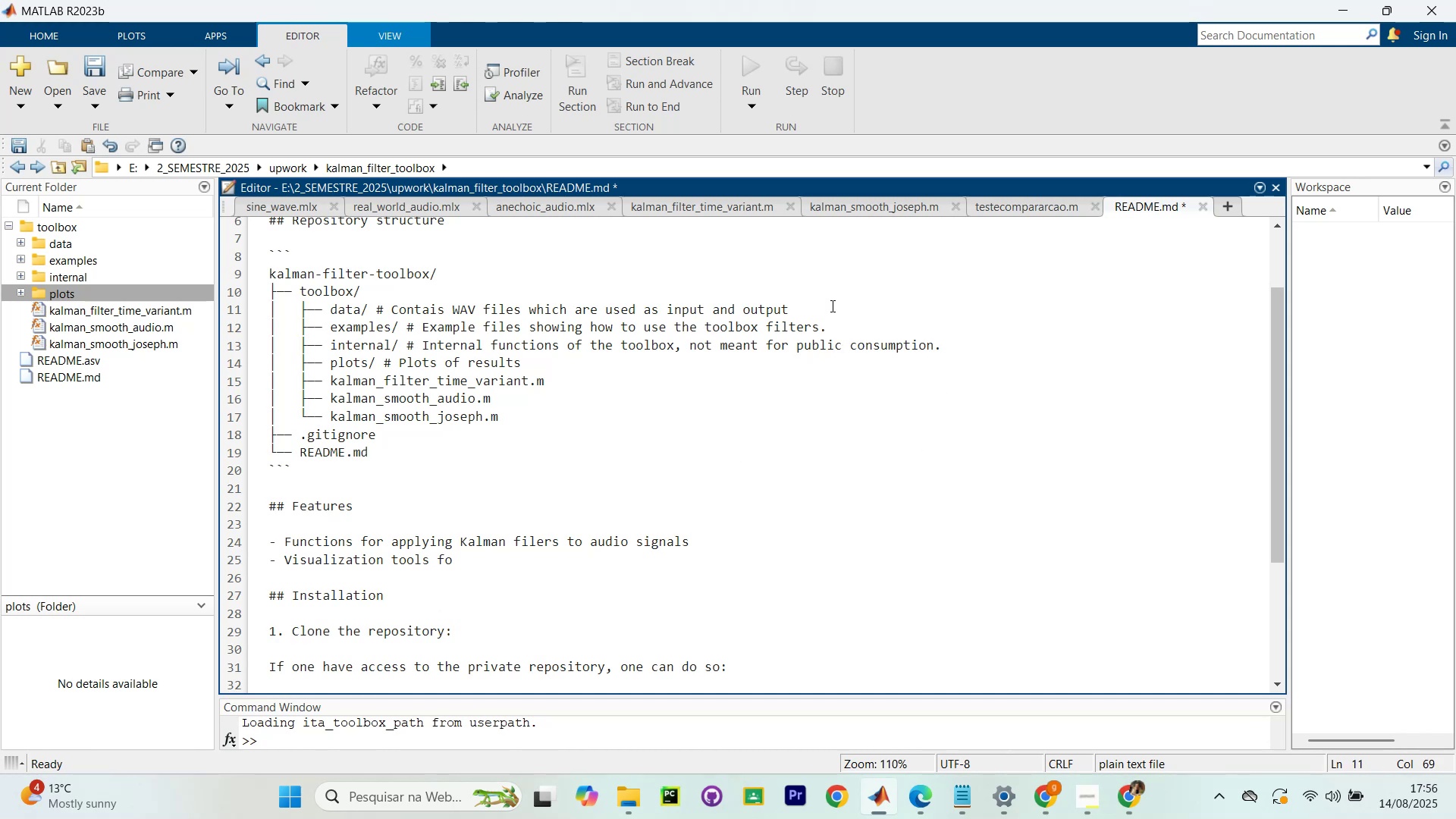 
key(Period)
 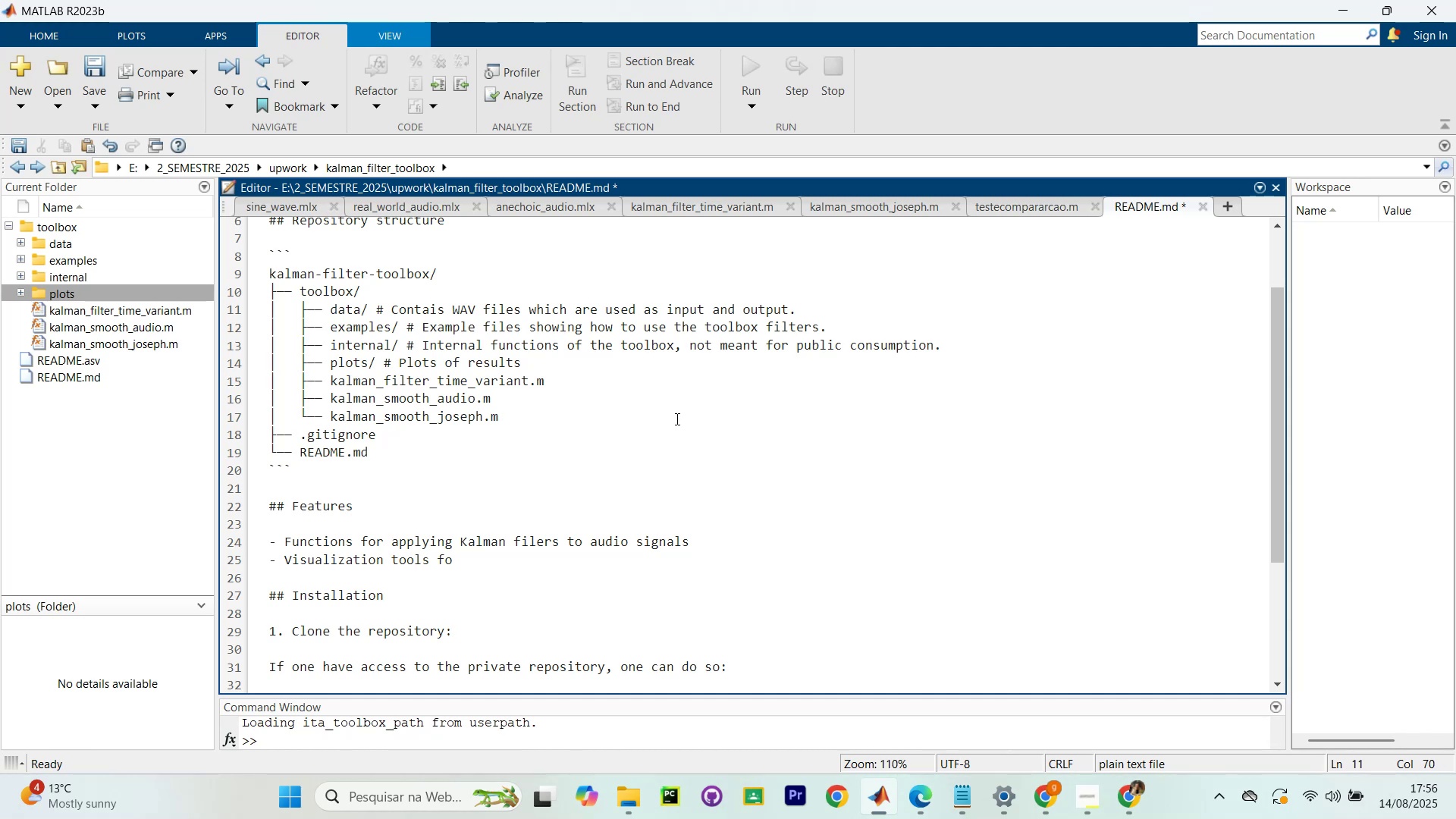 
wait(14.62)
 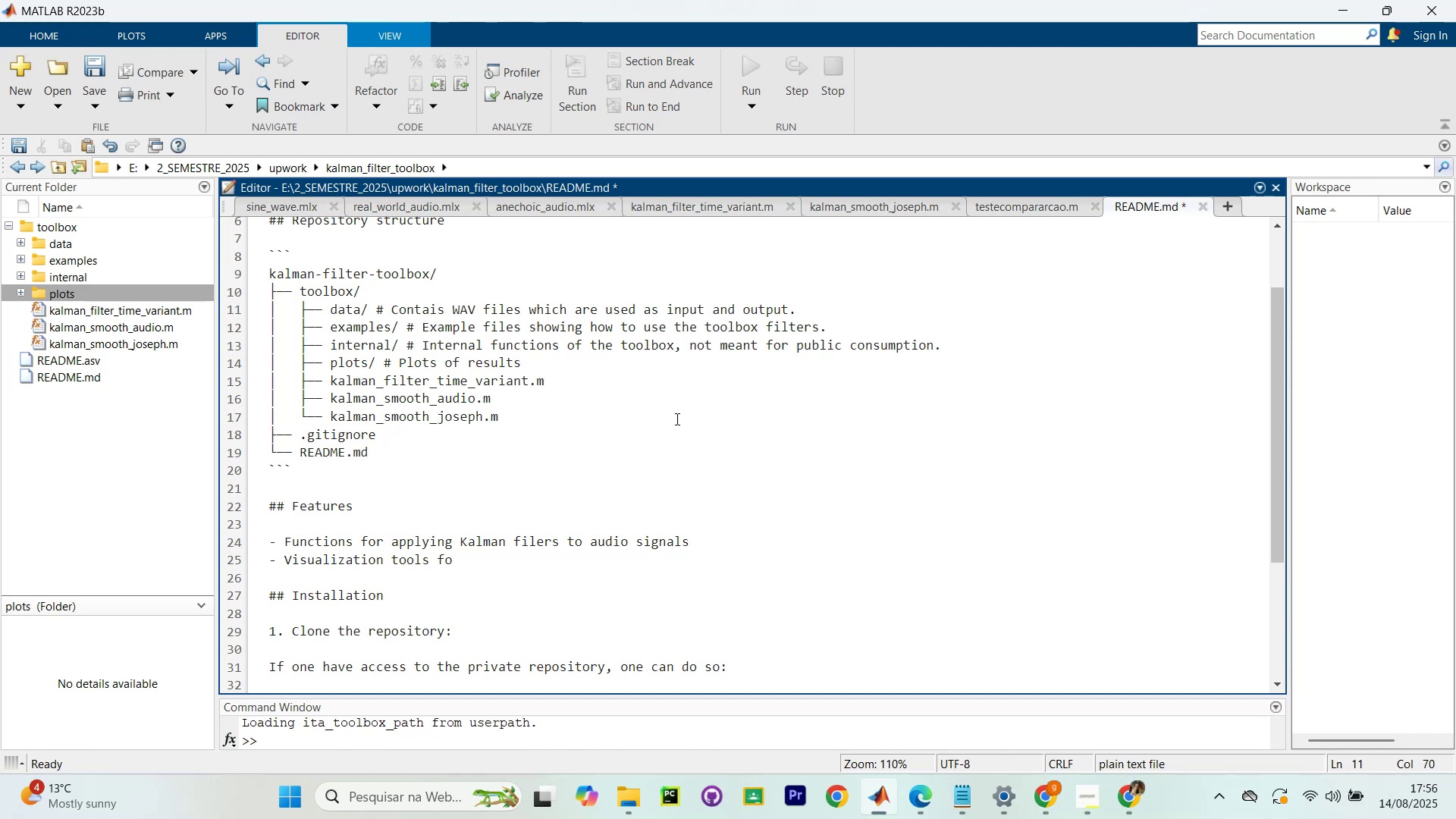 
scroll: coordinate [354, 493], scroll_direction: down, amount: 1.0
 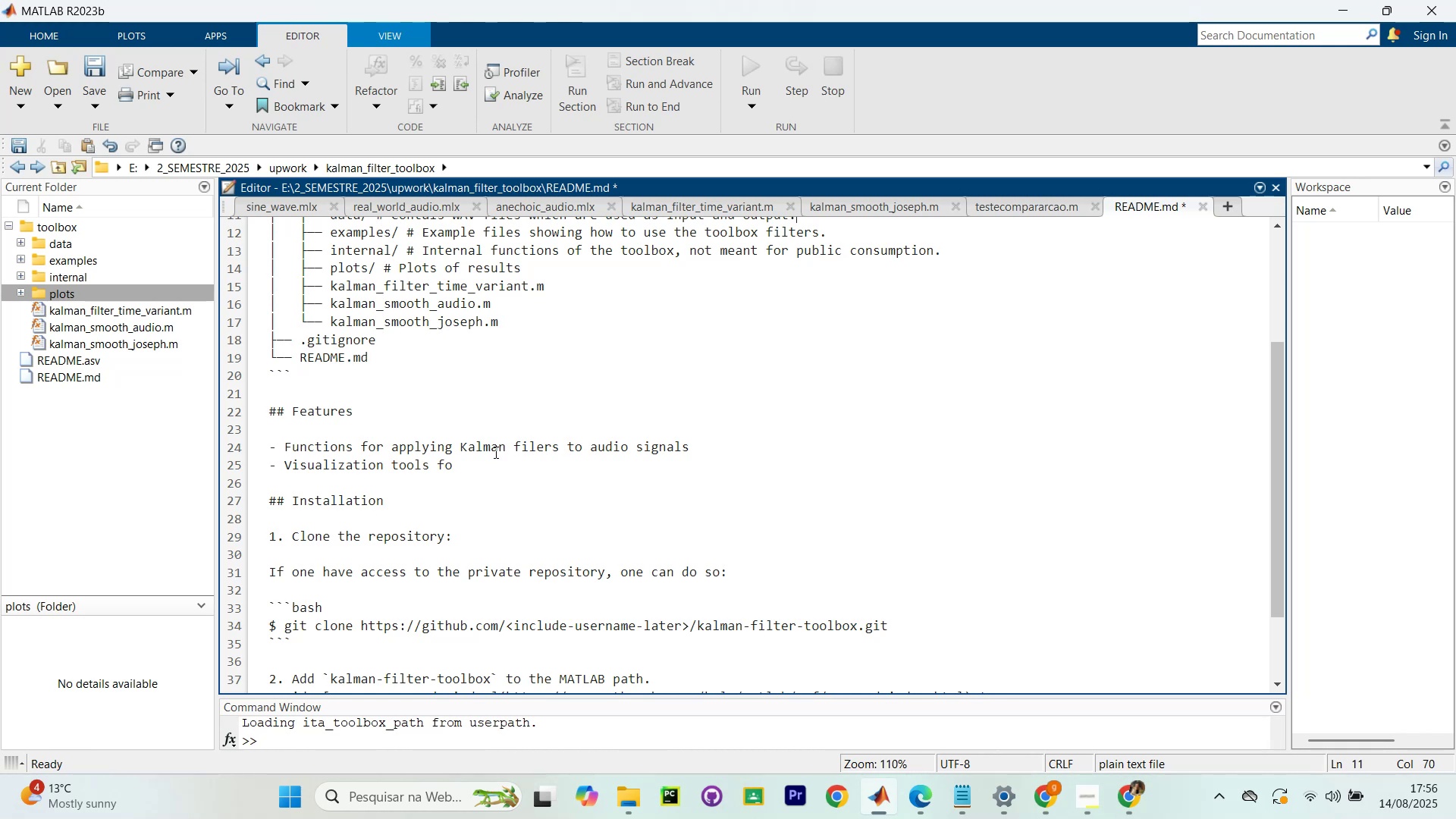 
wait(17.65)
 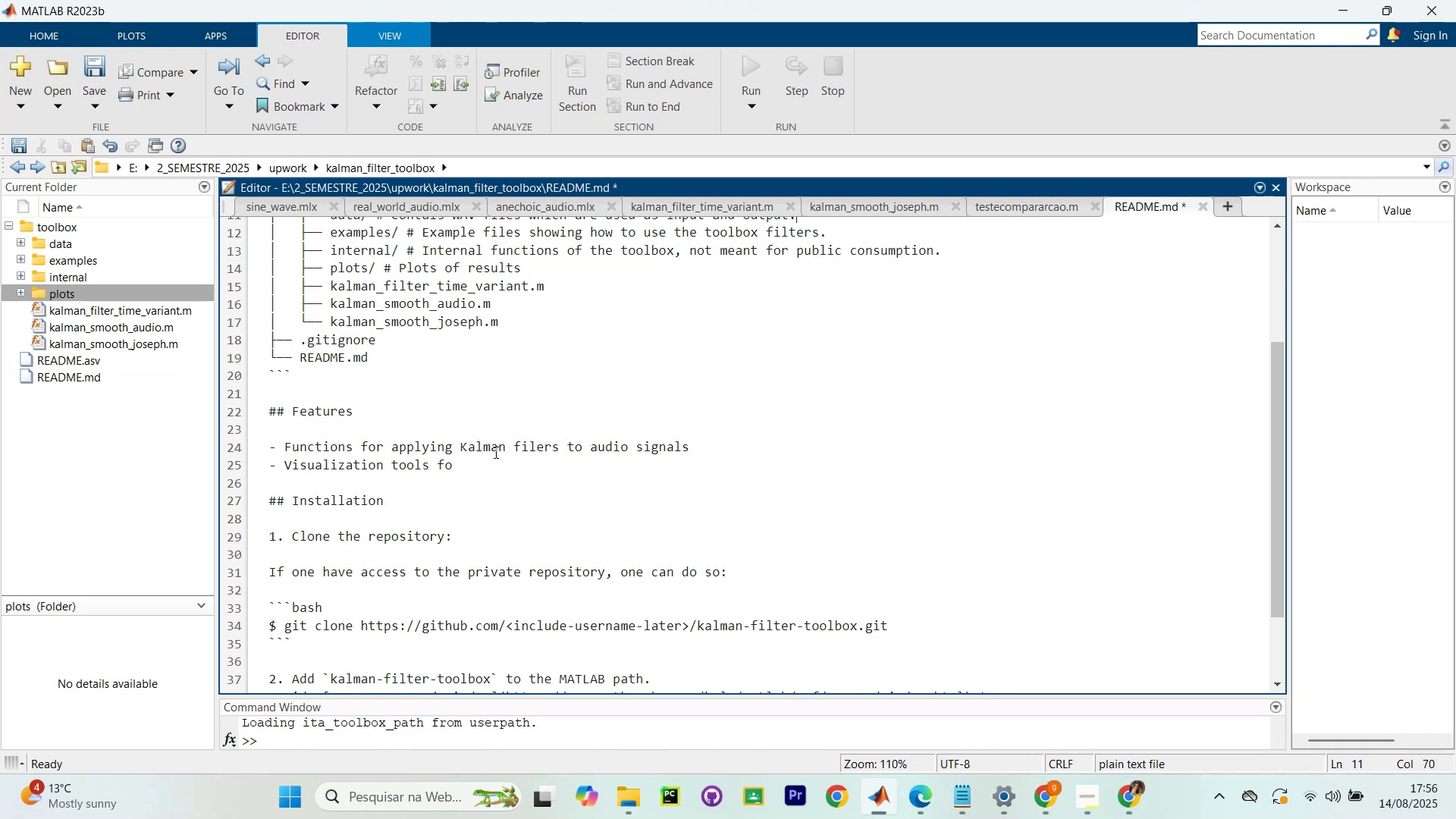 
left_click([24, 271])
 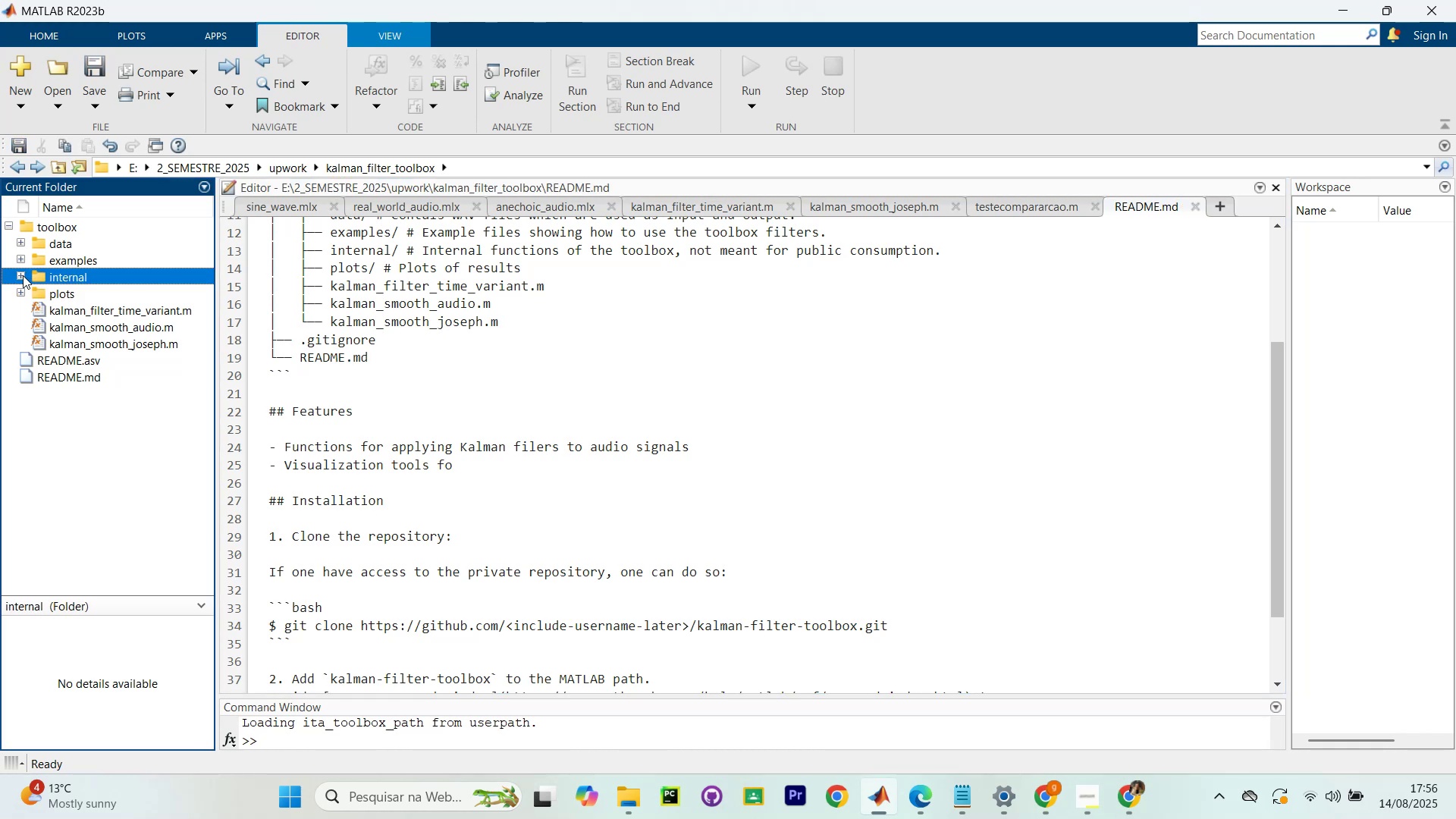 
left_click([22, 275])
 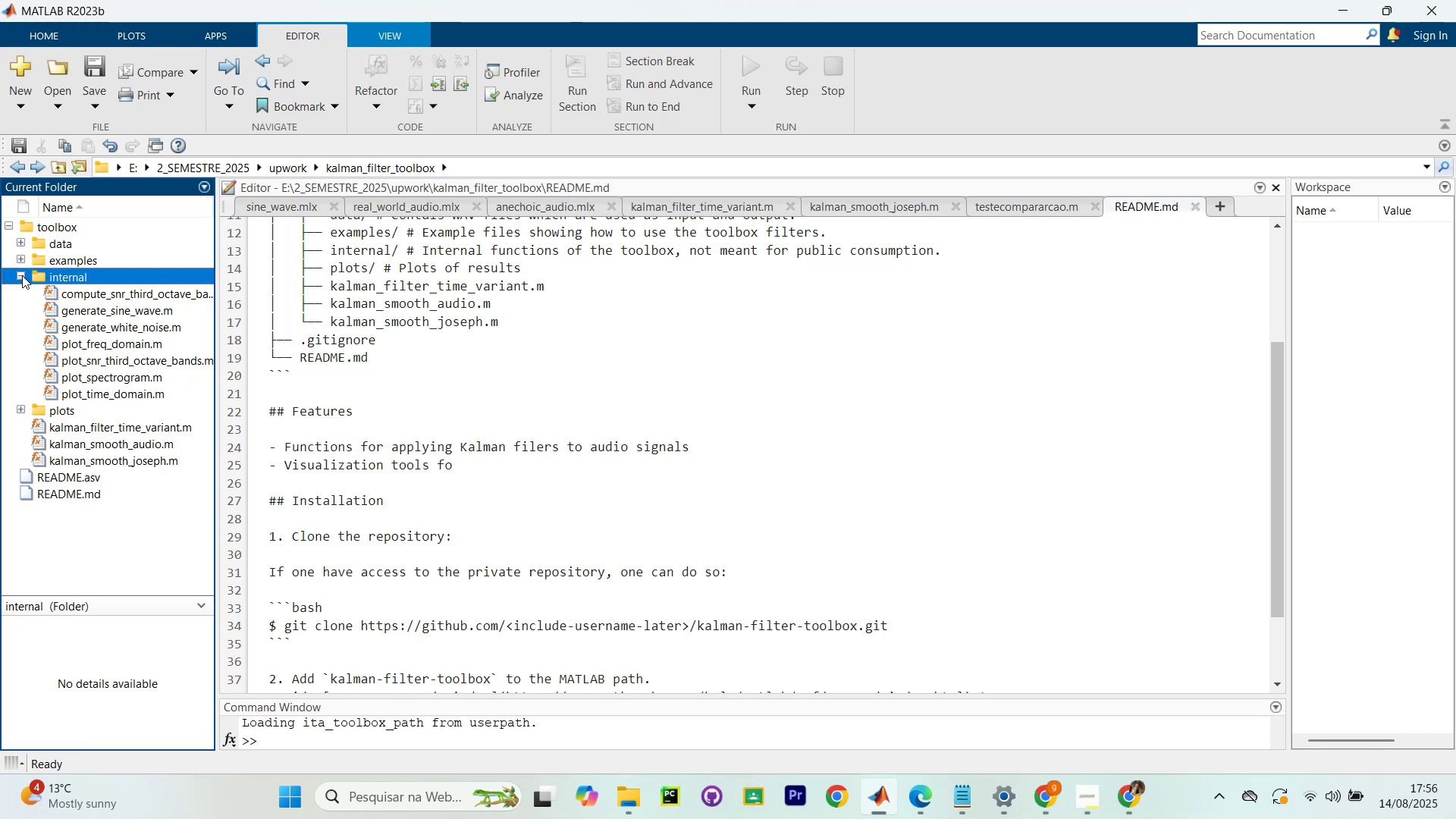 
left_click([22, 275])
 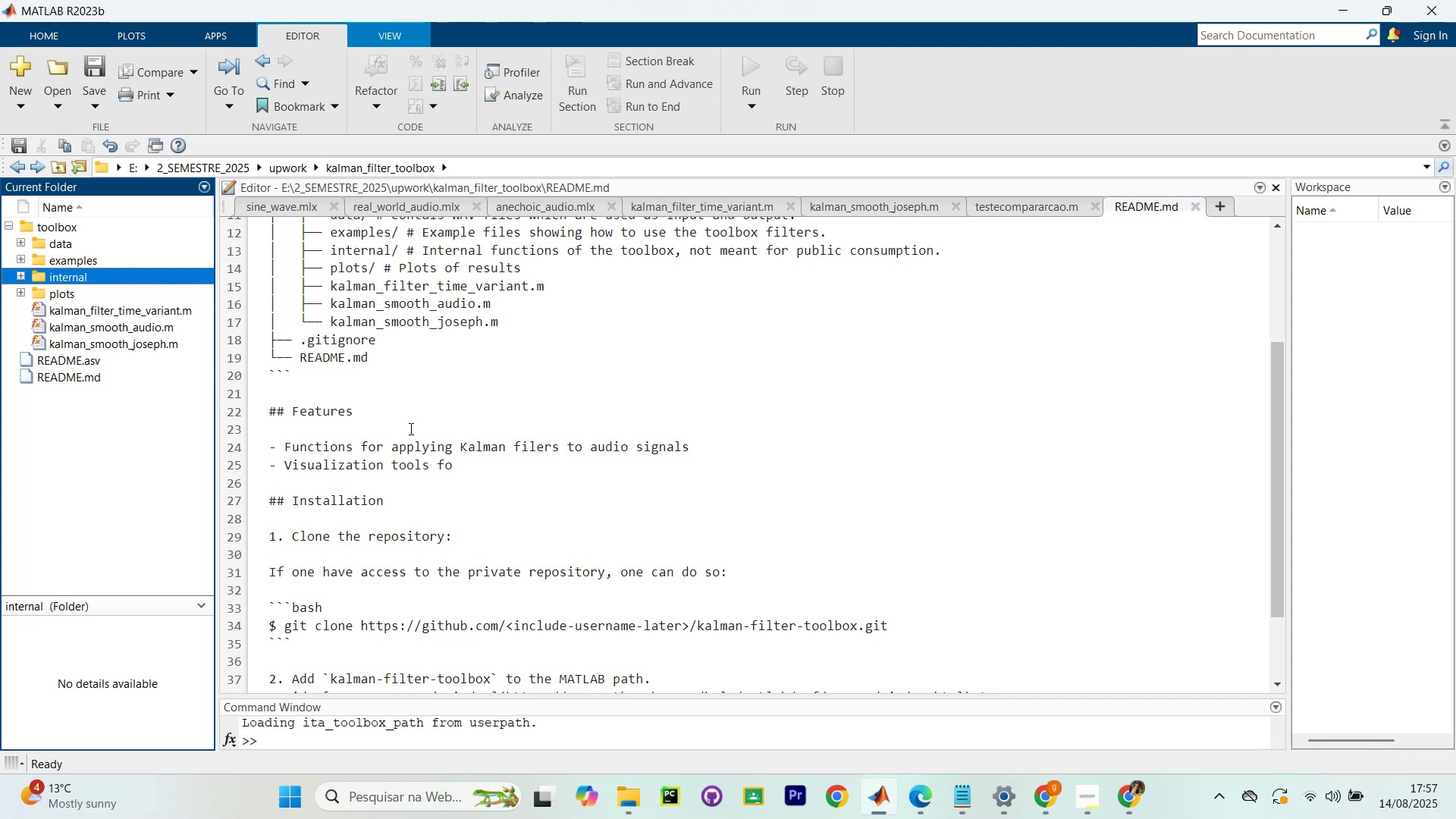 
wait(28.43)
 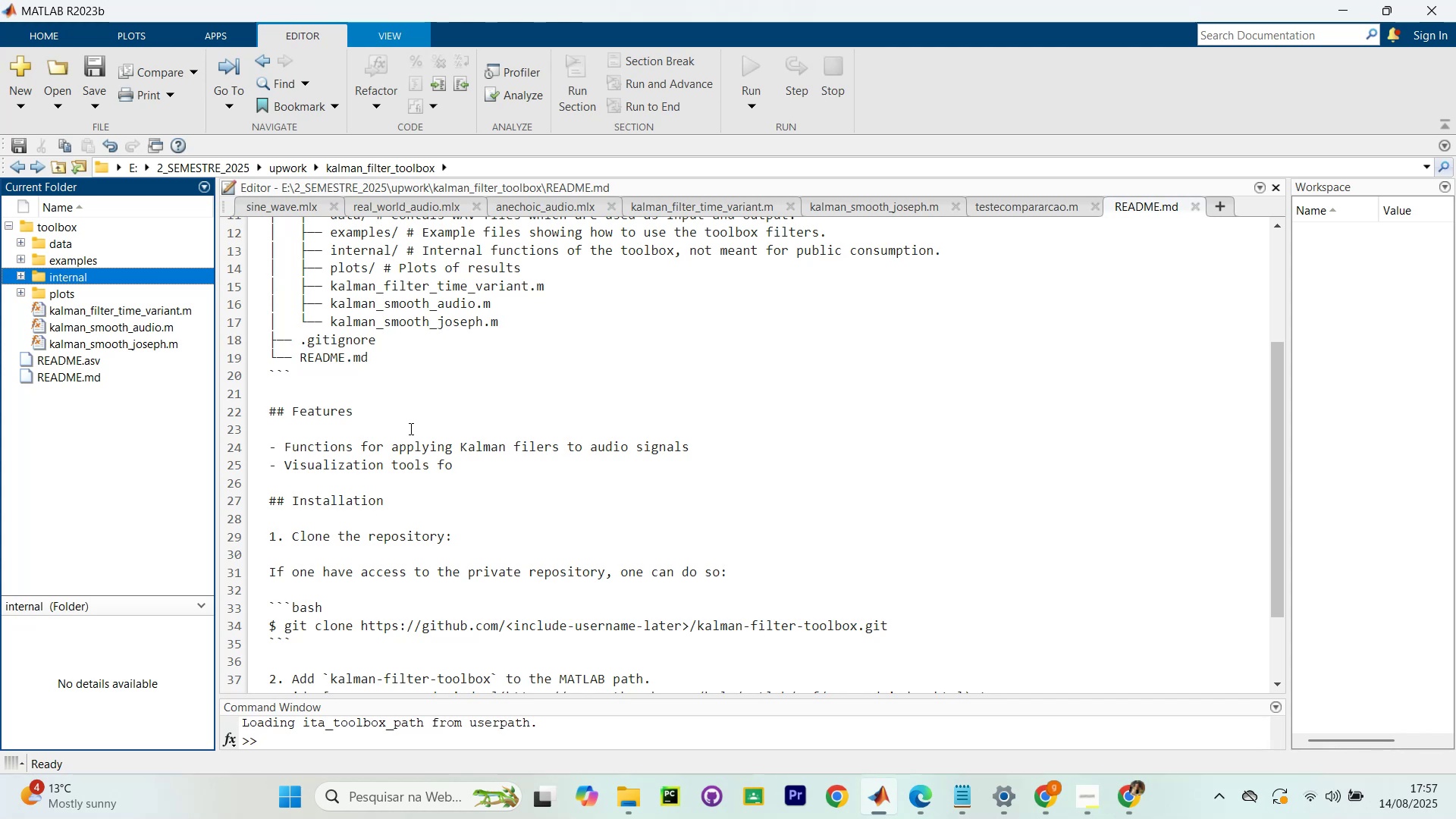 
left_click([1042, 798])
 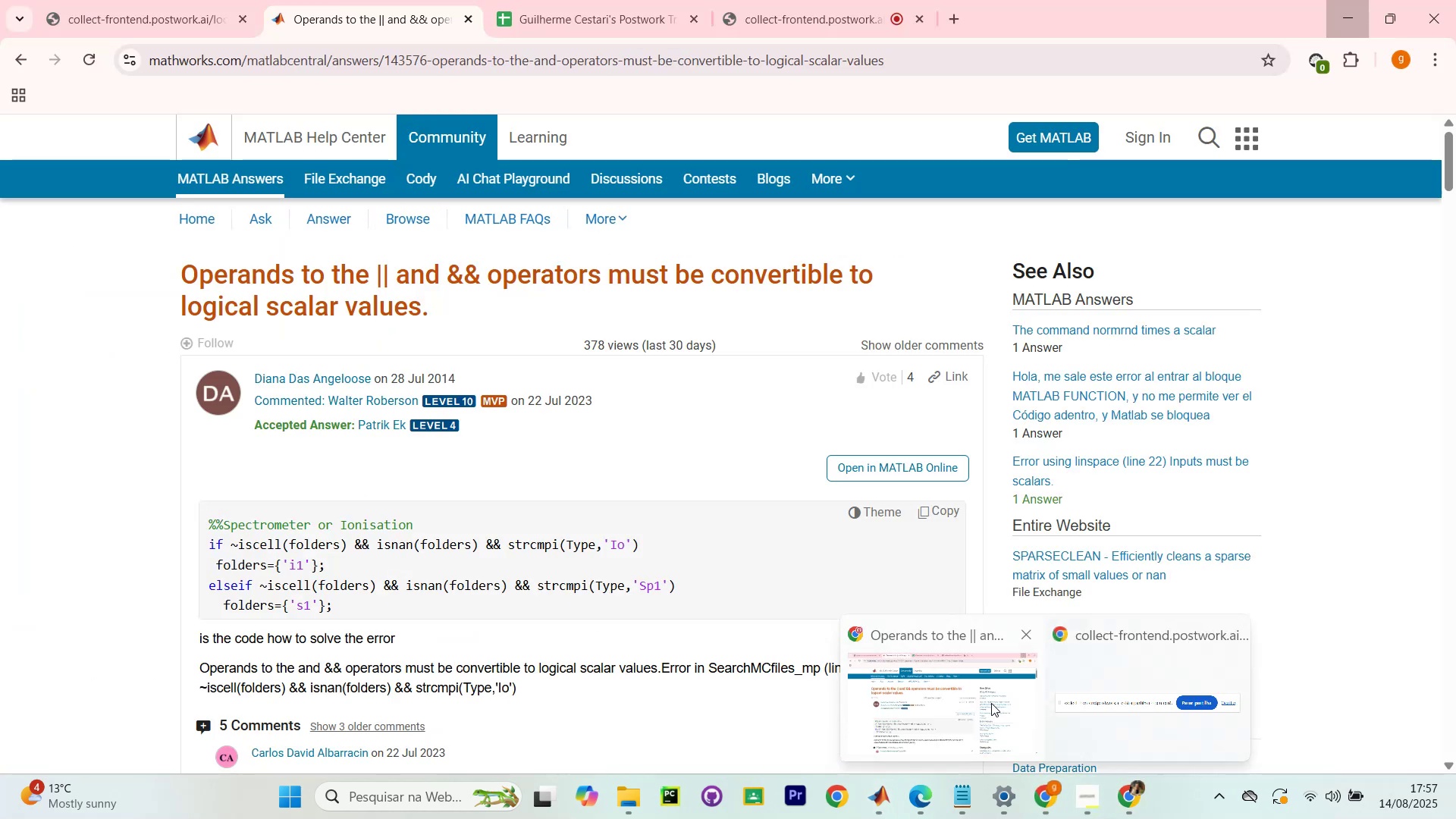 
left_click([991, 703])
 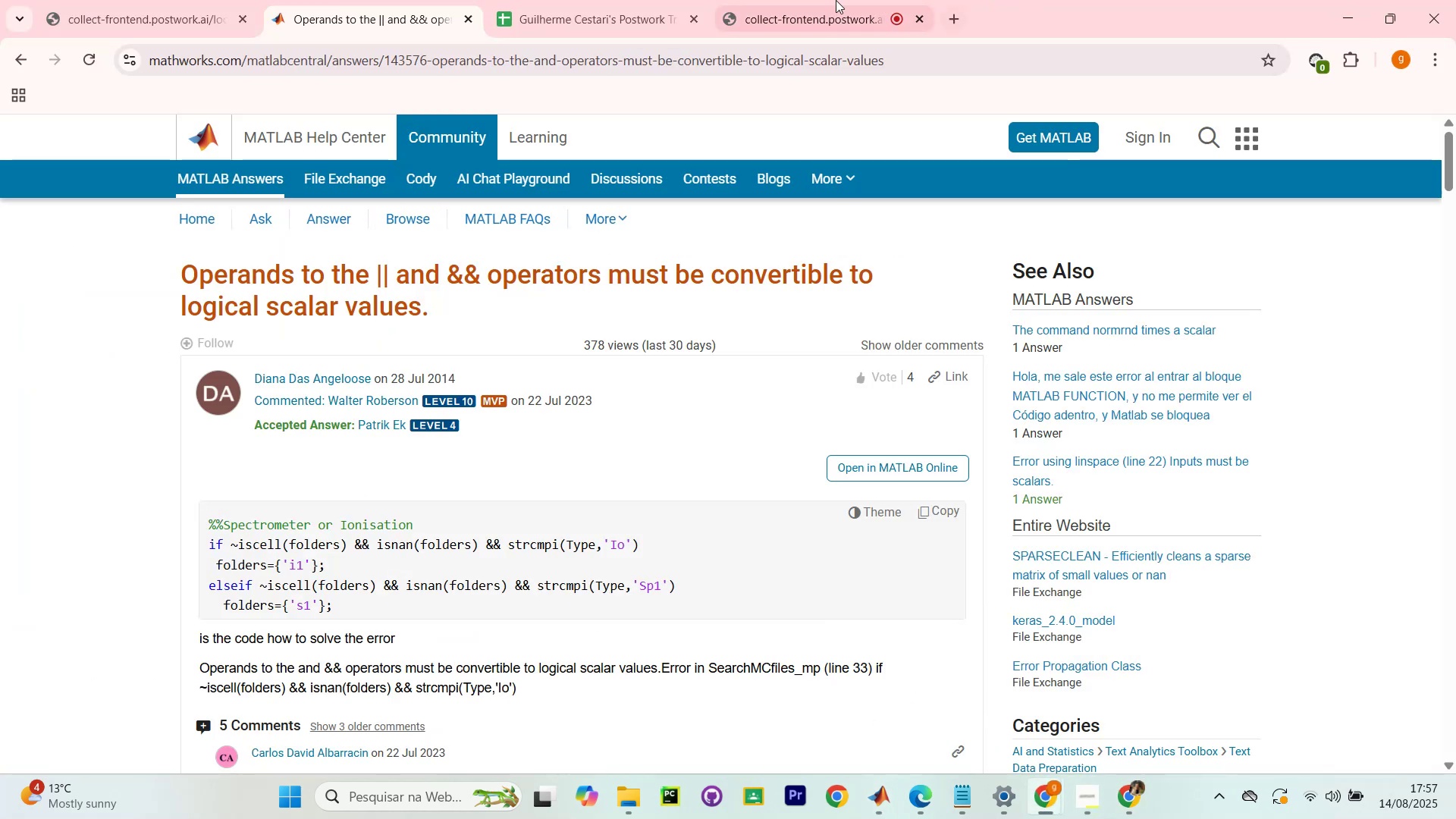 
left_click([807, 0])
 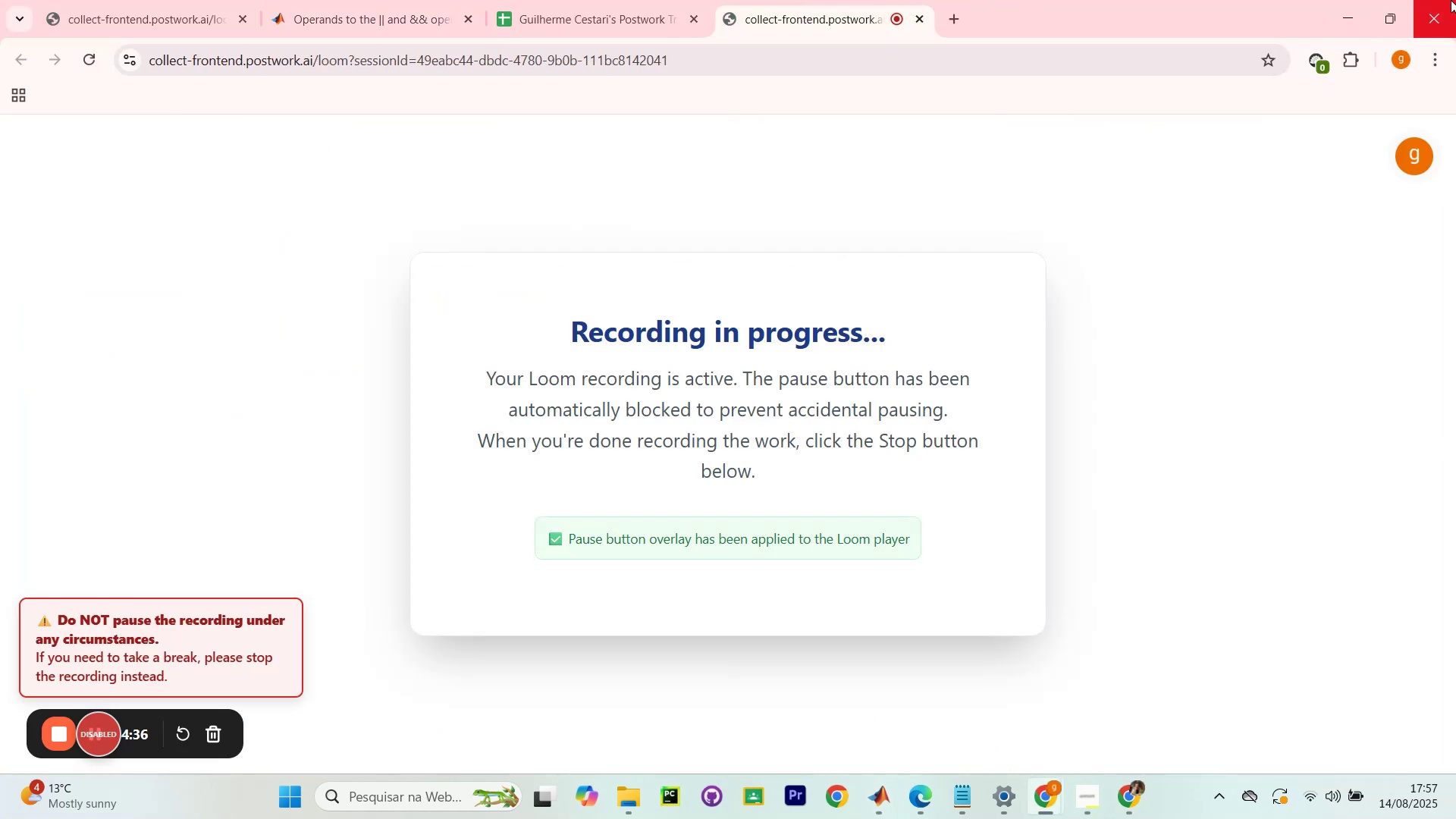 
left_click([1351, 5])
 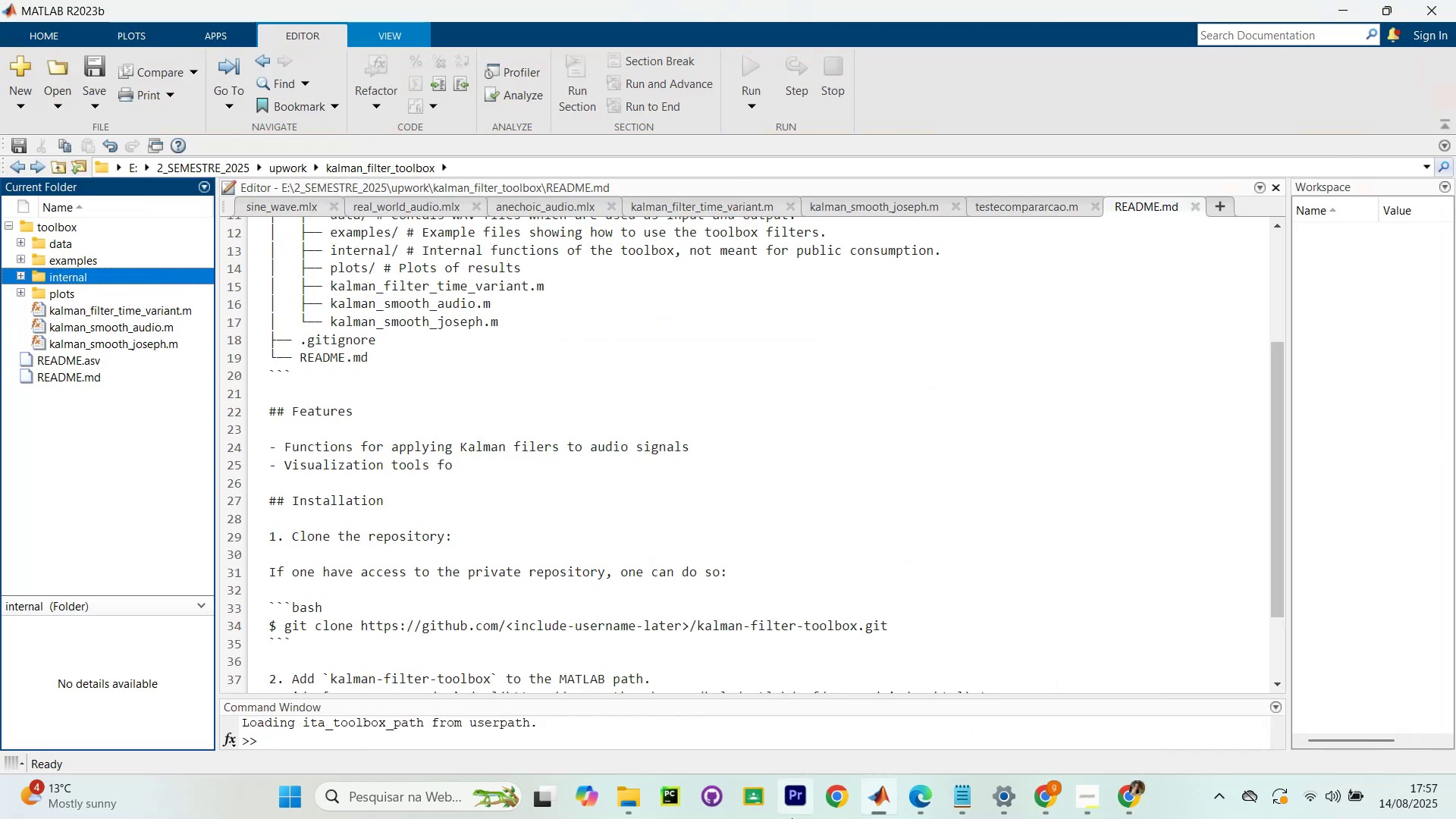 
scroll: coordinate [1043, 663], scroll_direction: down, amount: 5.0
 